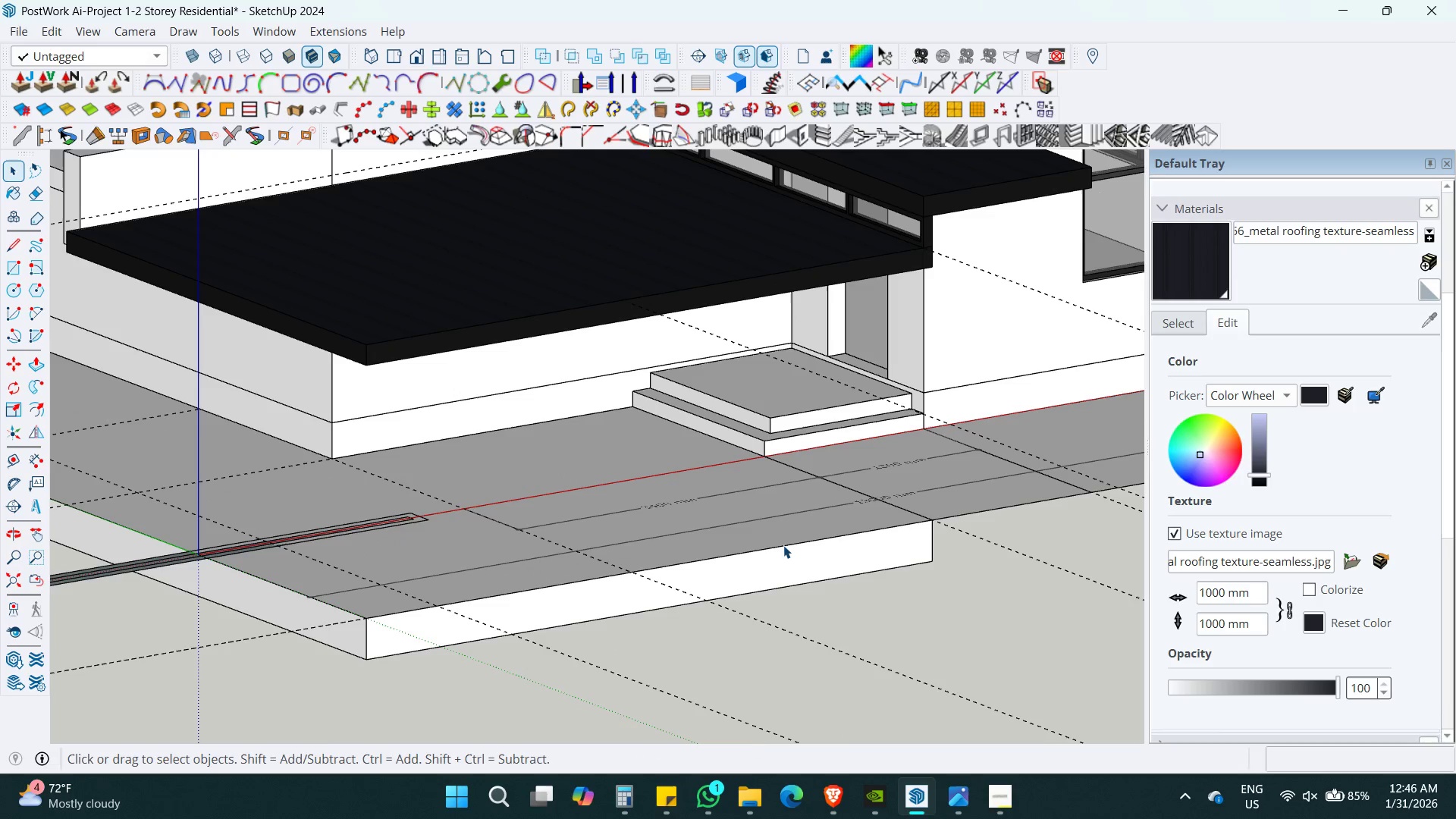 
left_click([783, 545])
 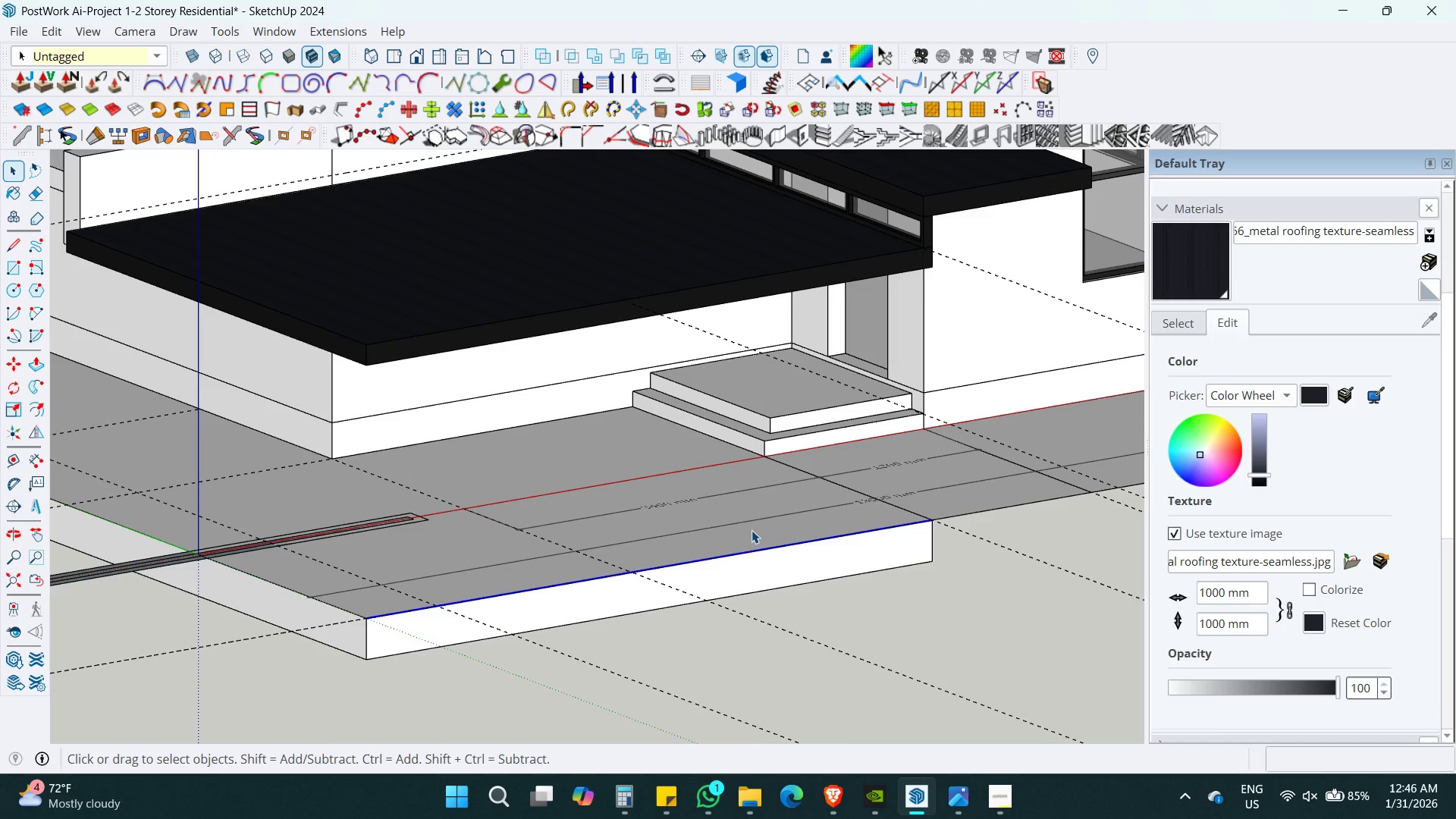 
double_click([752, 530])
 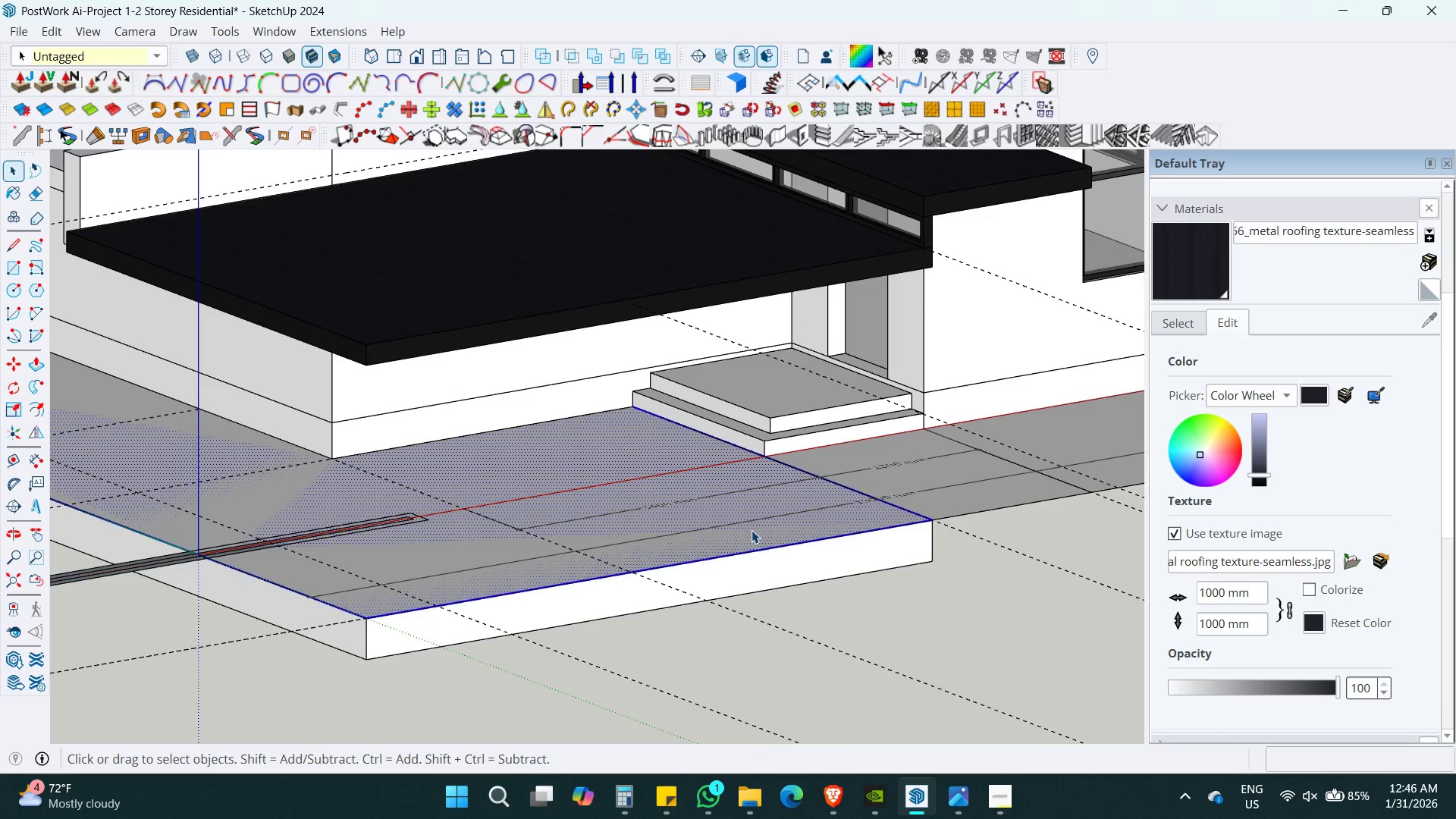 
hold_key(key=ShiftLeft, duration=0.48)
 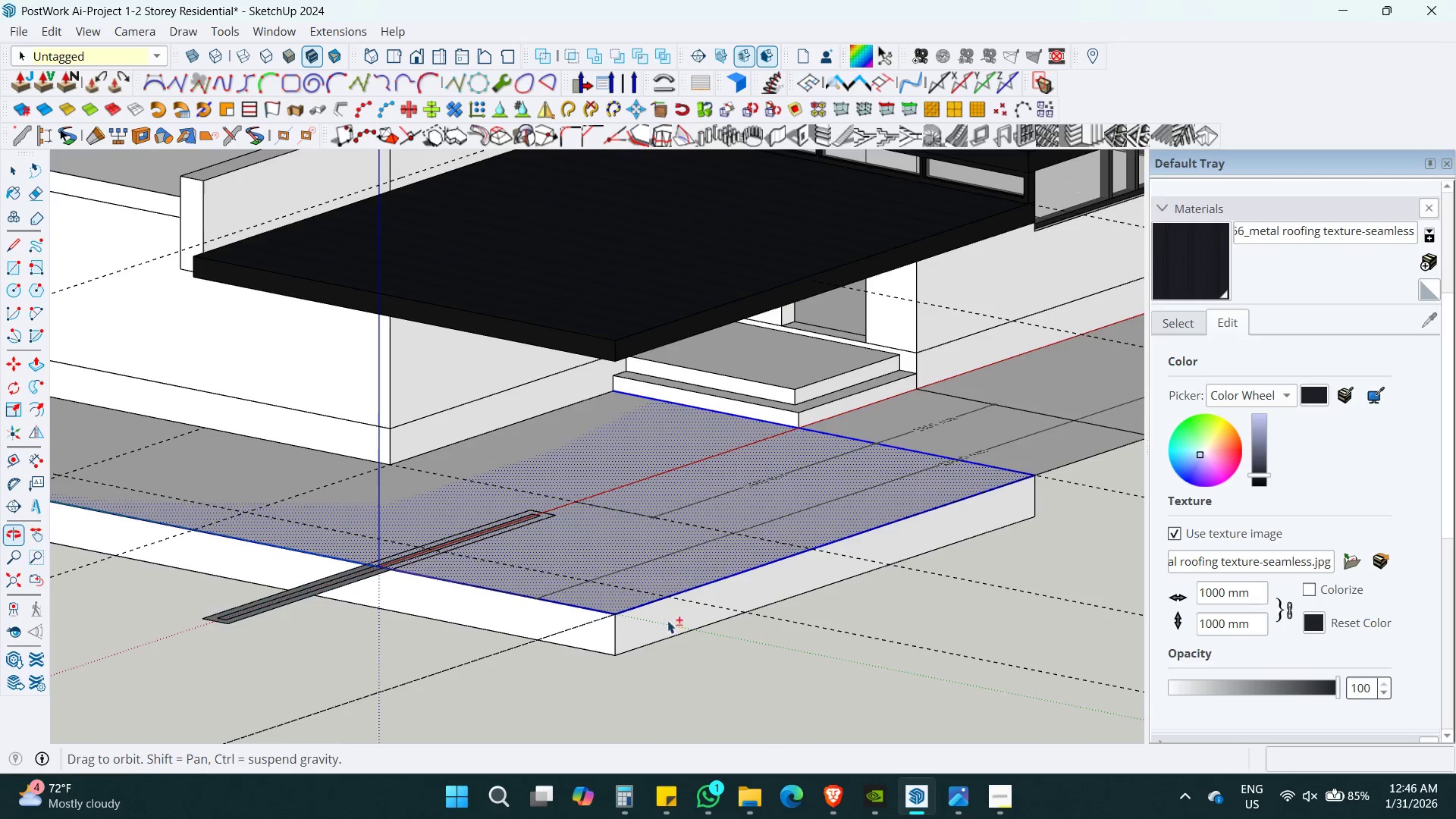 
hold_key(key=ShiftLeft, duration=0.44)
 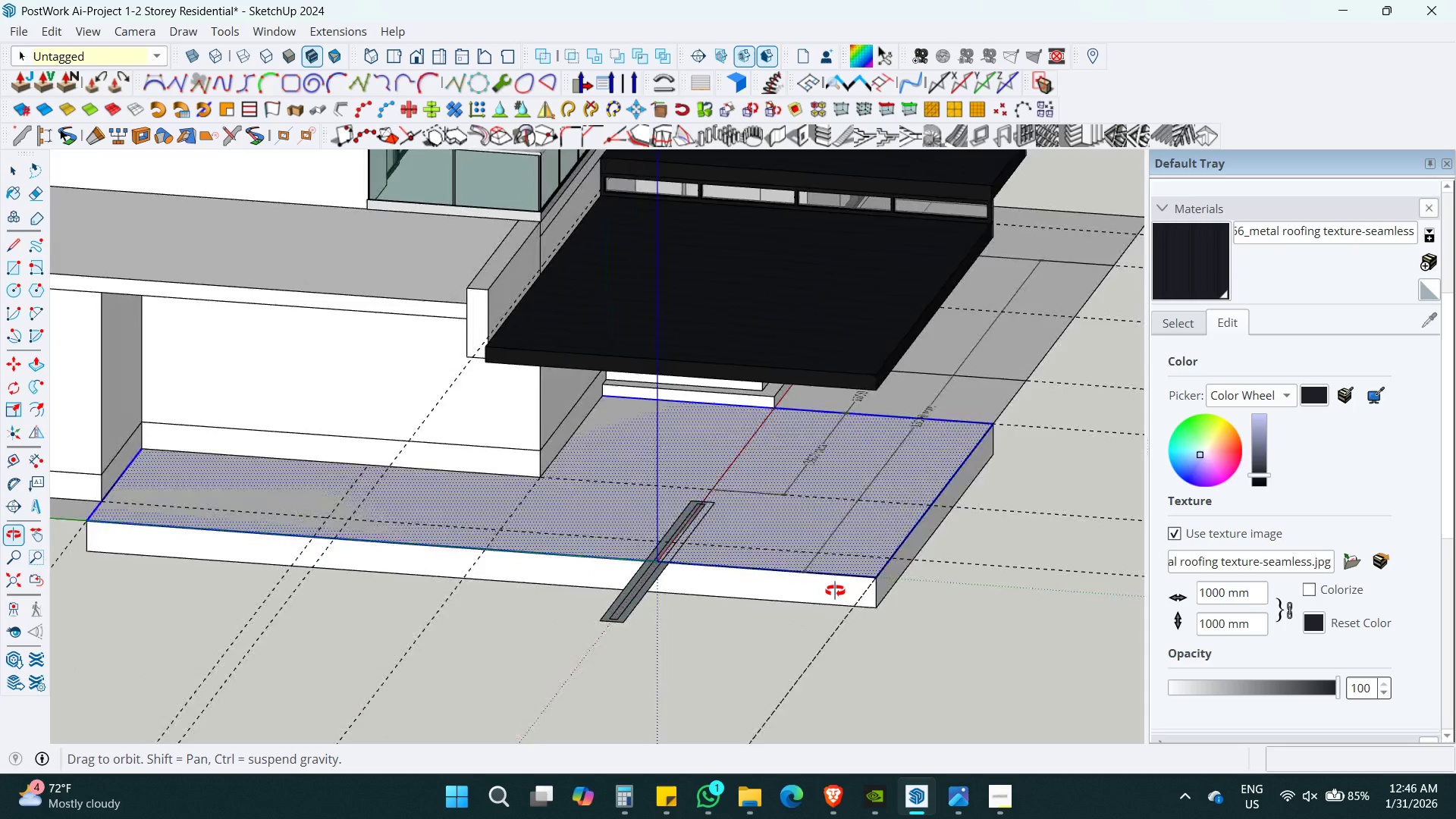 
scroll: coordinate [681, 613], scroll_direction: down, amount: 3.0
 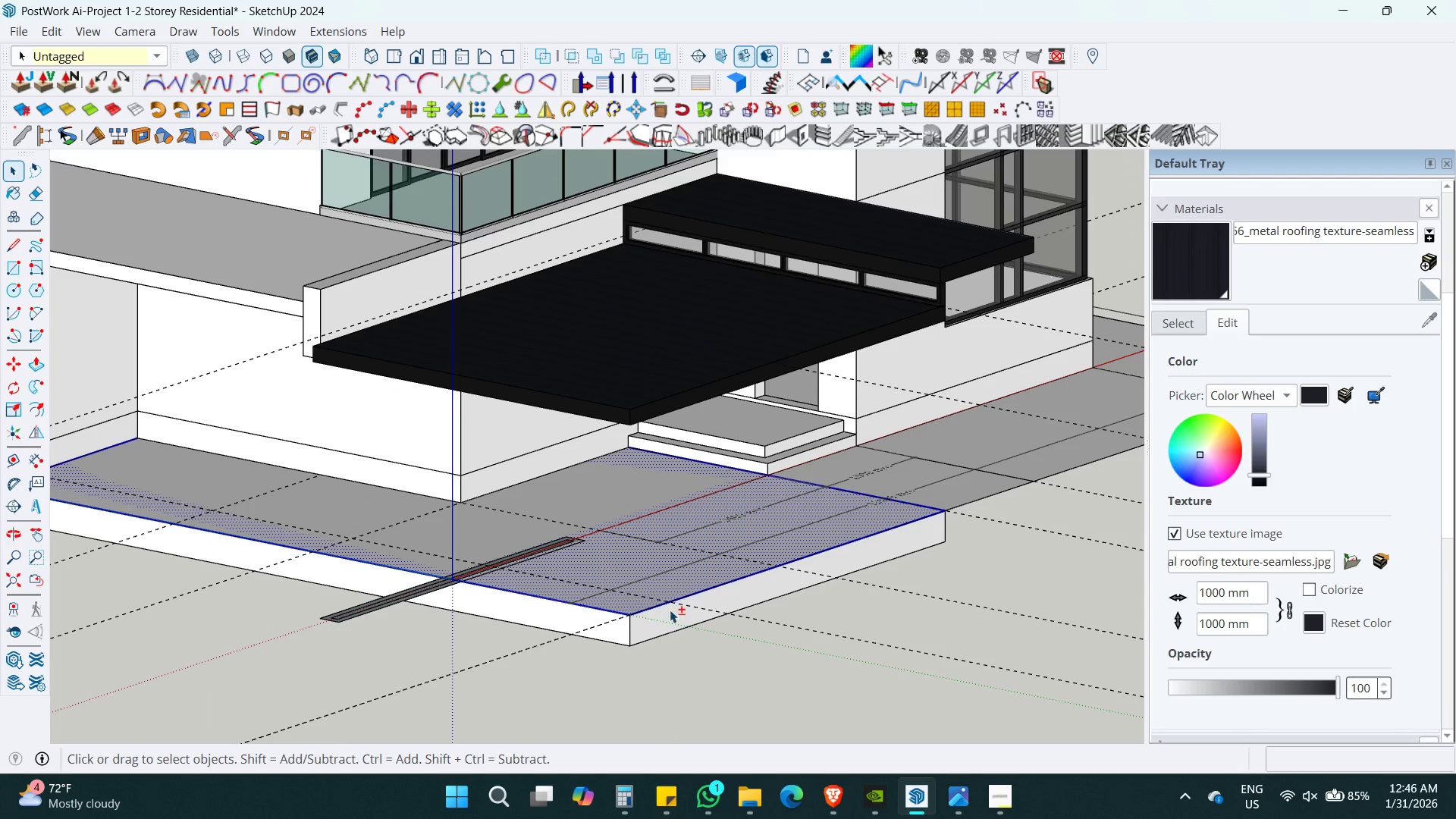 
hold_key(key=ShiftLeft, duration=0.41)
 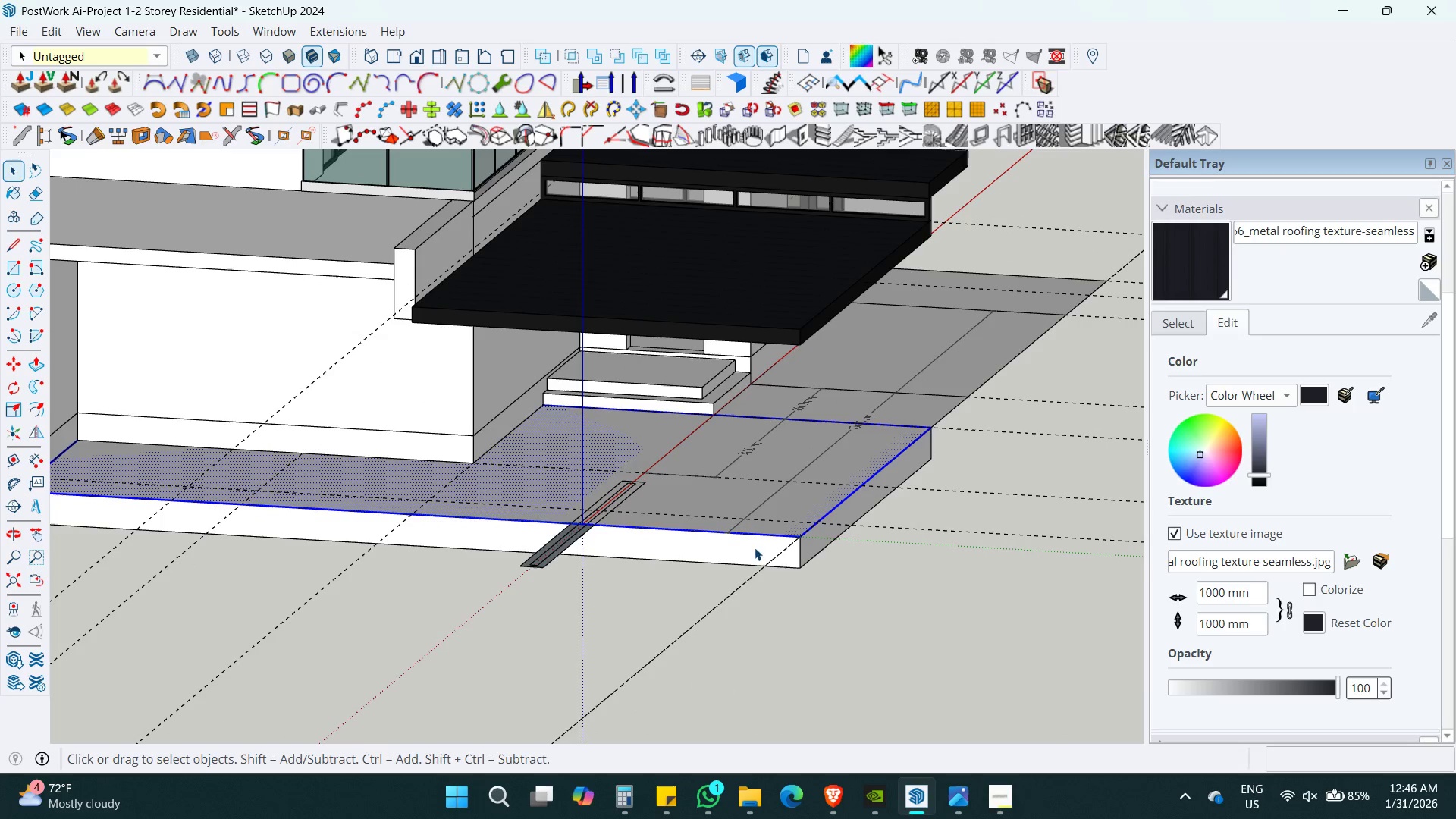 
wait(6.73)
 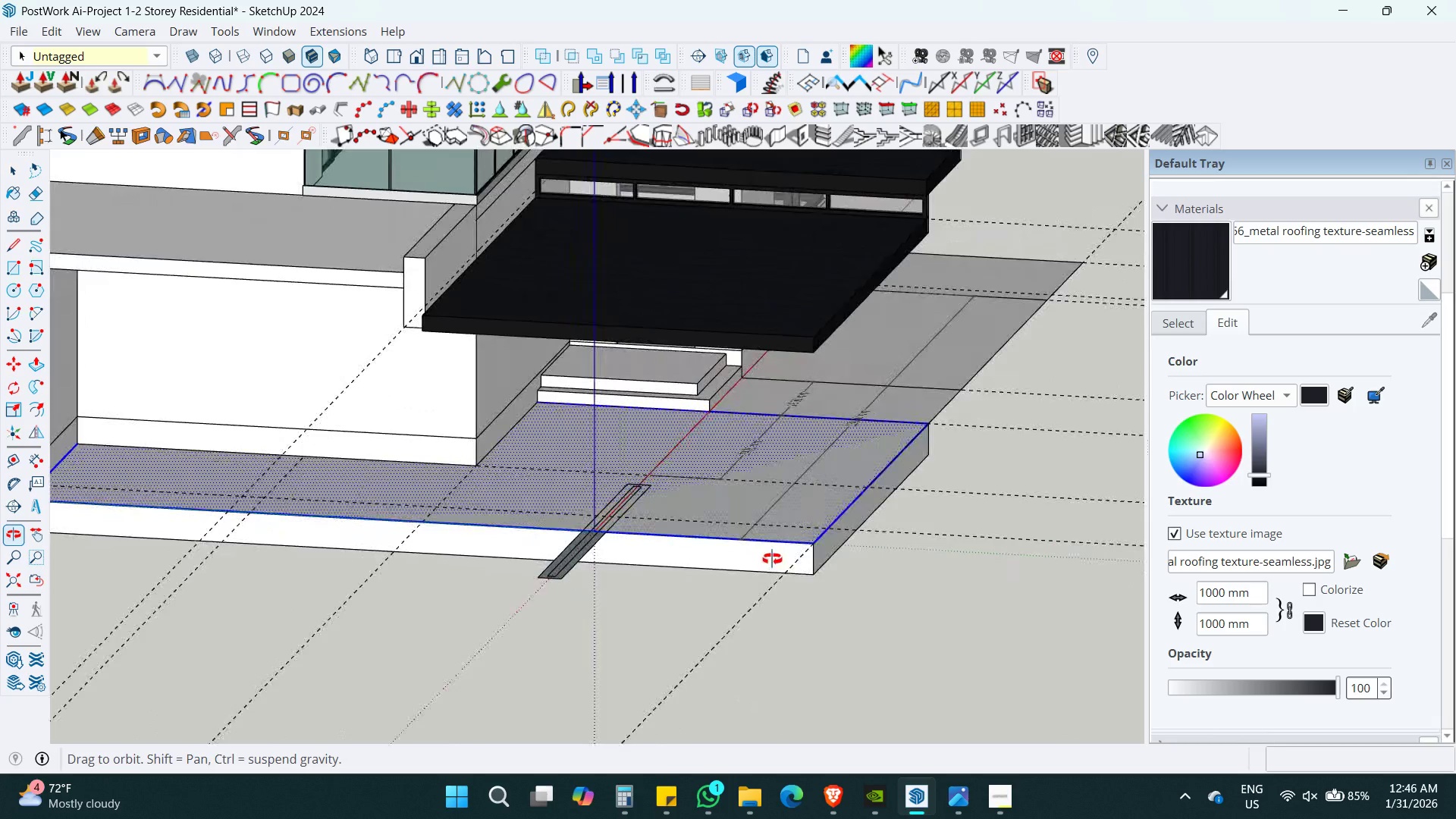 
key(T)
 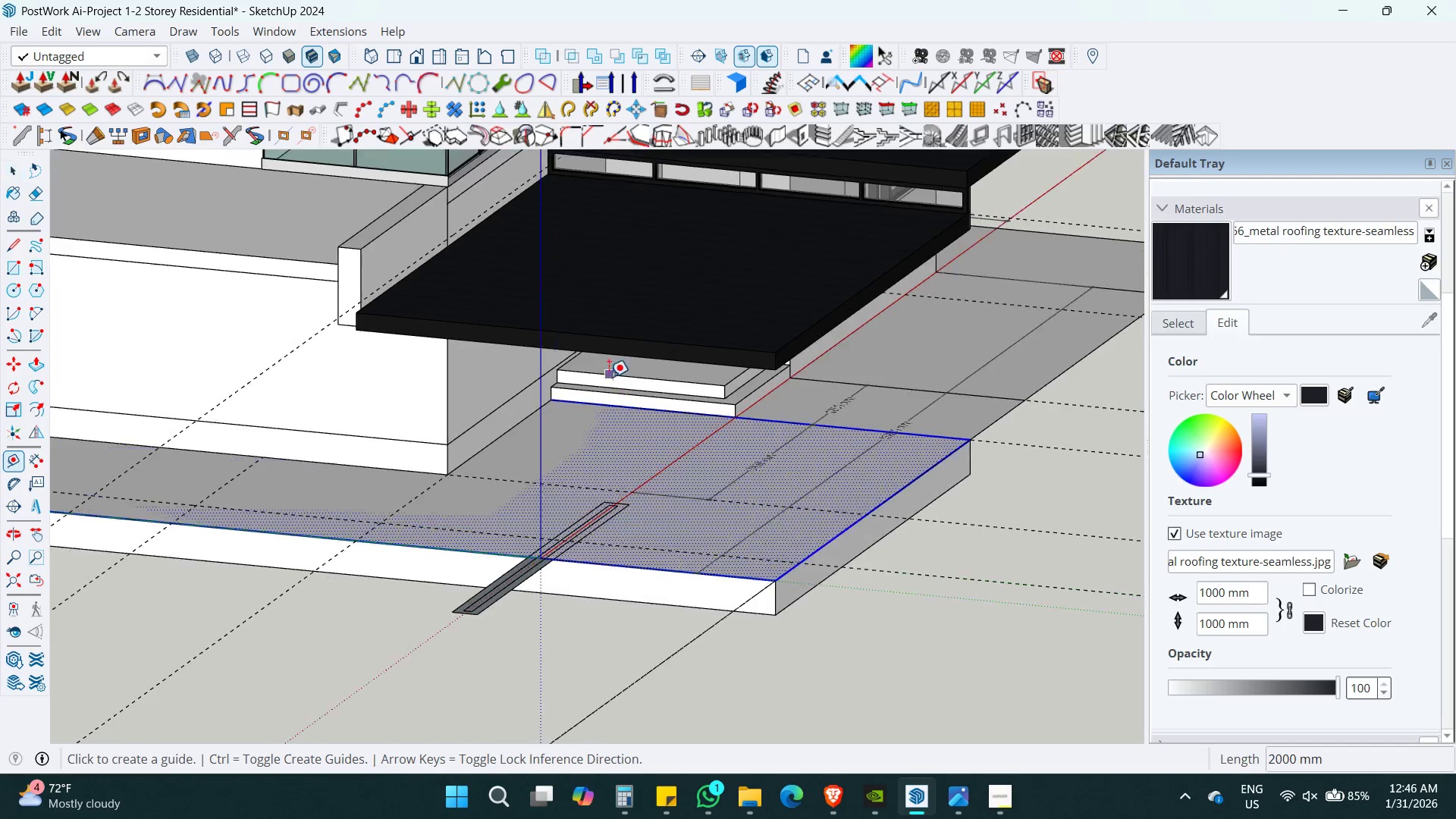 
scroll: coordinate [879, 376], scroll_direction: up, amount: 3.0
 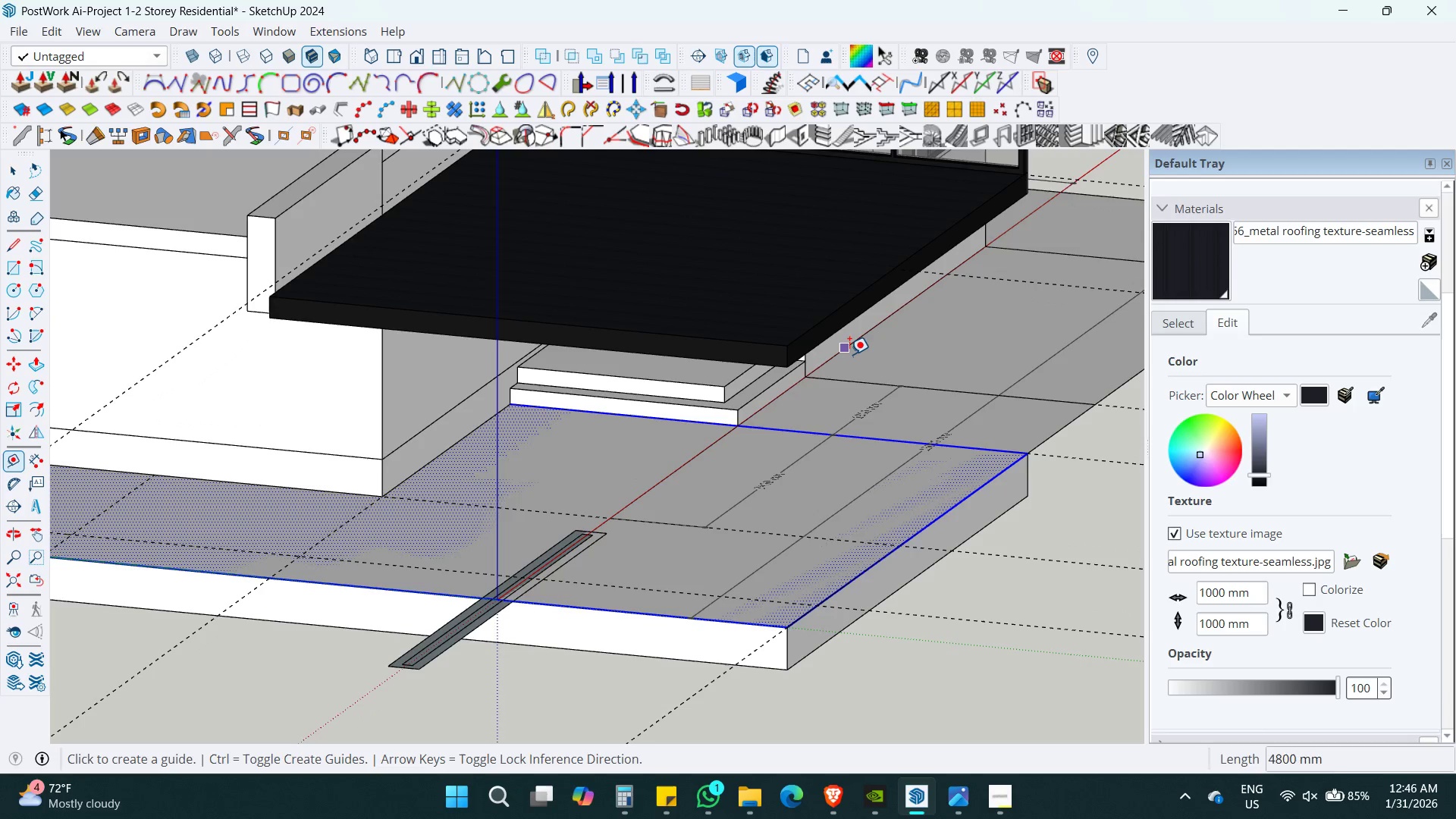 
left_click([850, 351])
 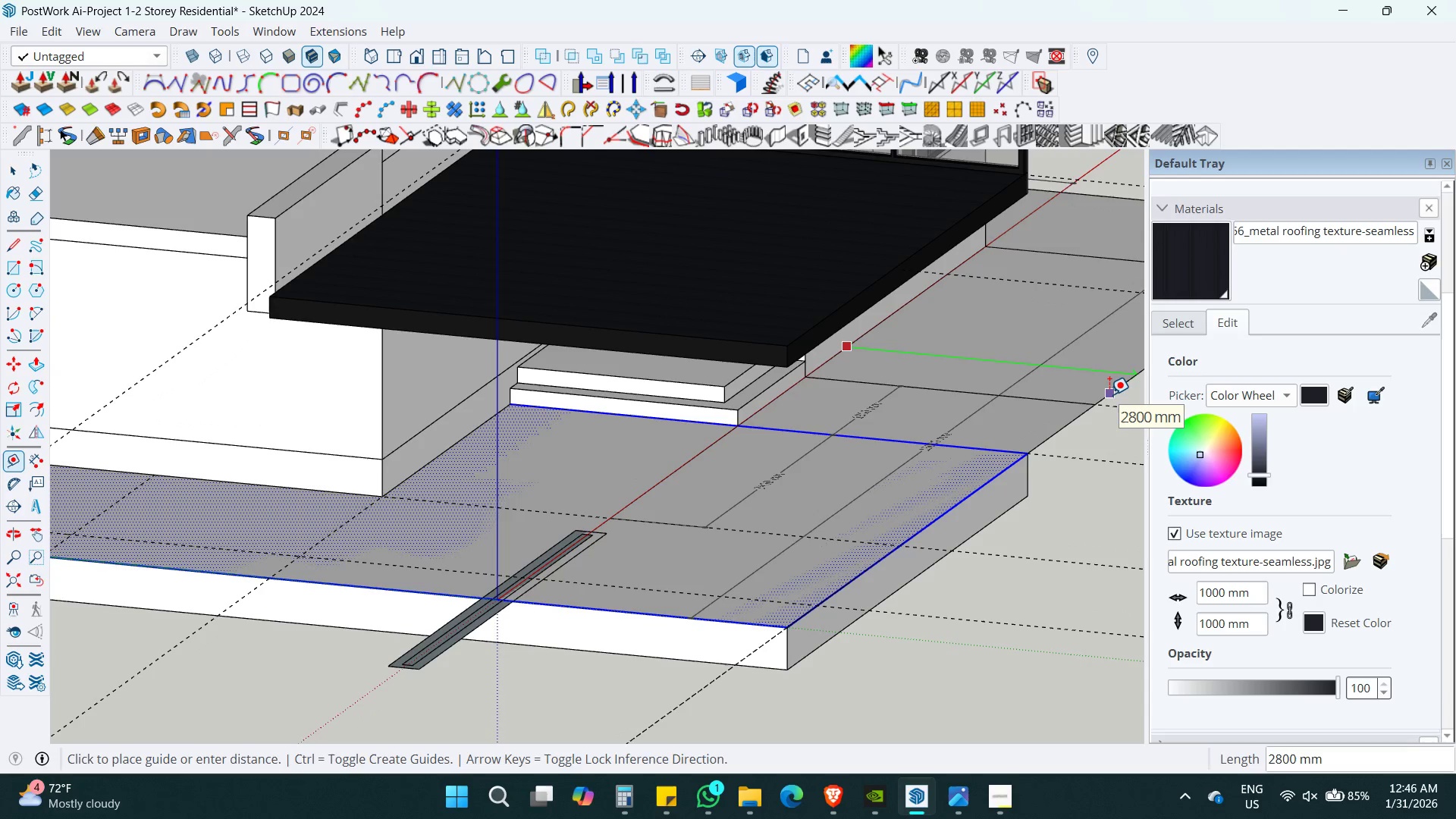 
hold_key(key=ShiftLeft, duration=0.48)
 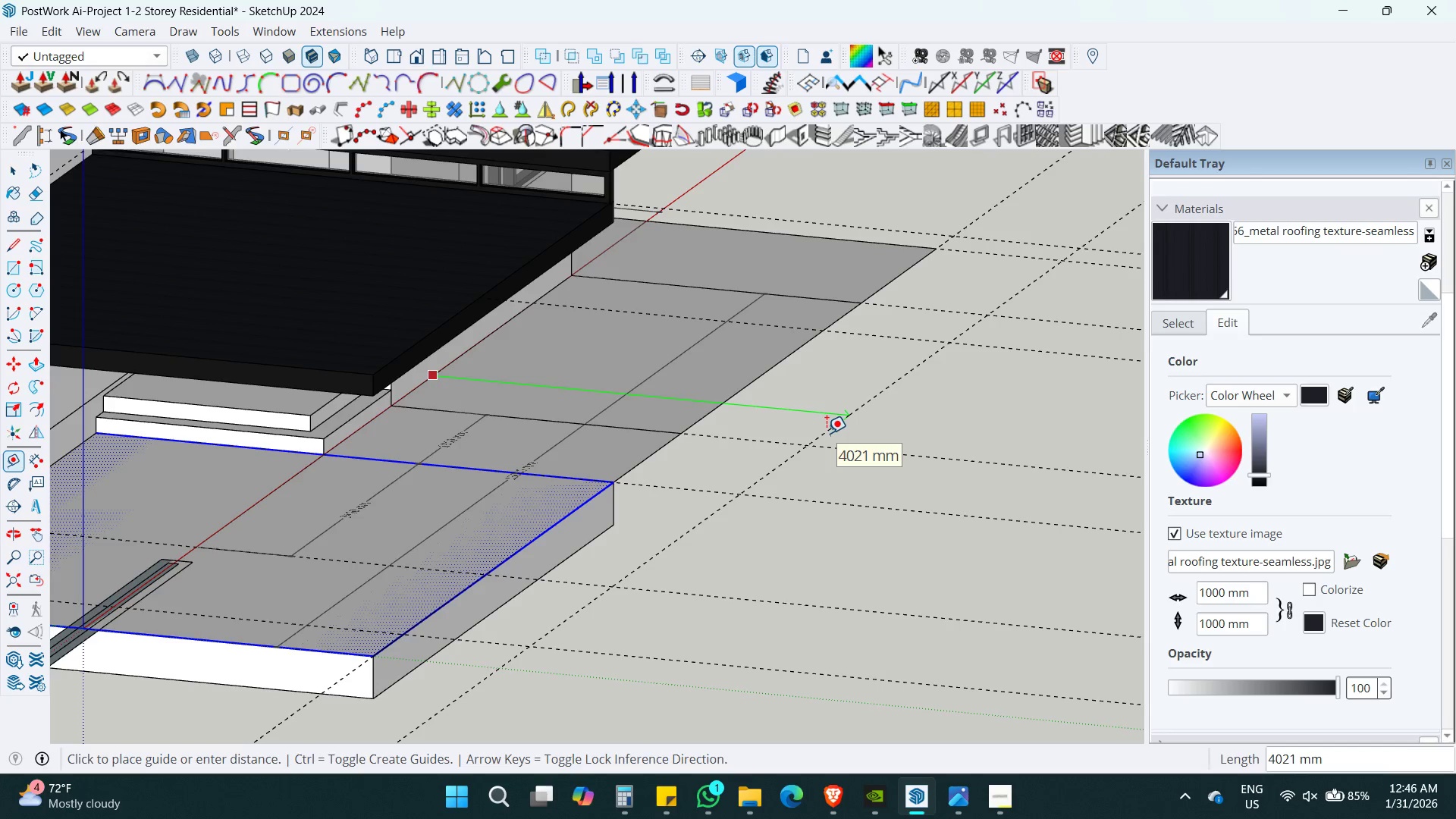 
key(Escape)
 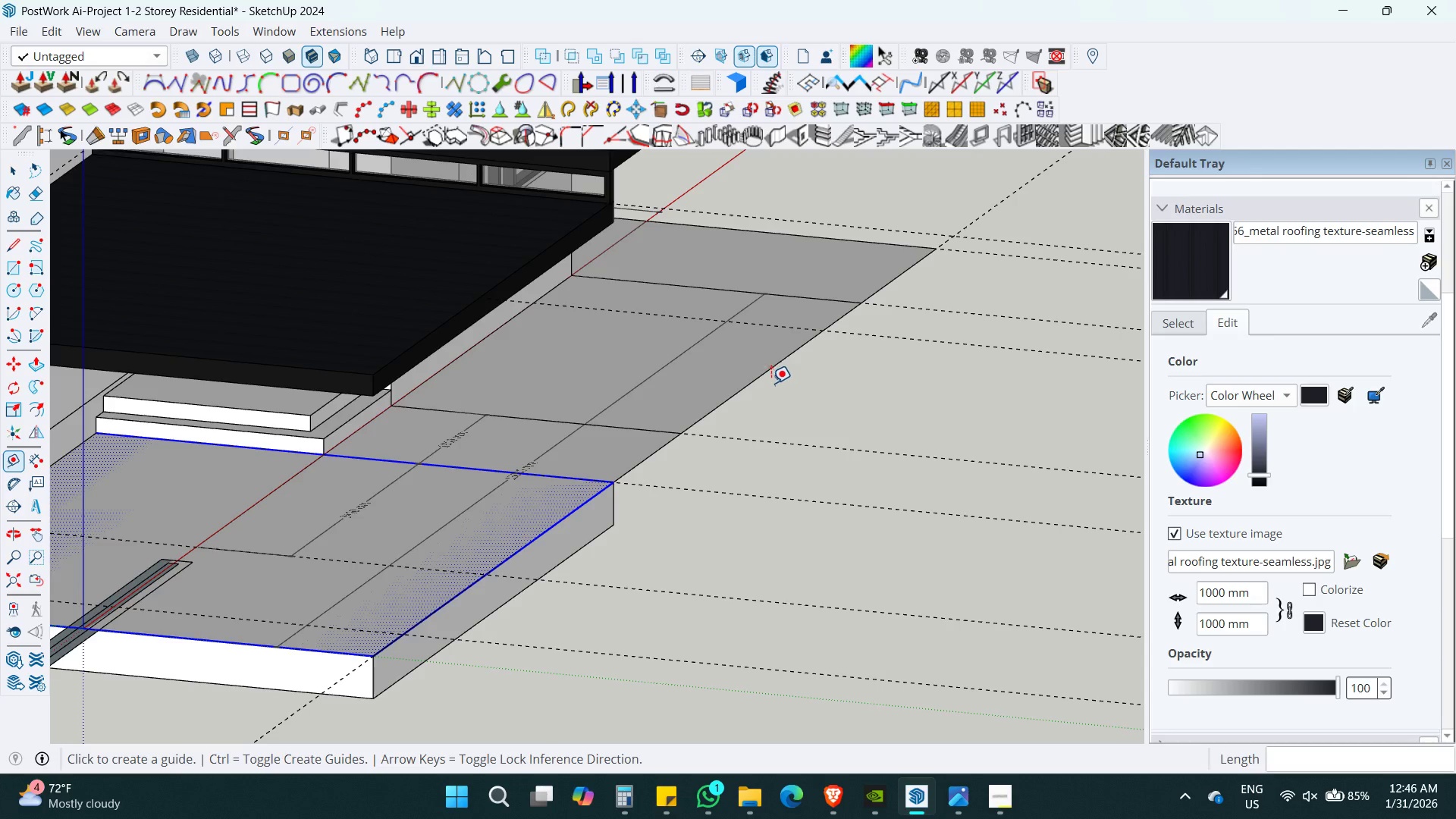 
left_click([767, 372])
 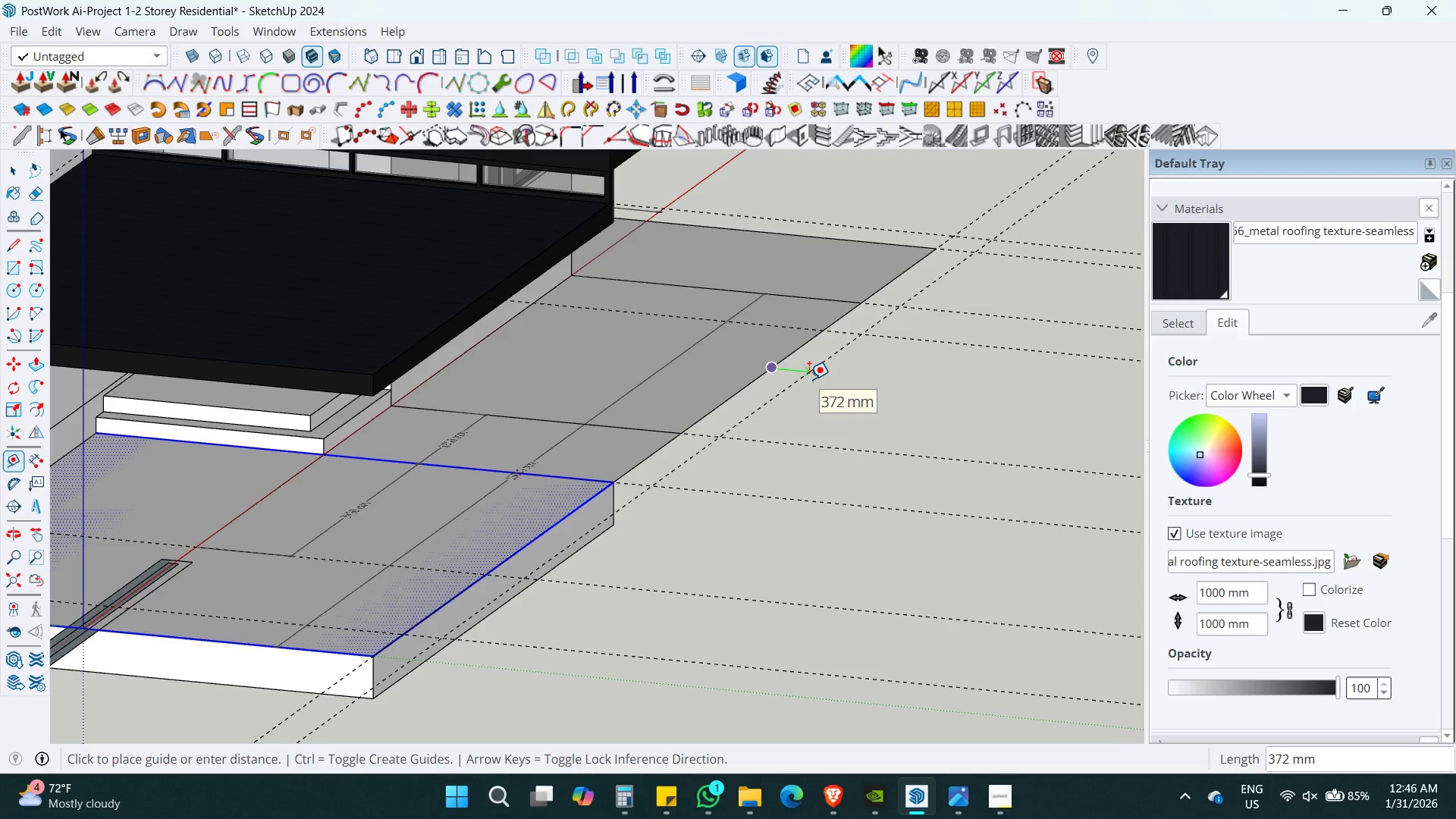 
key(Numpad2)
 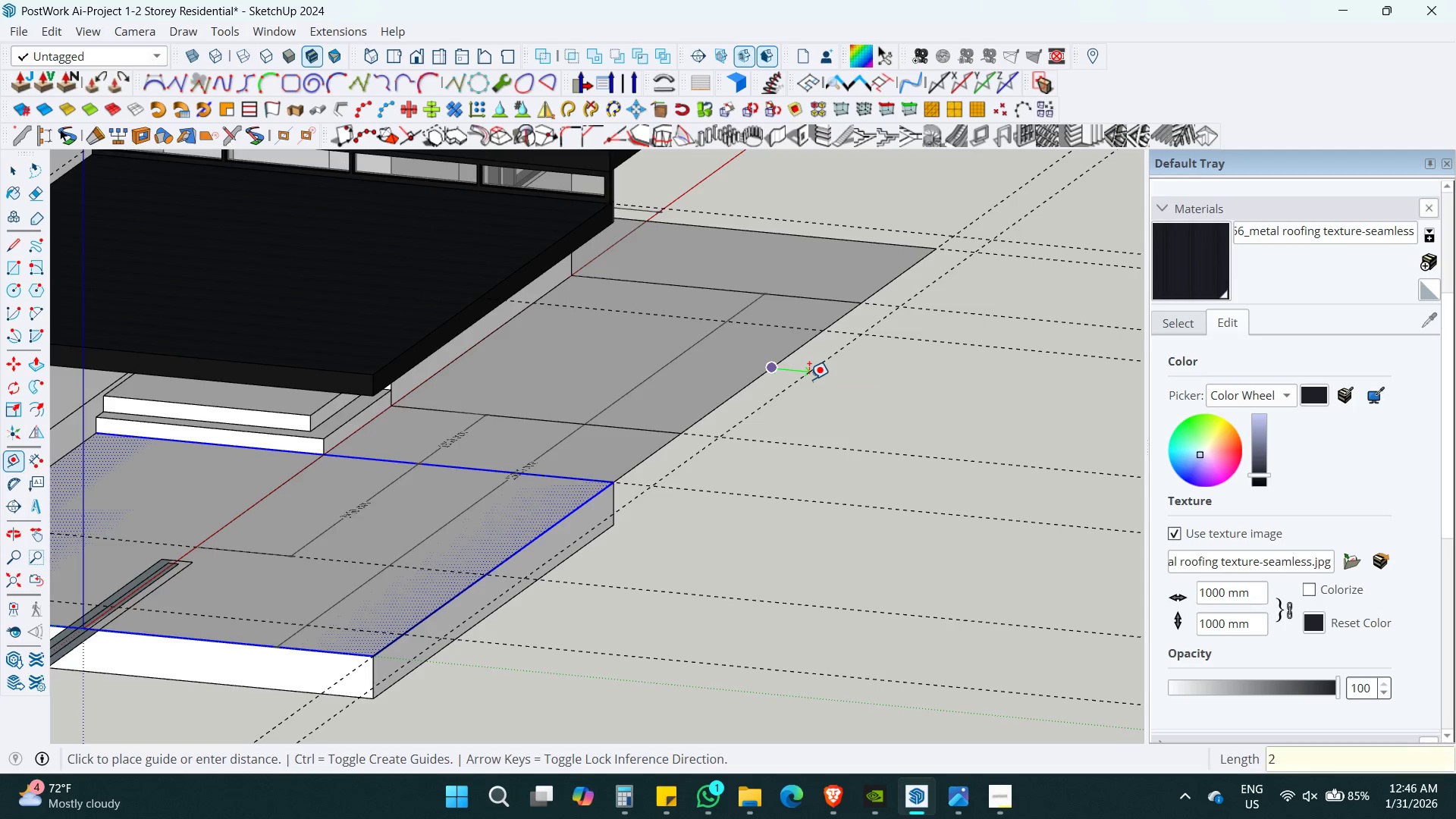 
key(Numpad0)
 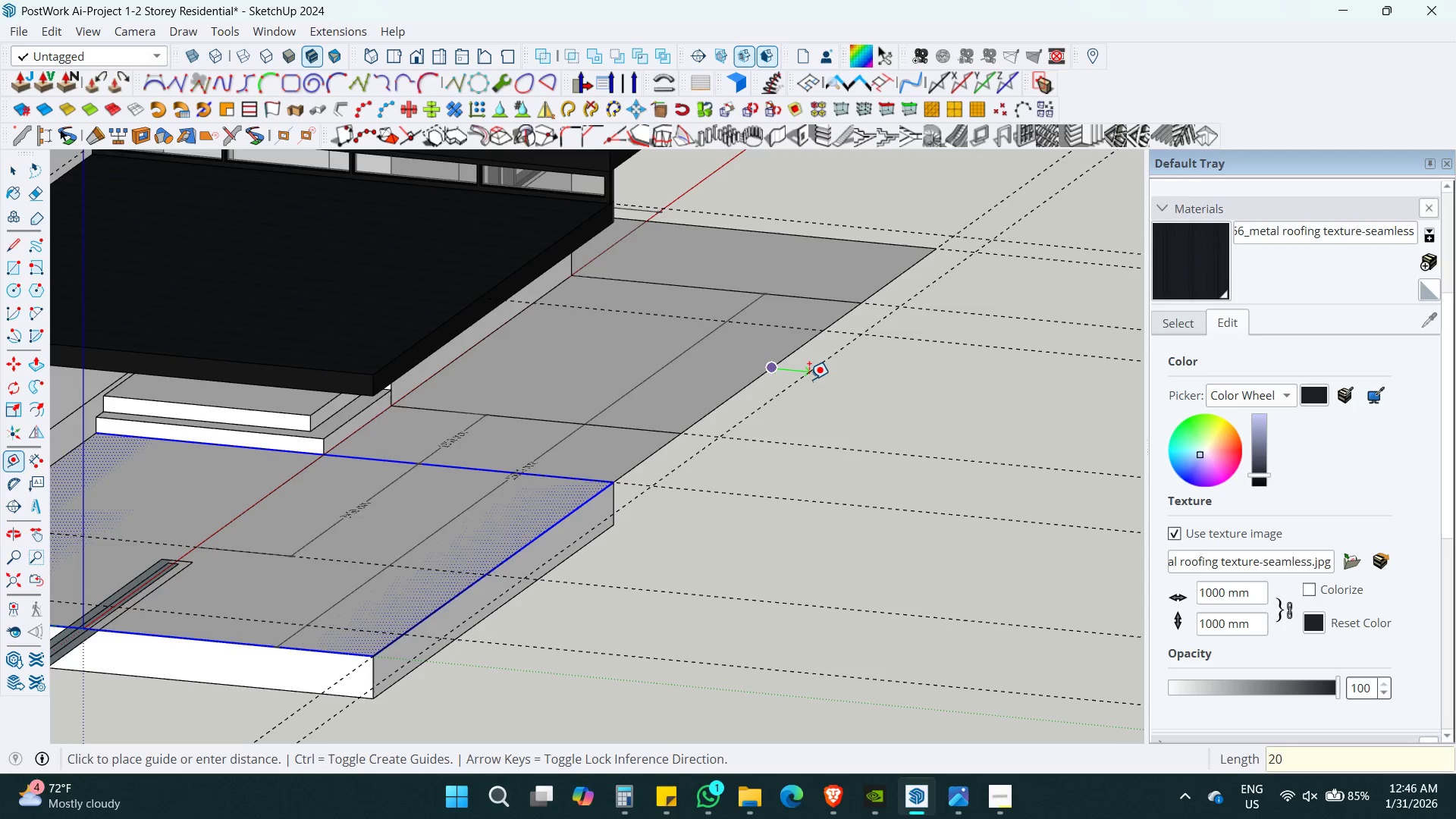 
key(Numpad0)
 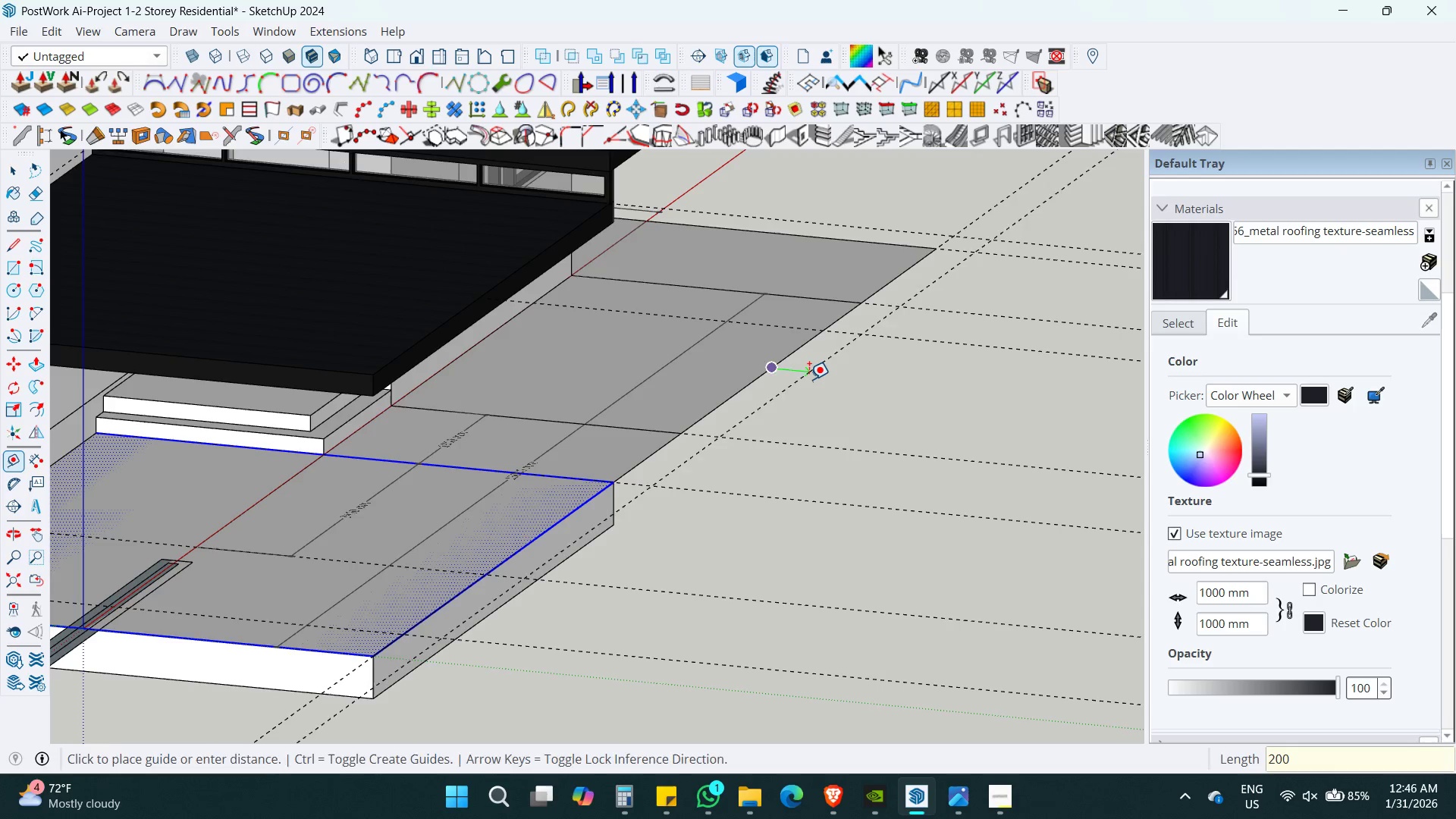 
key(Enter)
 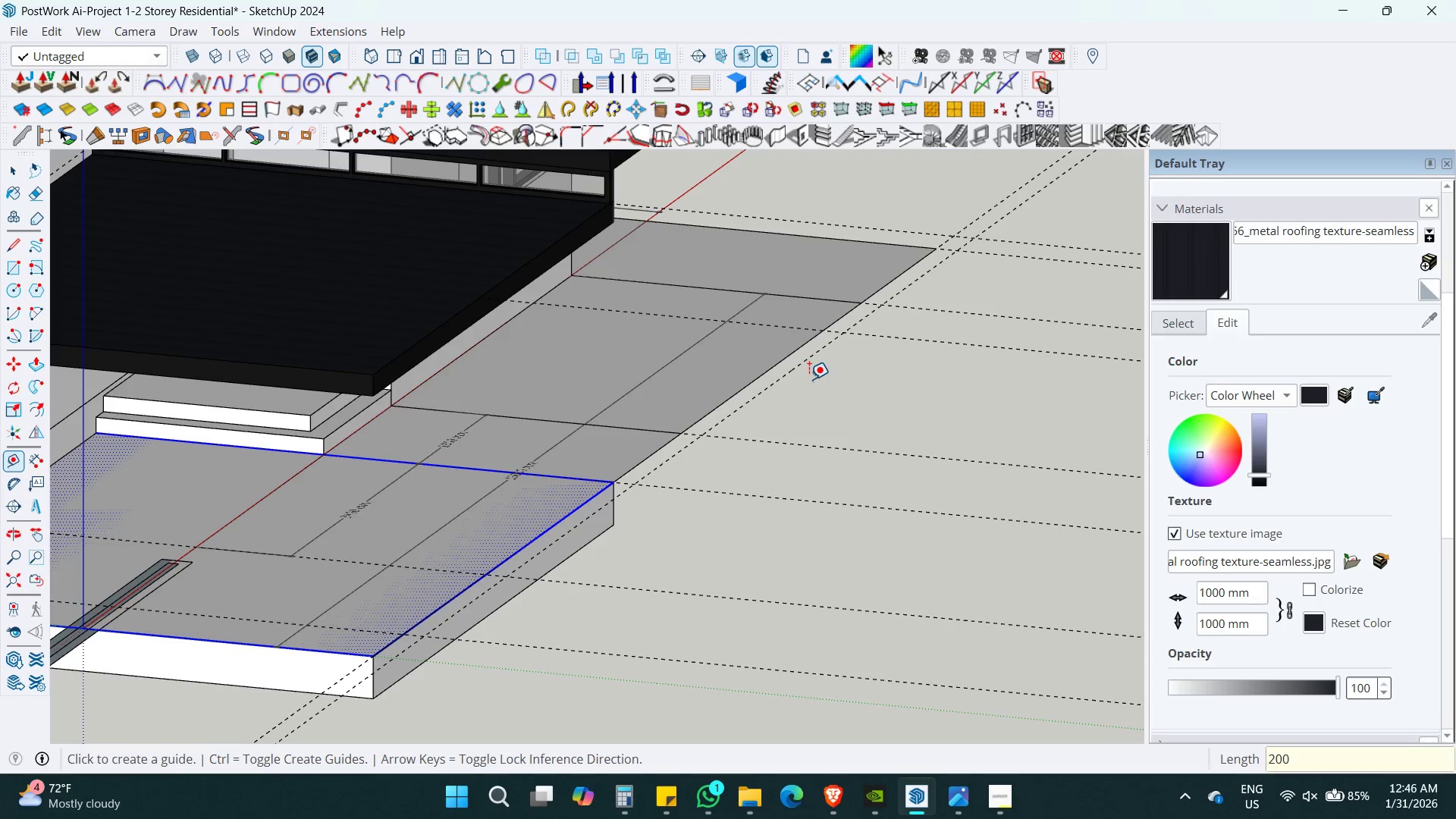 
key(Space)
 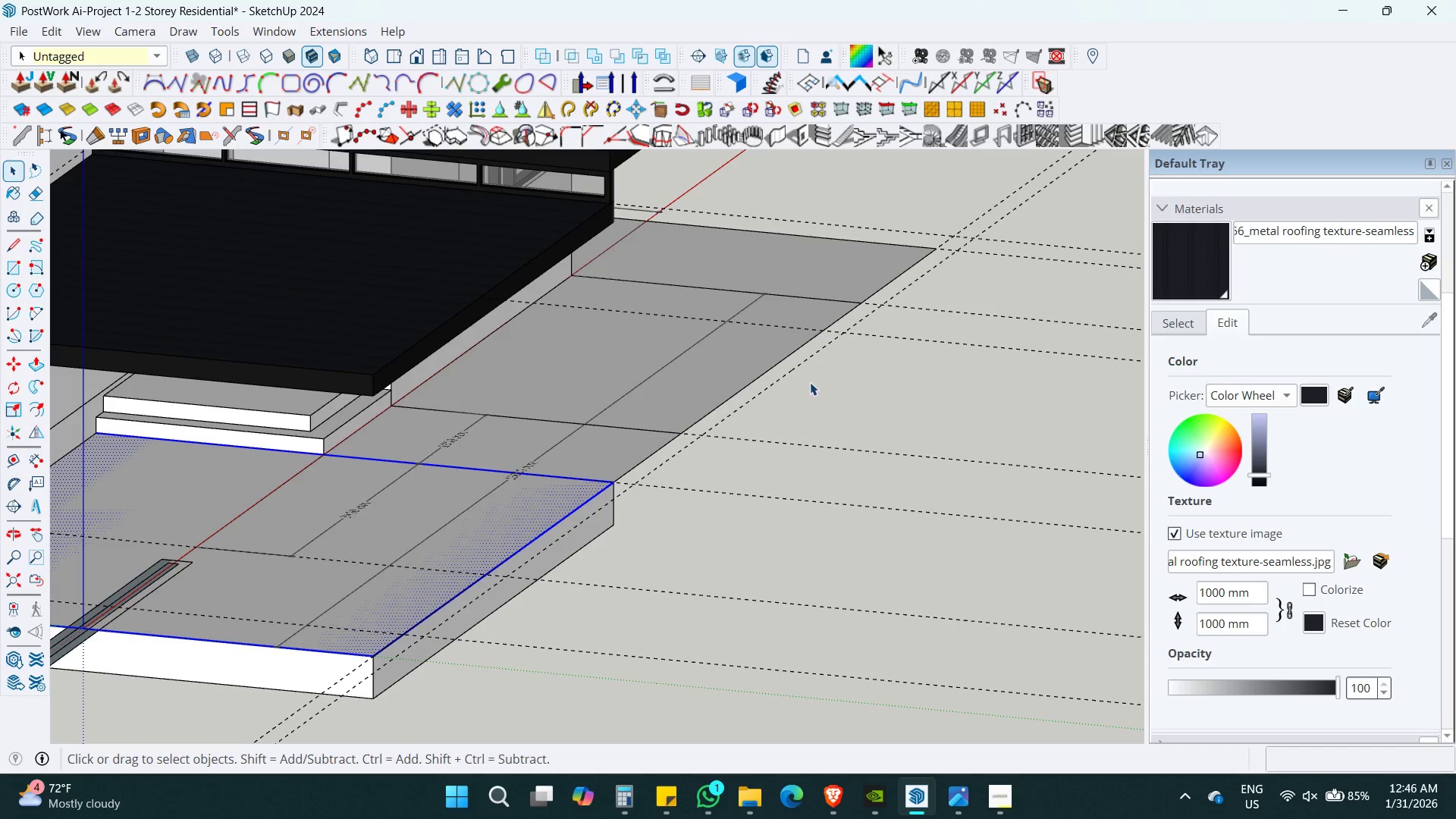 
hold_key(key=ShiftLeft, duration=0.45)
 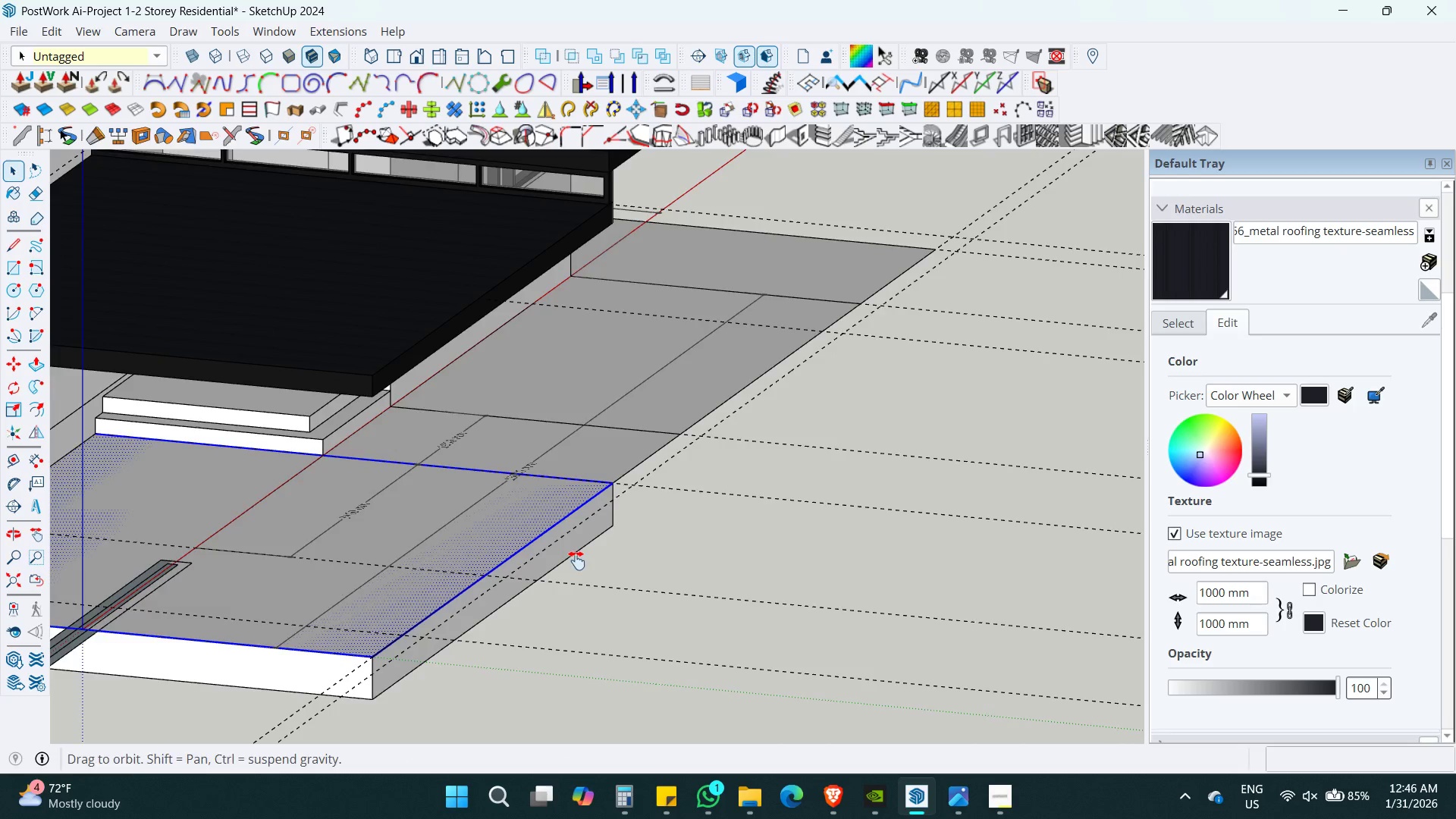 
key(Control+ControlLeft)
 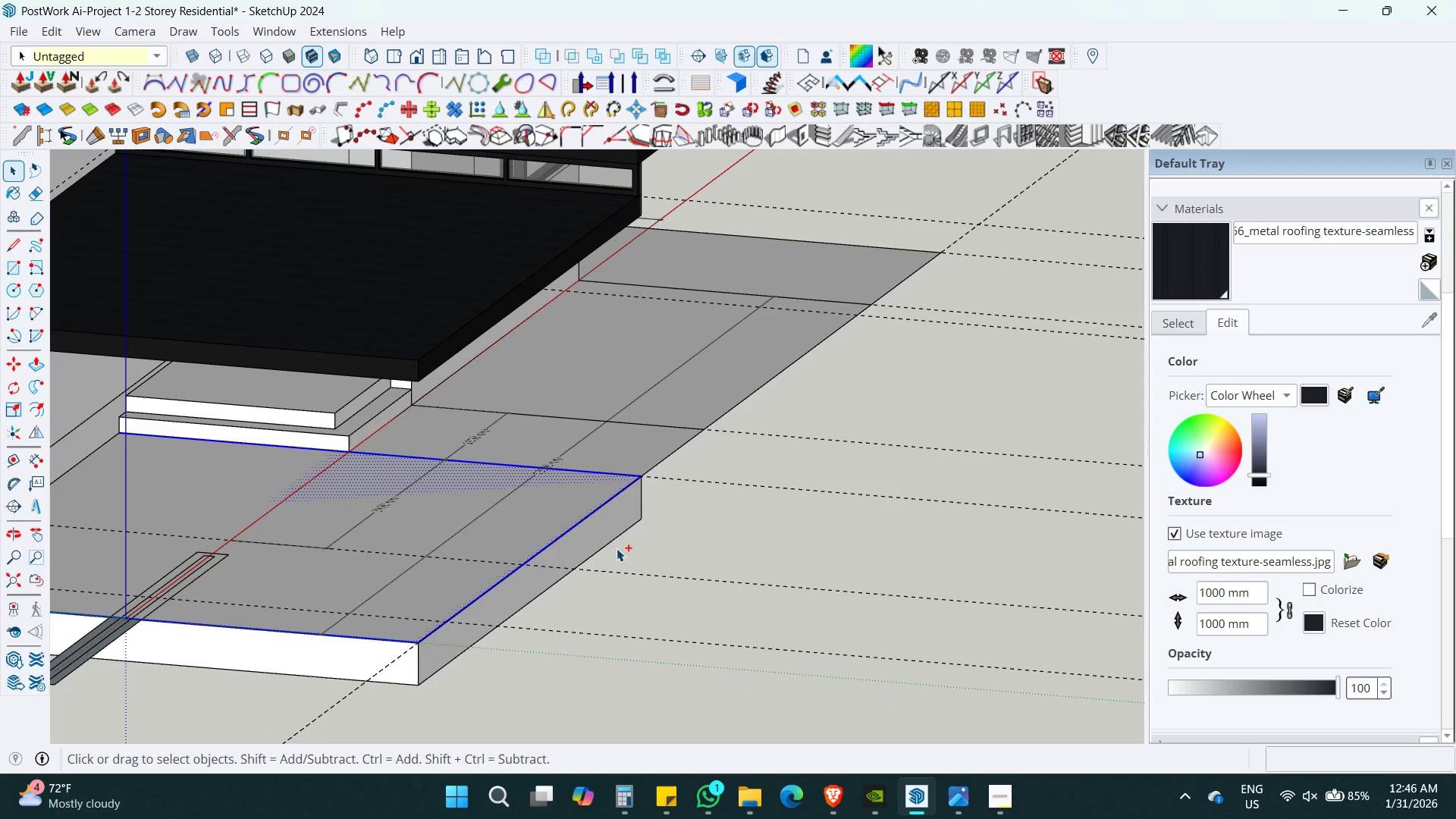 
key(Control+Z)
 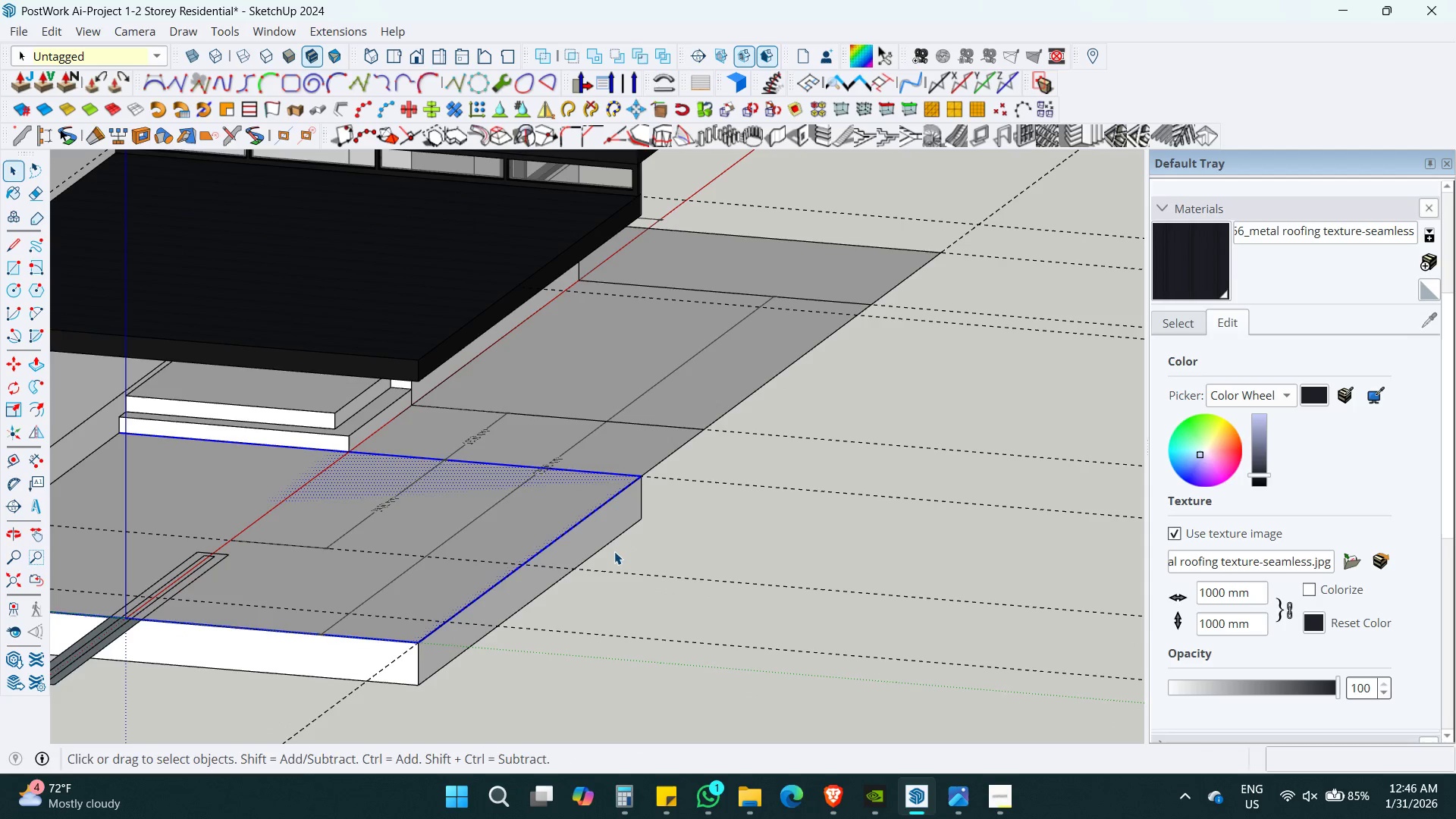 
hold_key(key=ShiftLeft, duration=0.36)
 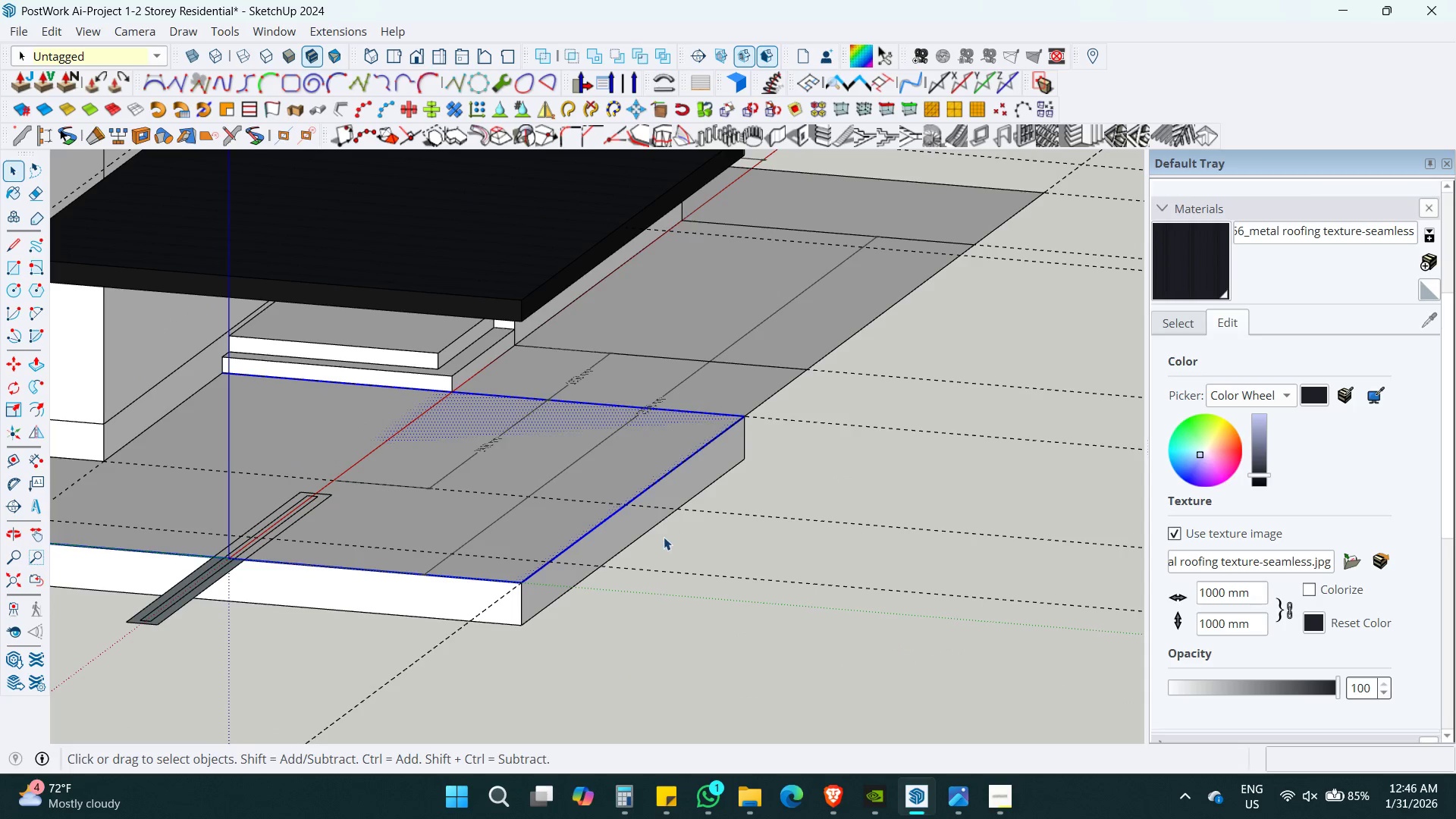 
hold_key(key=ShiftLeft, duration=0.45)
 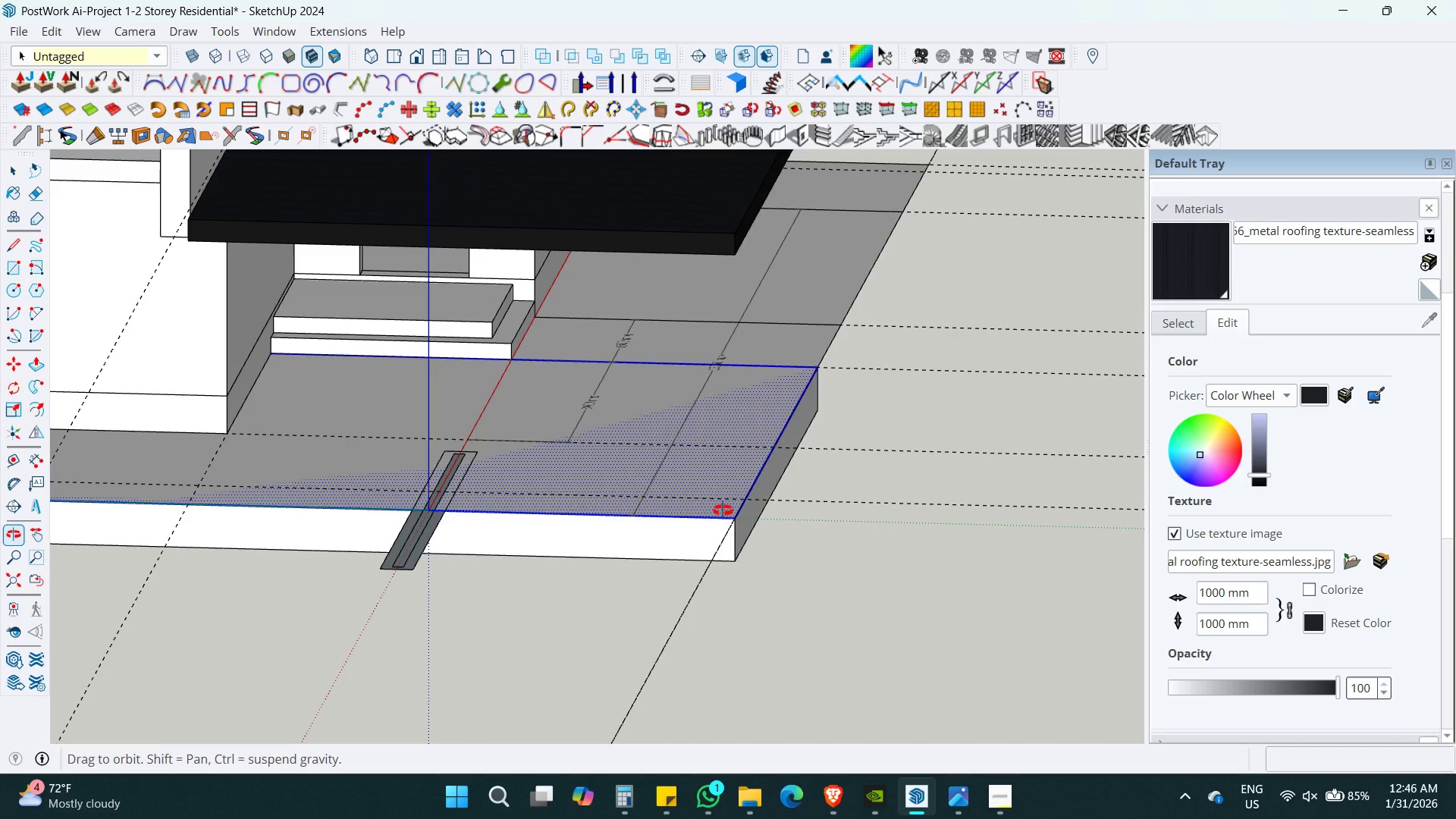 
key(T)
 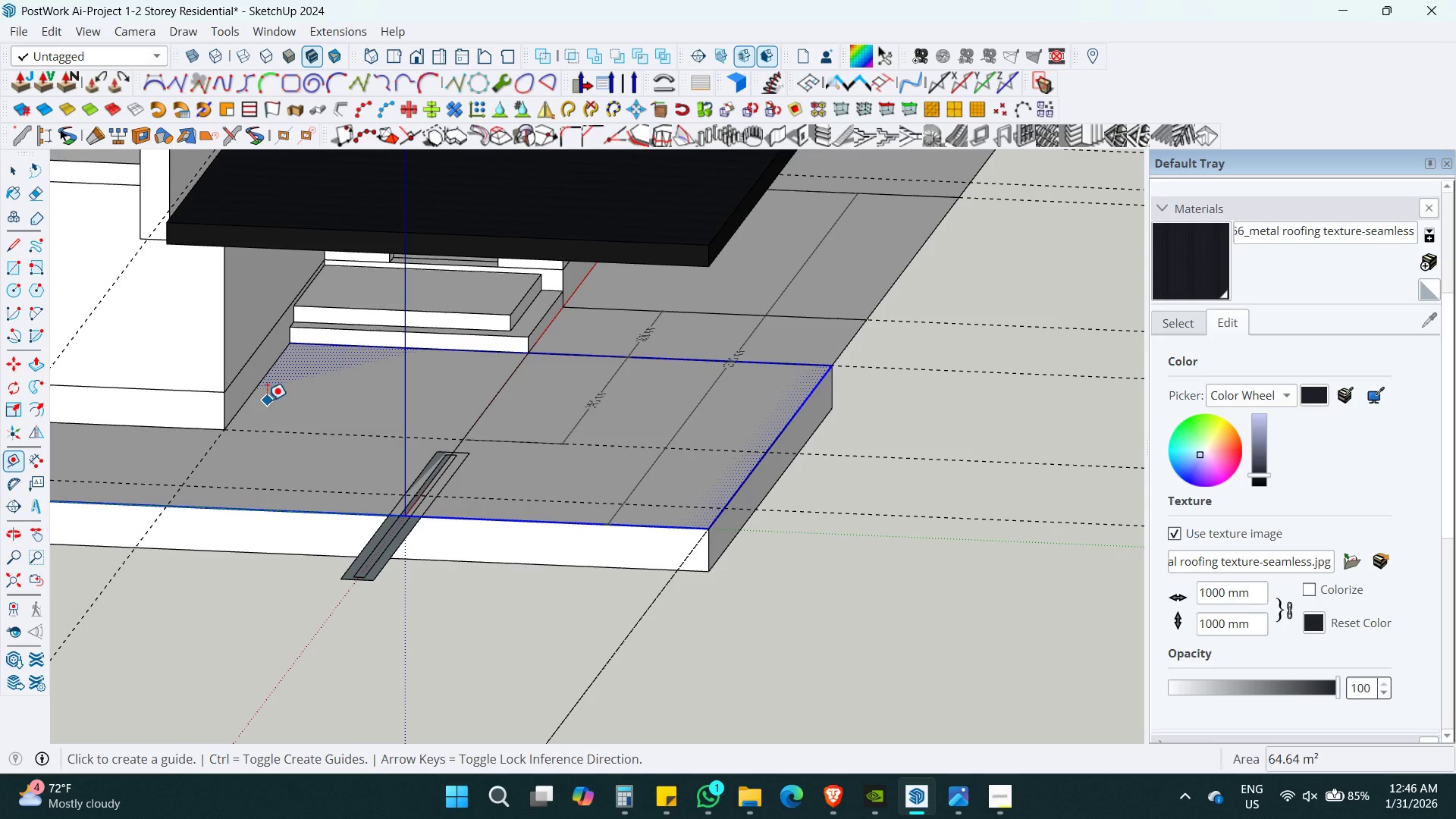 
mouse_move([256, 409])
 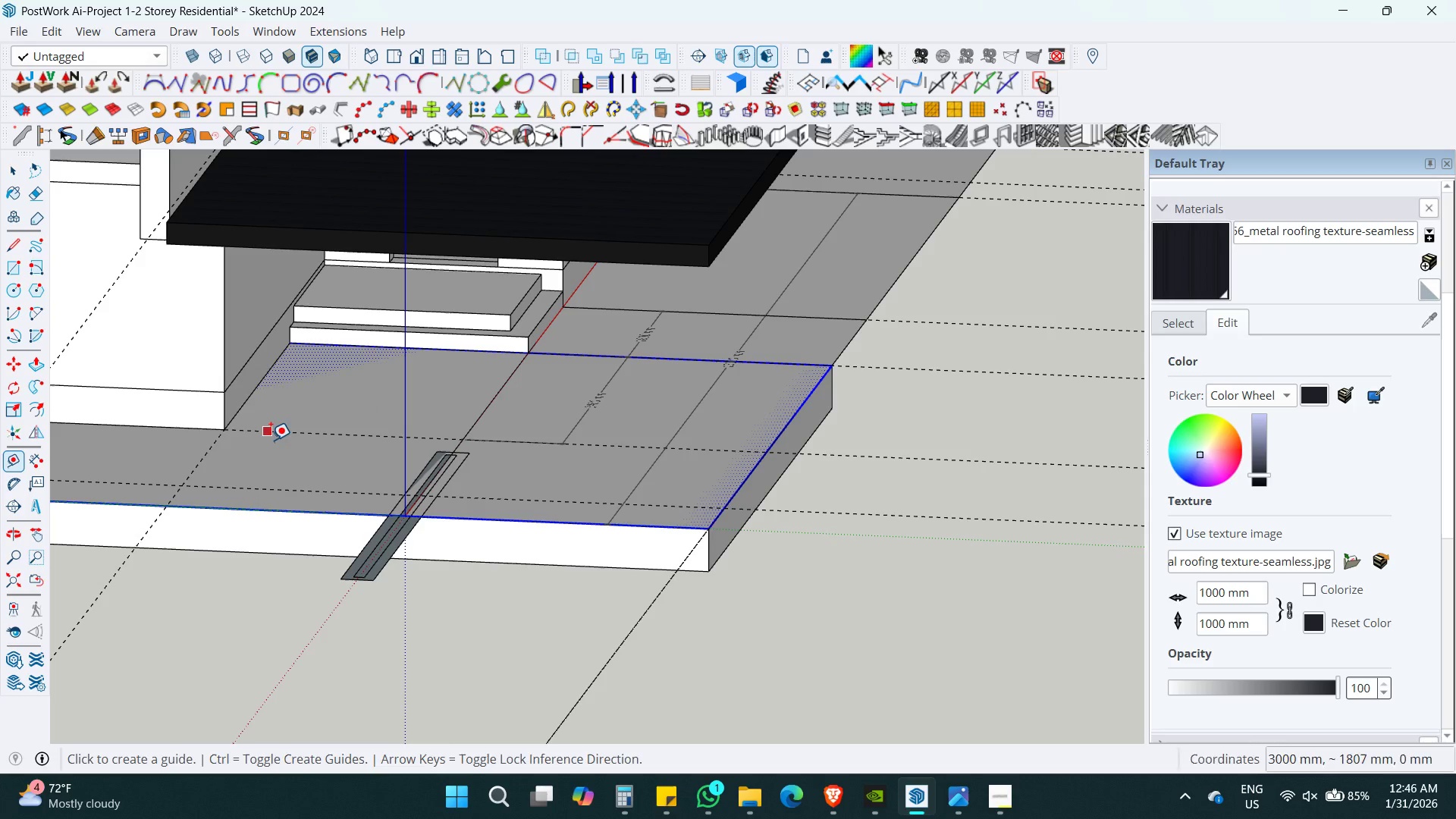 
hold_key(key=ShiftLeft, duration=0.41)
 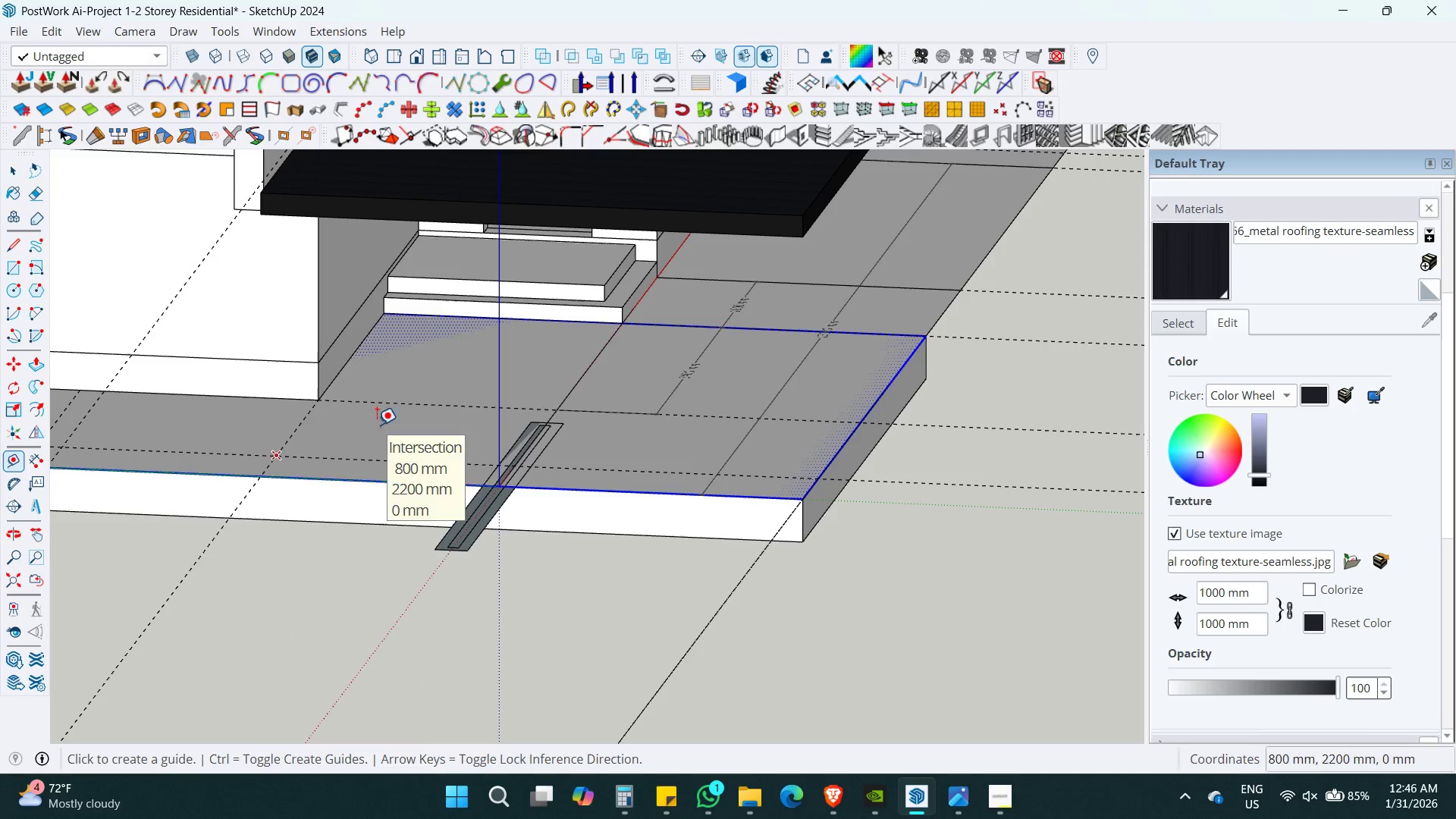 
key(A)
 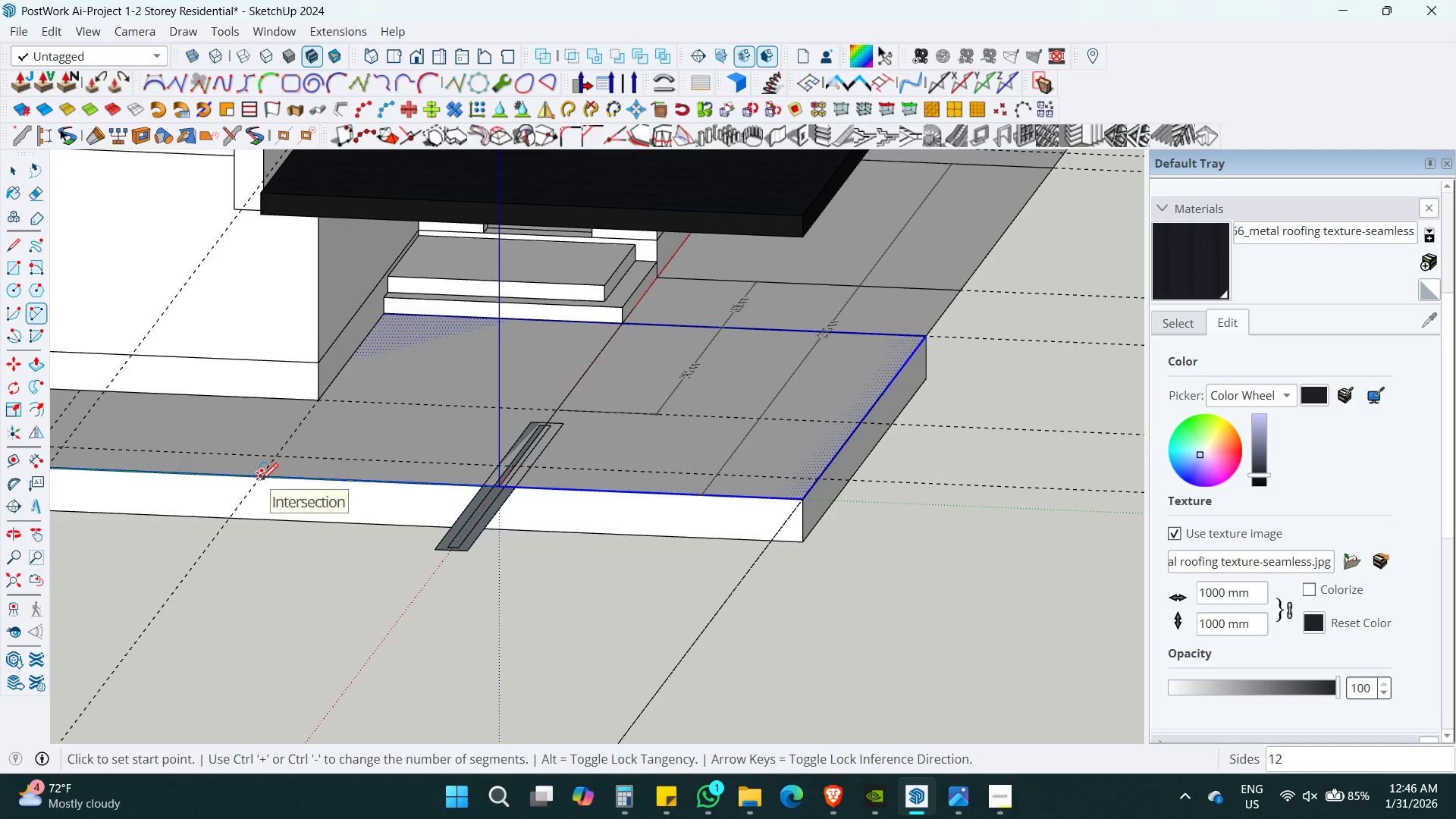 
key(Space)
 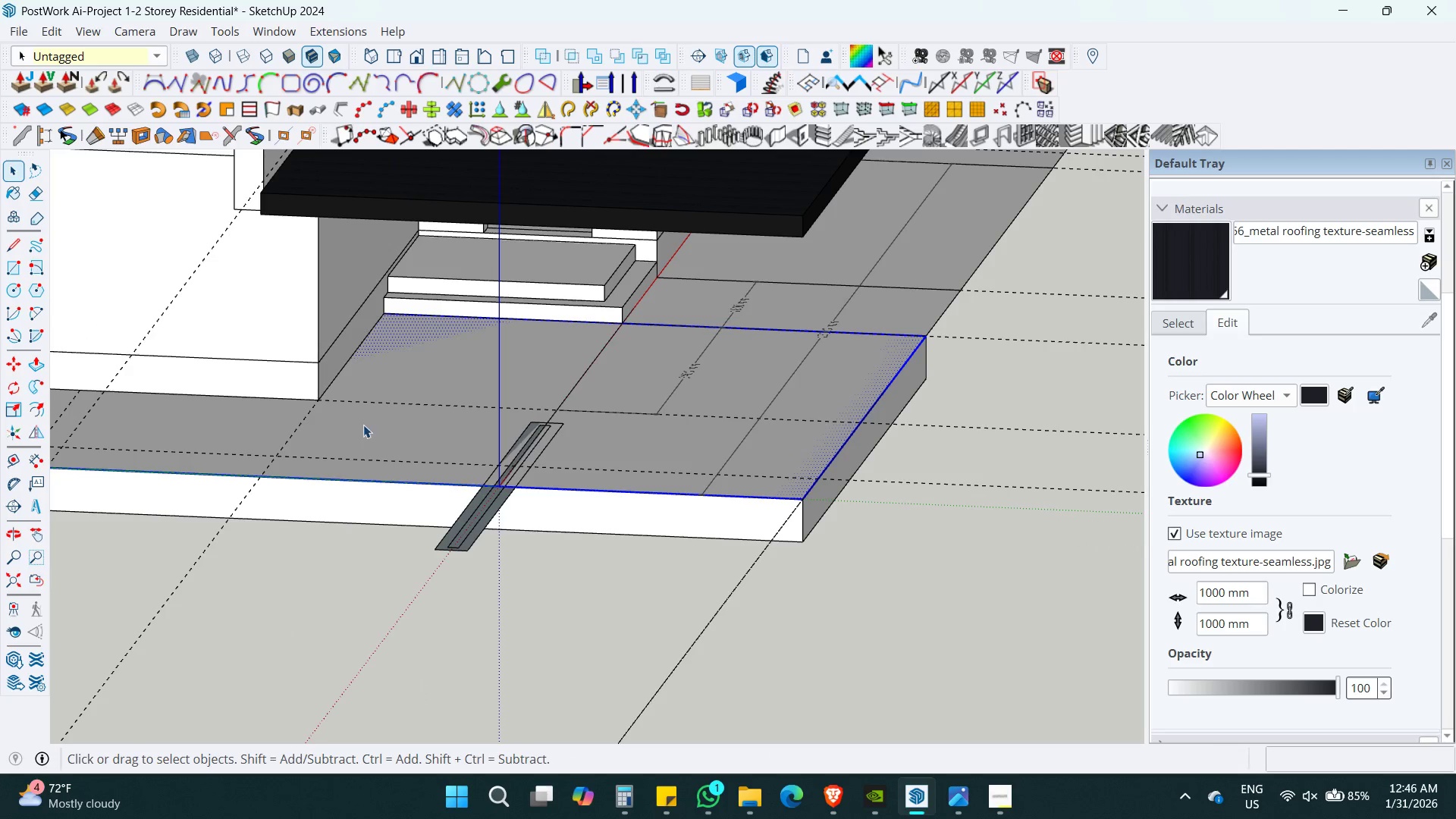 
double_click([363, 425])
 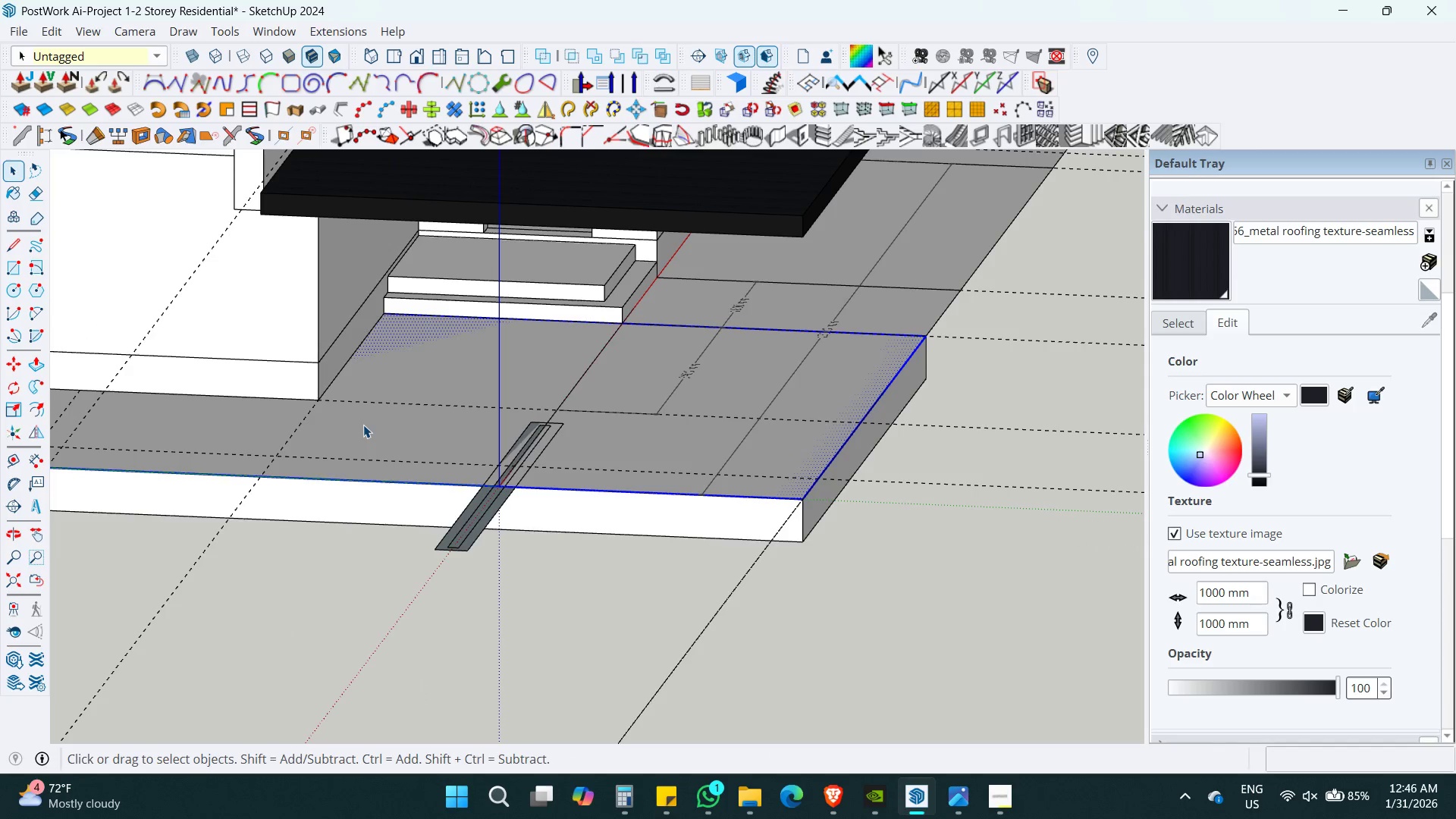 
triple_click([363, 425])
 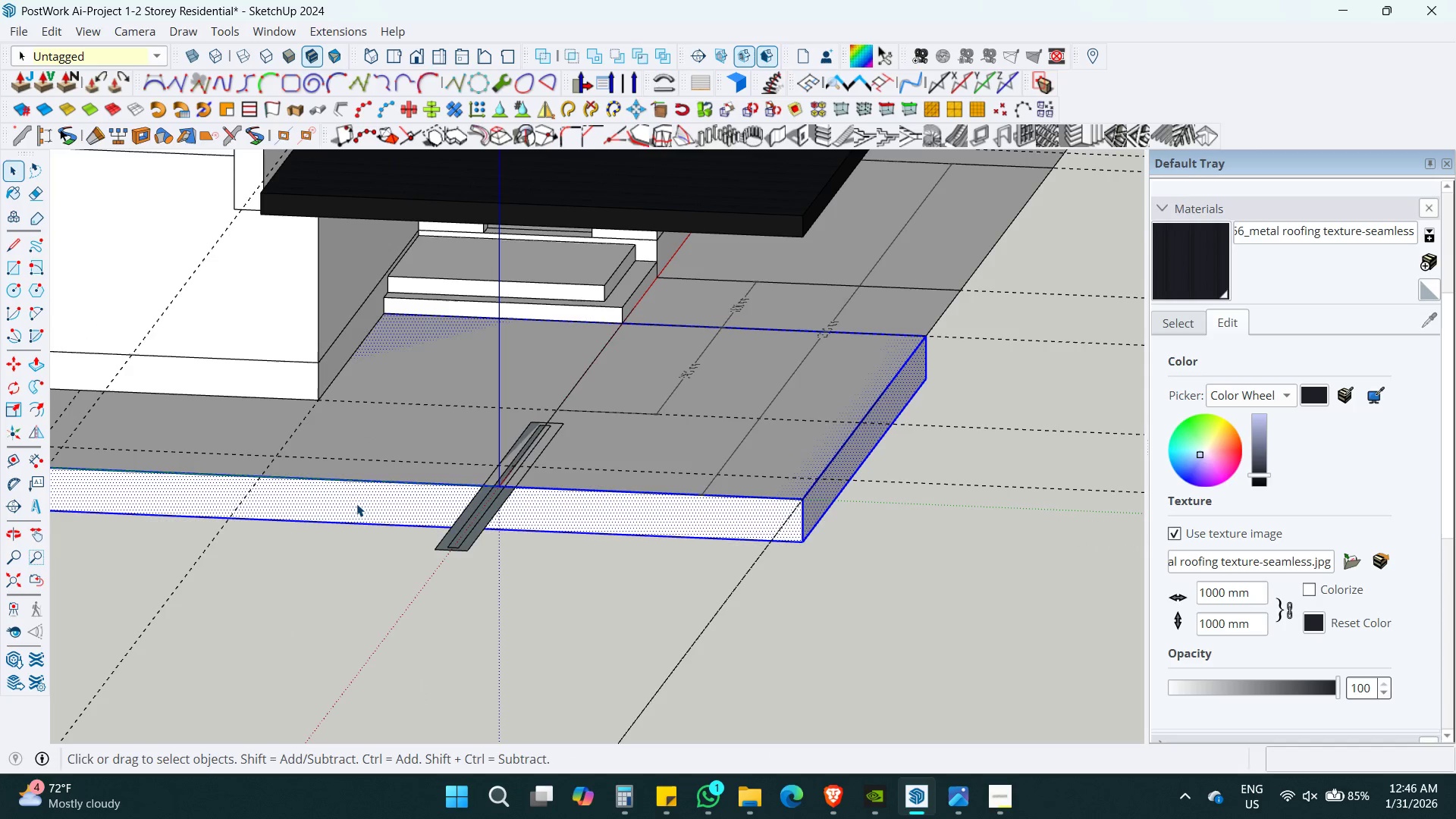 
triple_click([356, 507])
 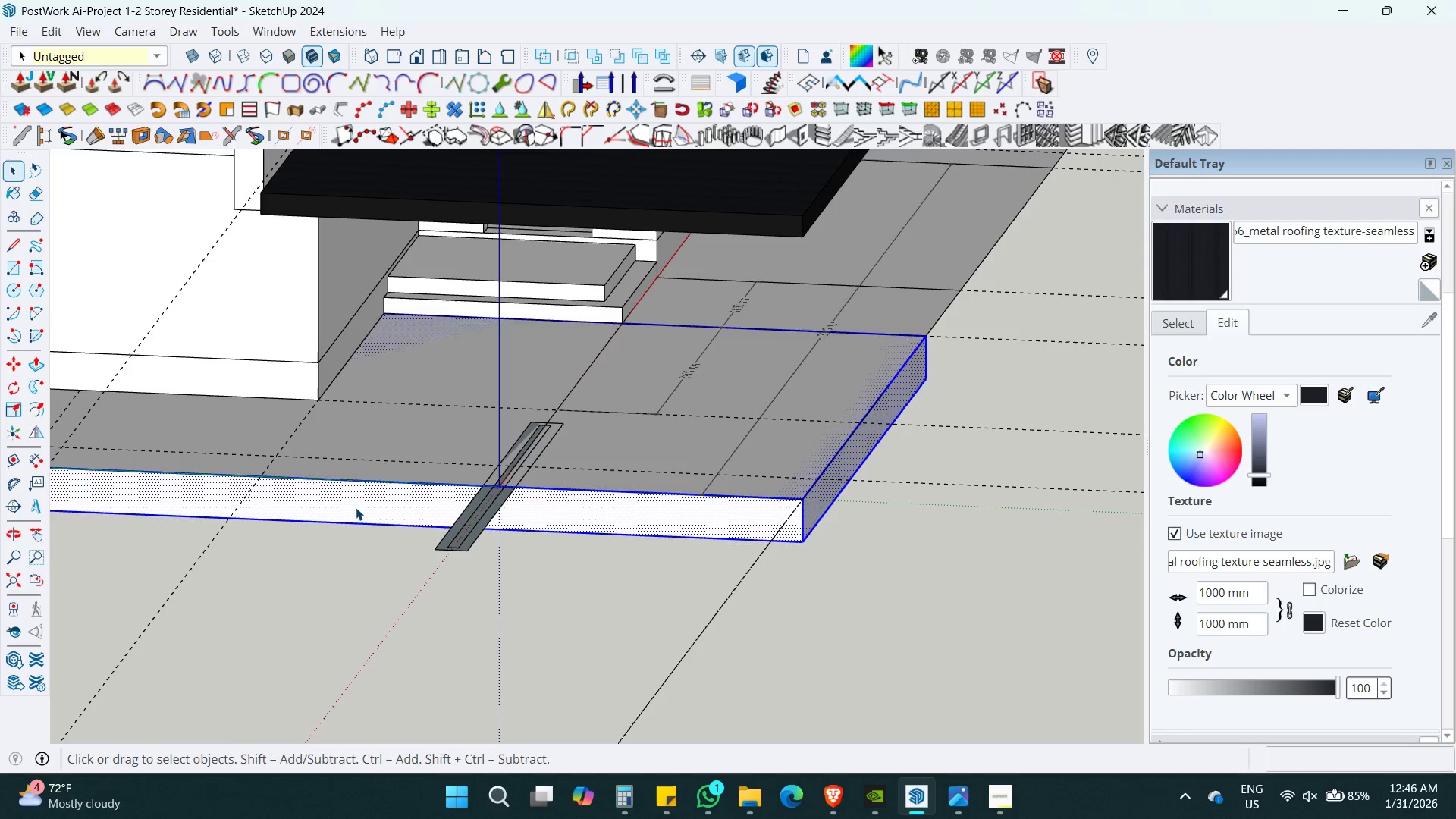 
triple_click([356, 507])
 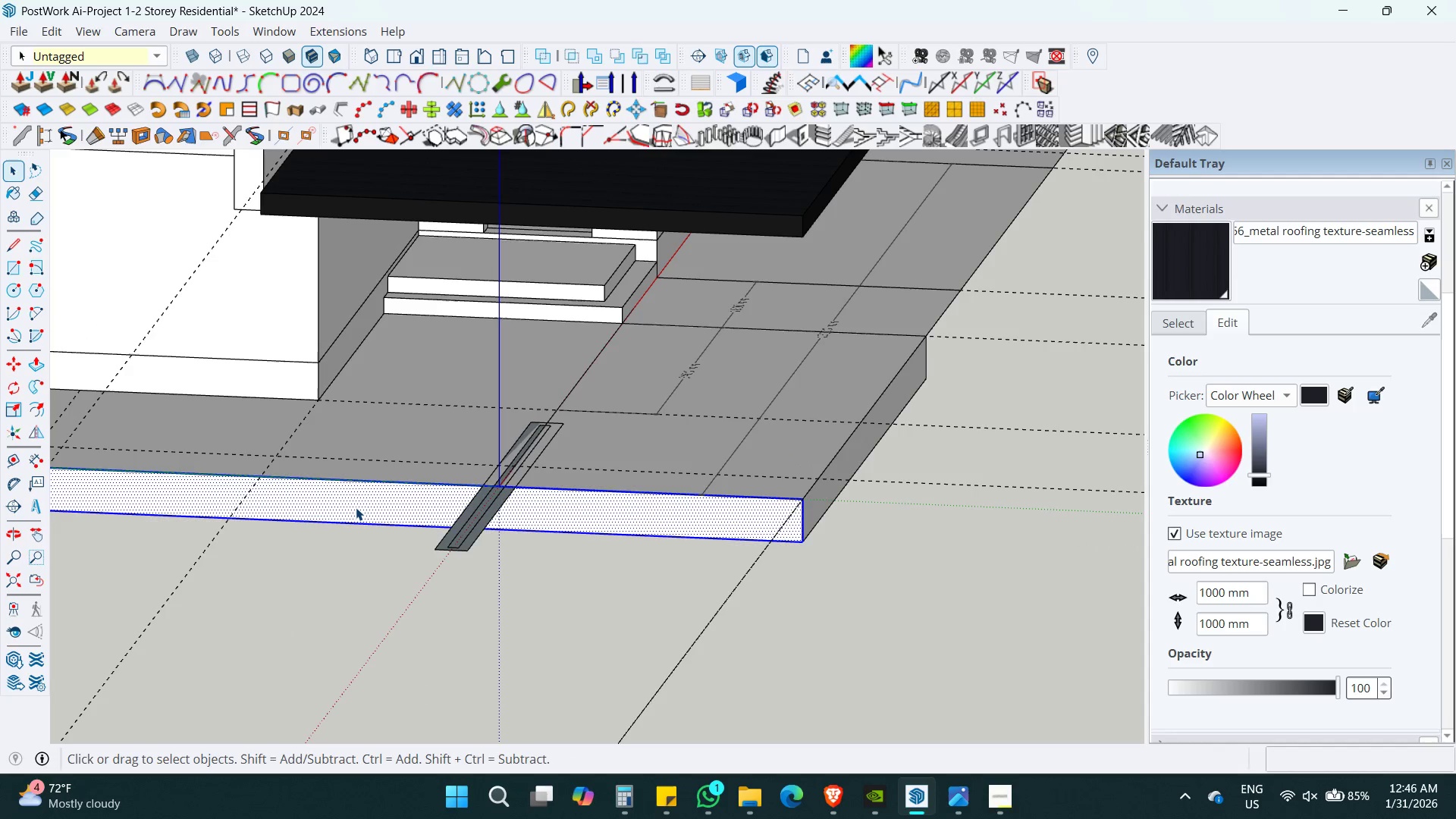 
triple_click([356, 507])
 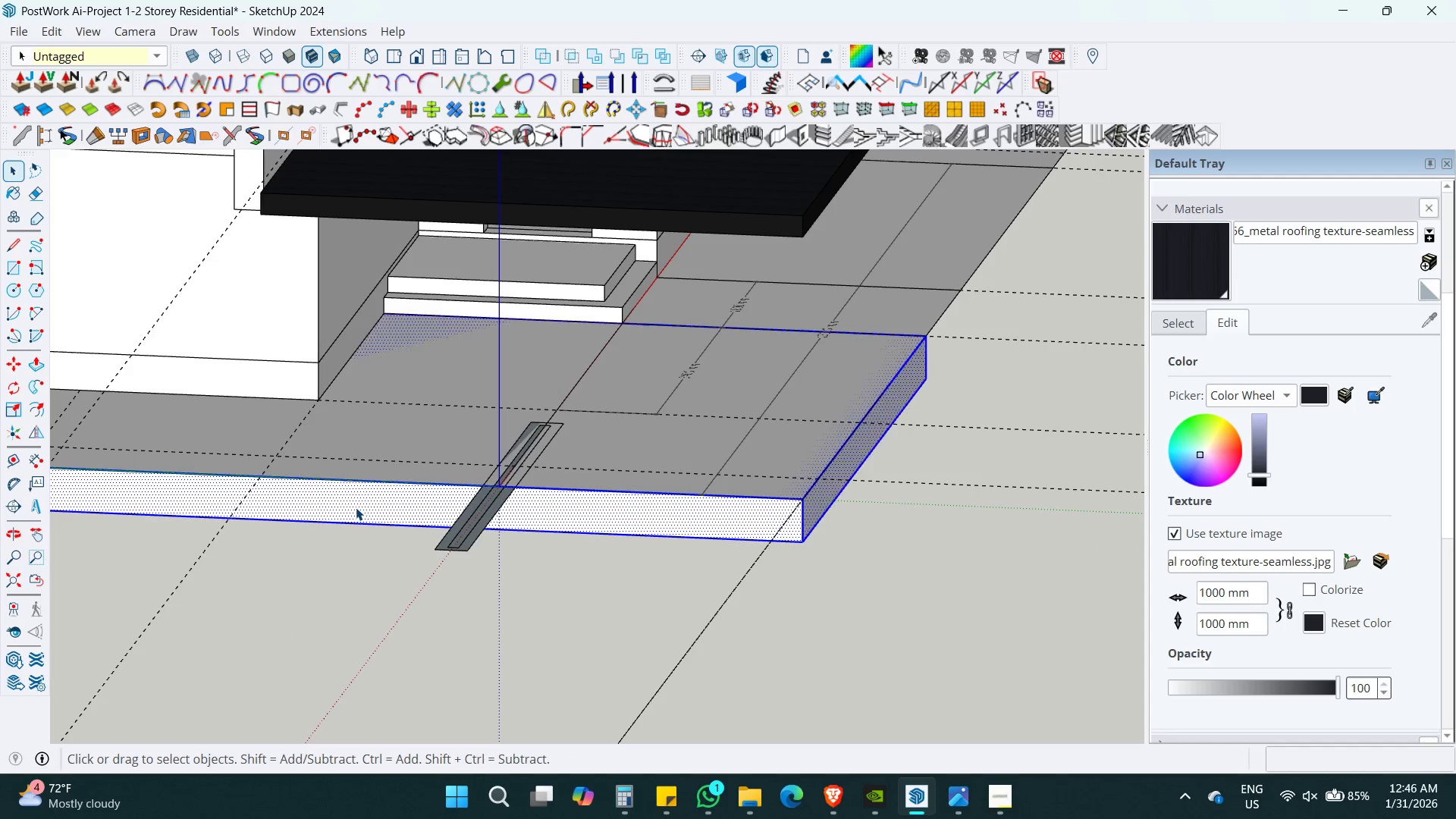 
triple_click([356, 507])
 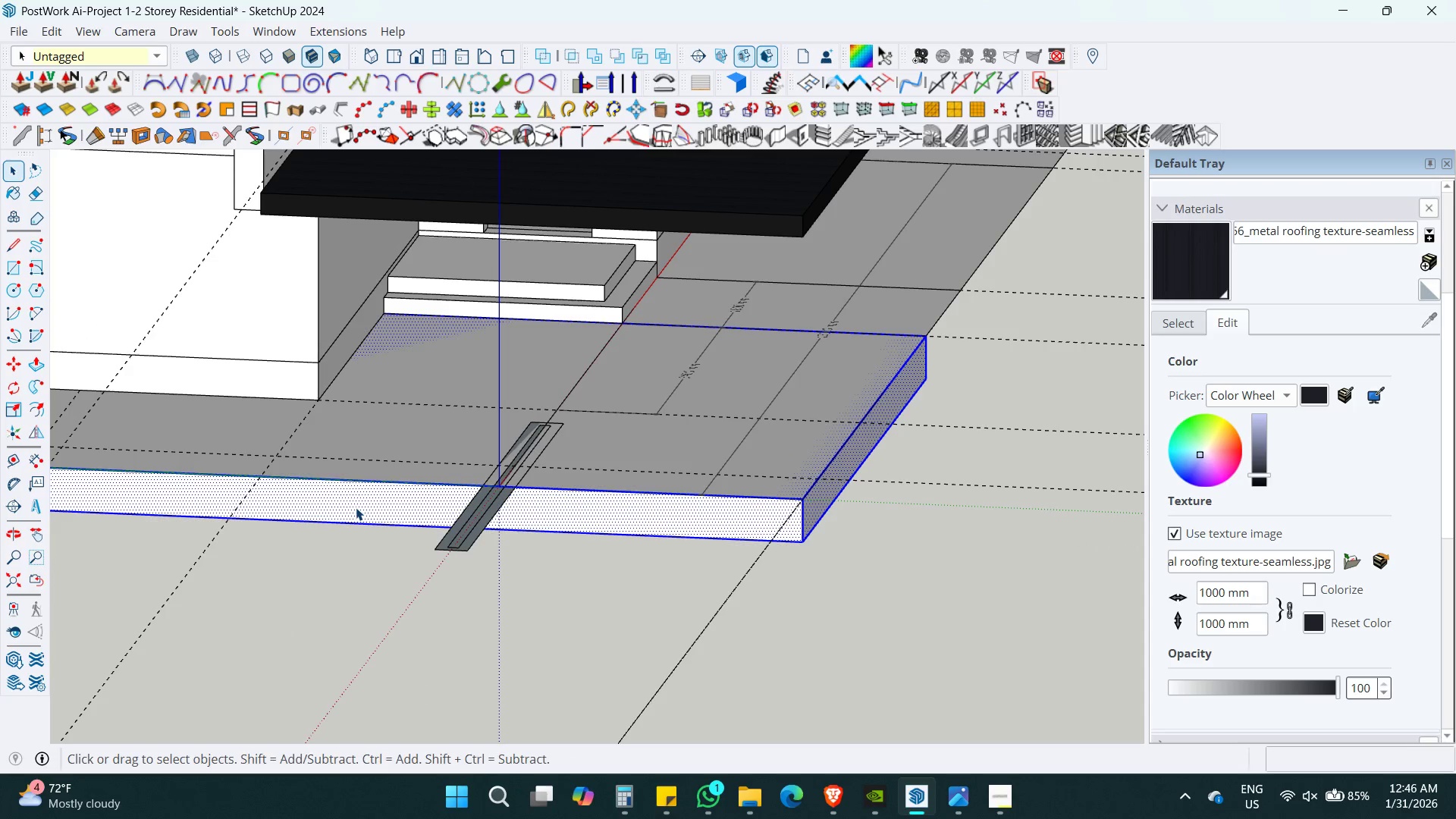 
key(A)
 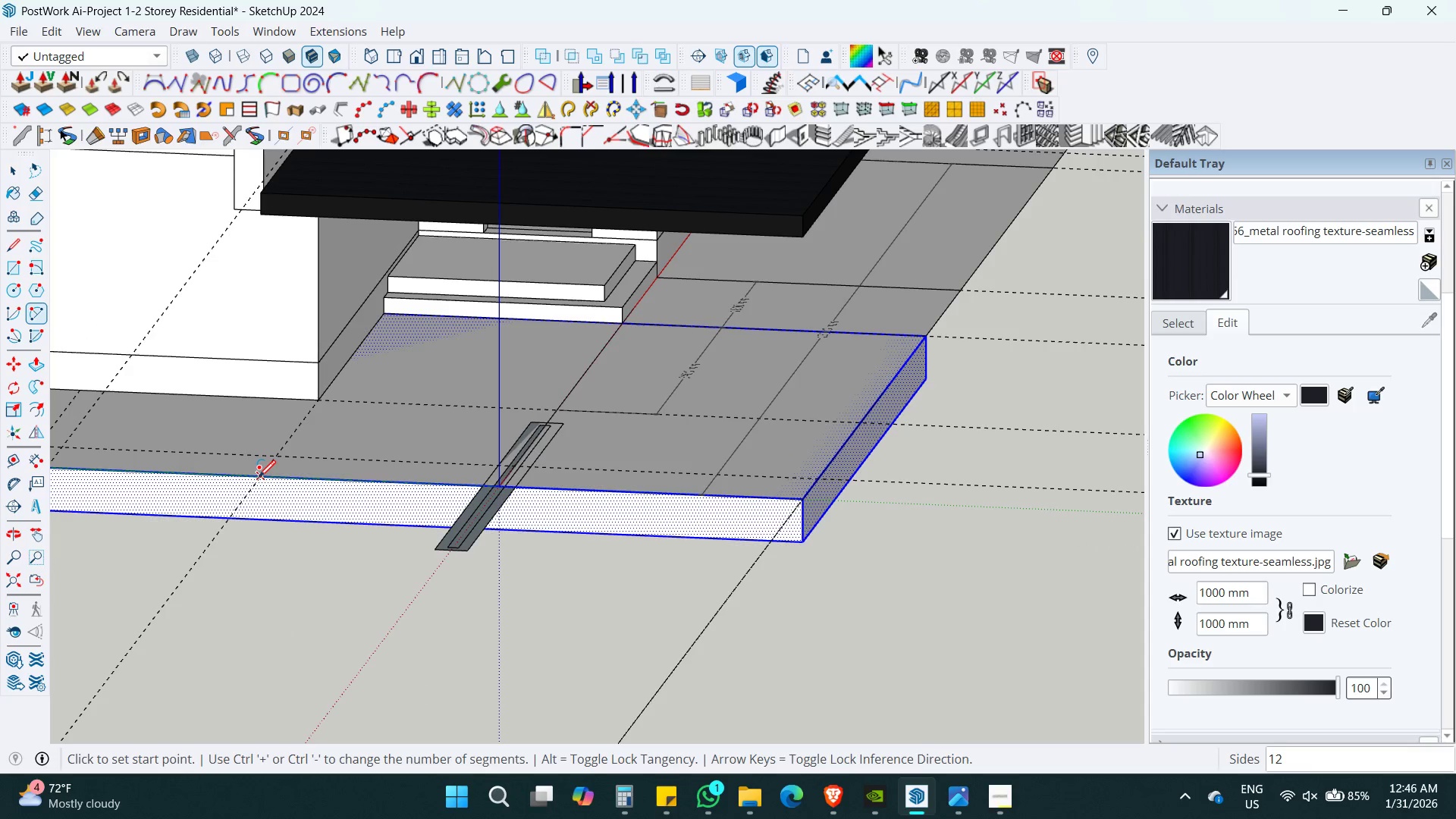 
left_click([259, 477])
 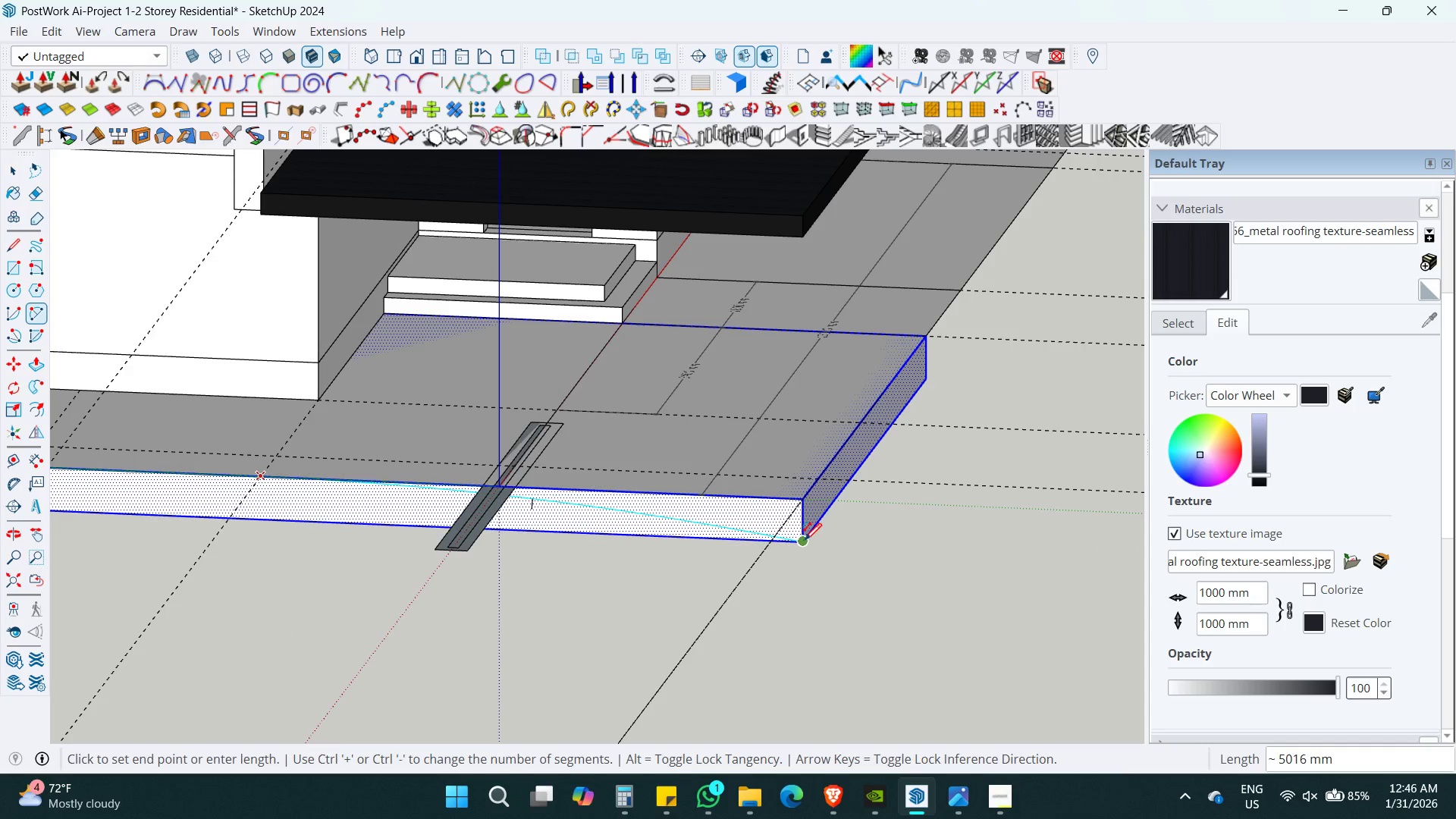 
left_click([807, 540])
 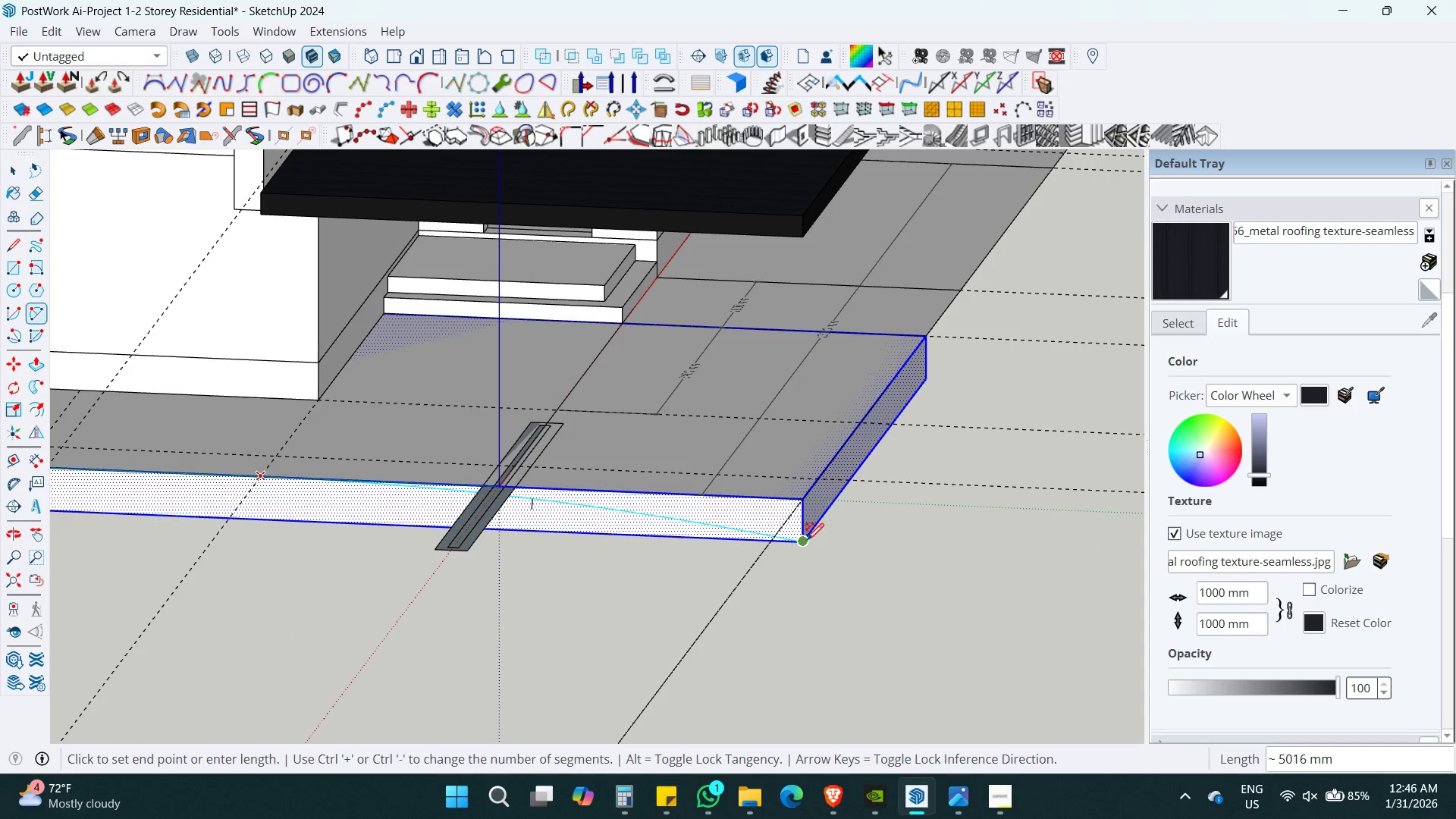 
double_click([807, 540])
 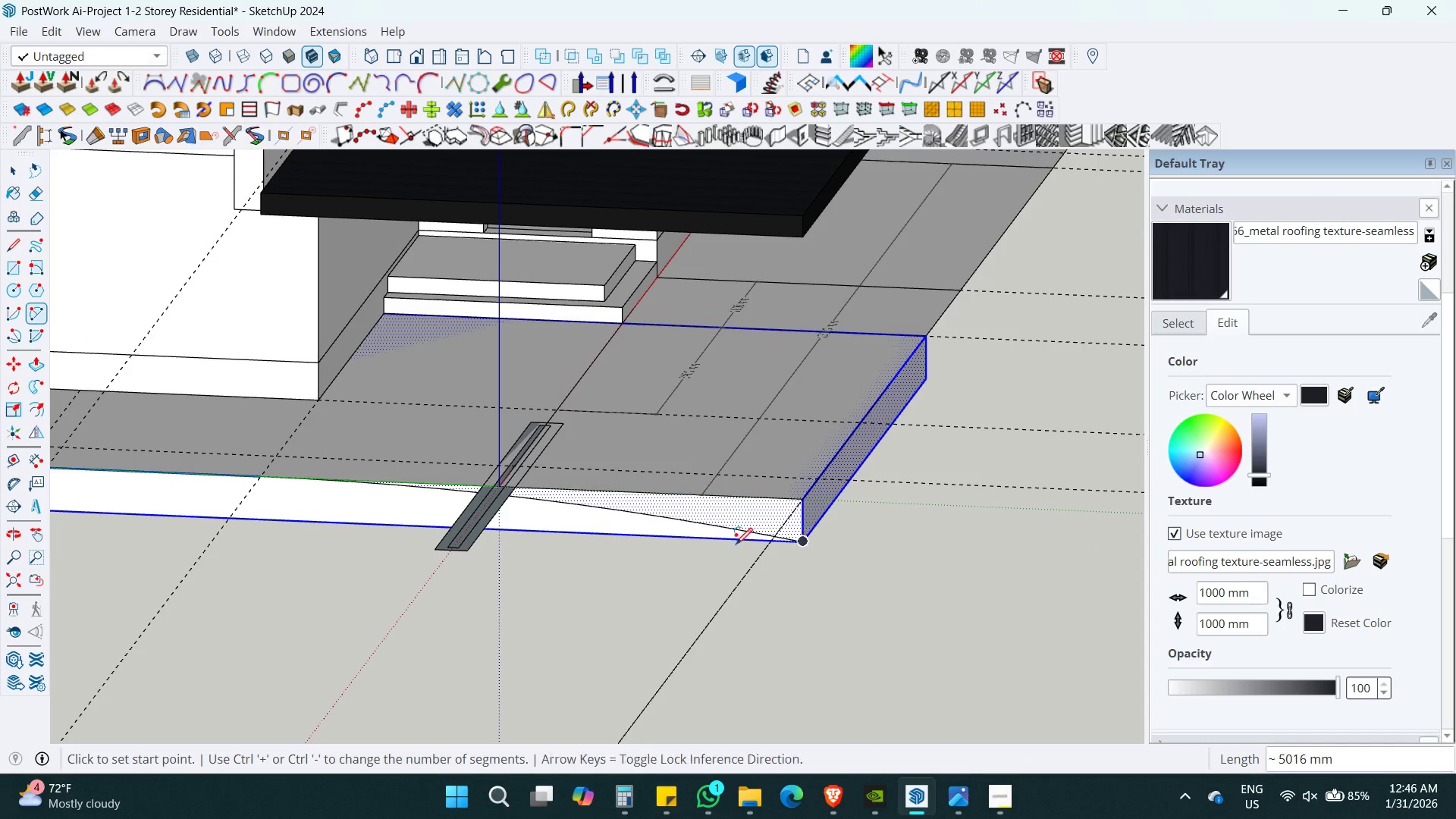 
key(Space)
 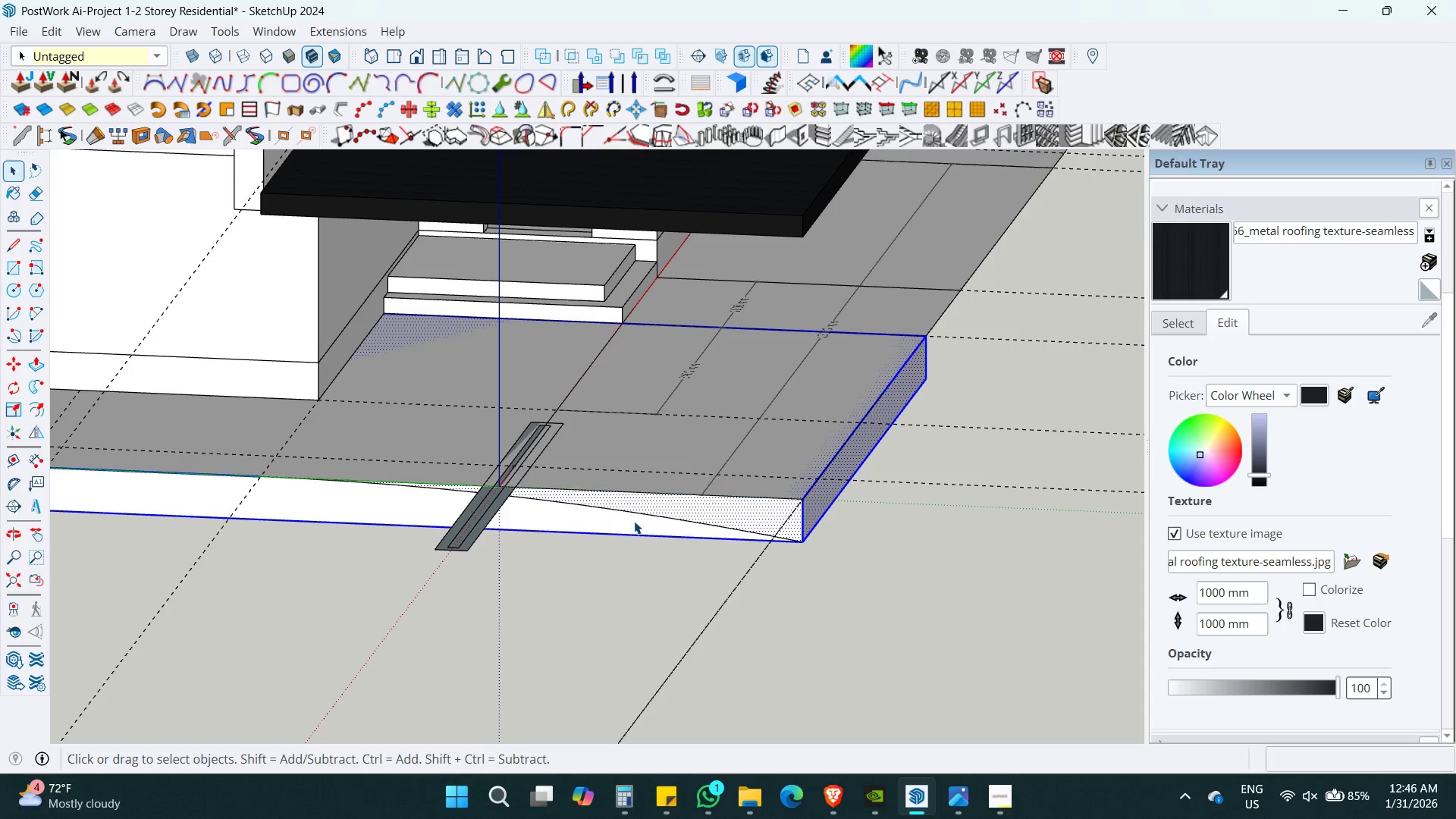 
double_click([634, 521])
 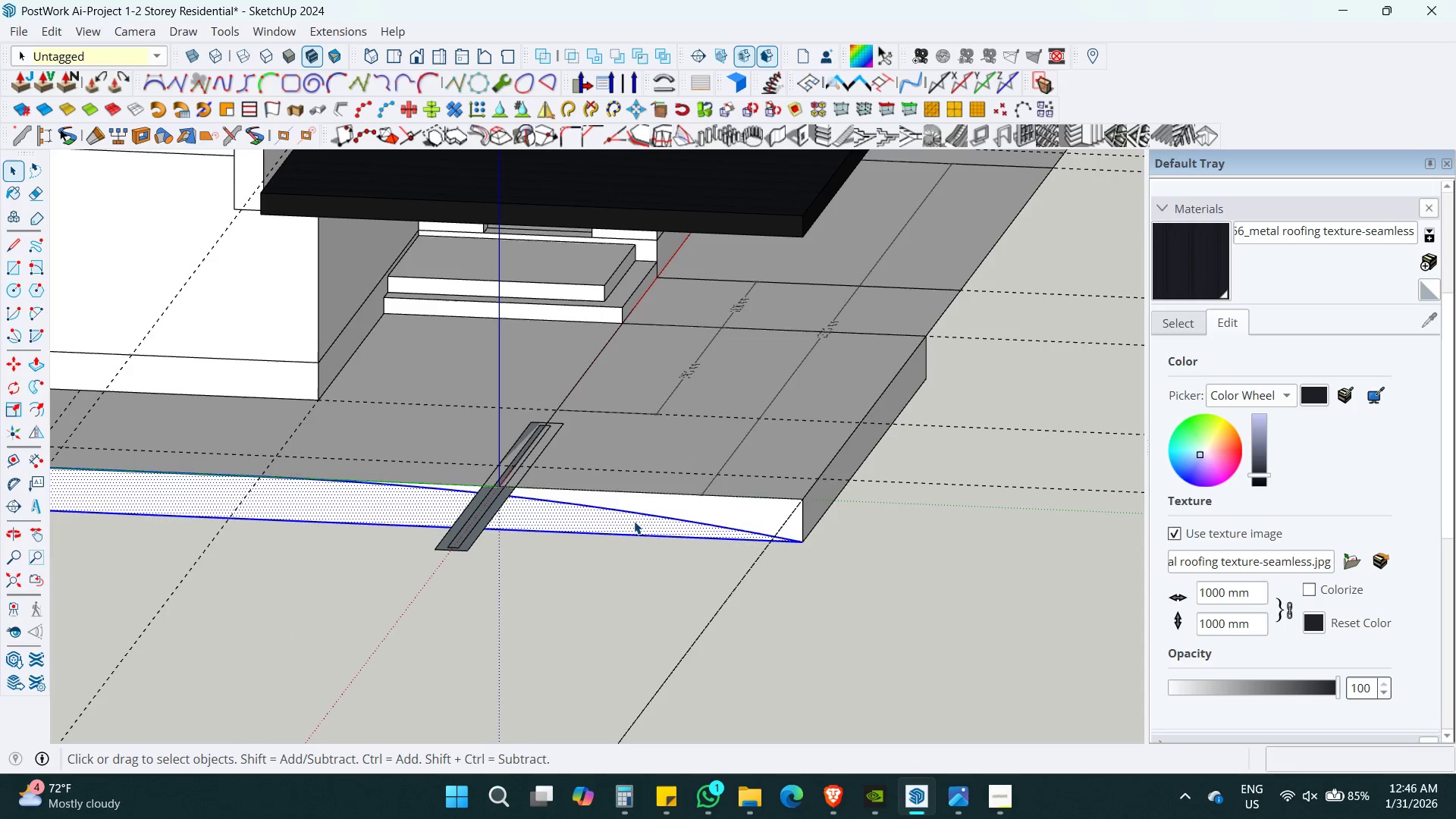 
triple_click([634, 521])
 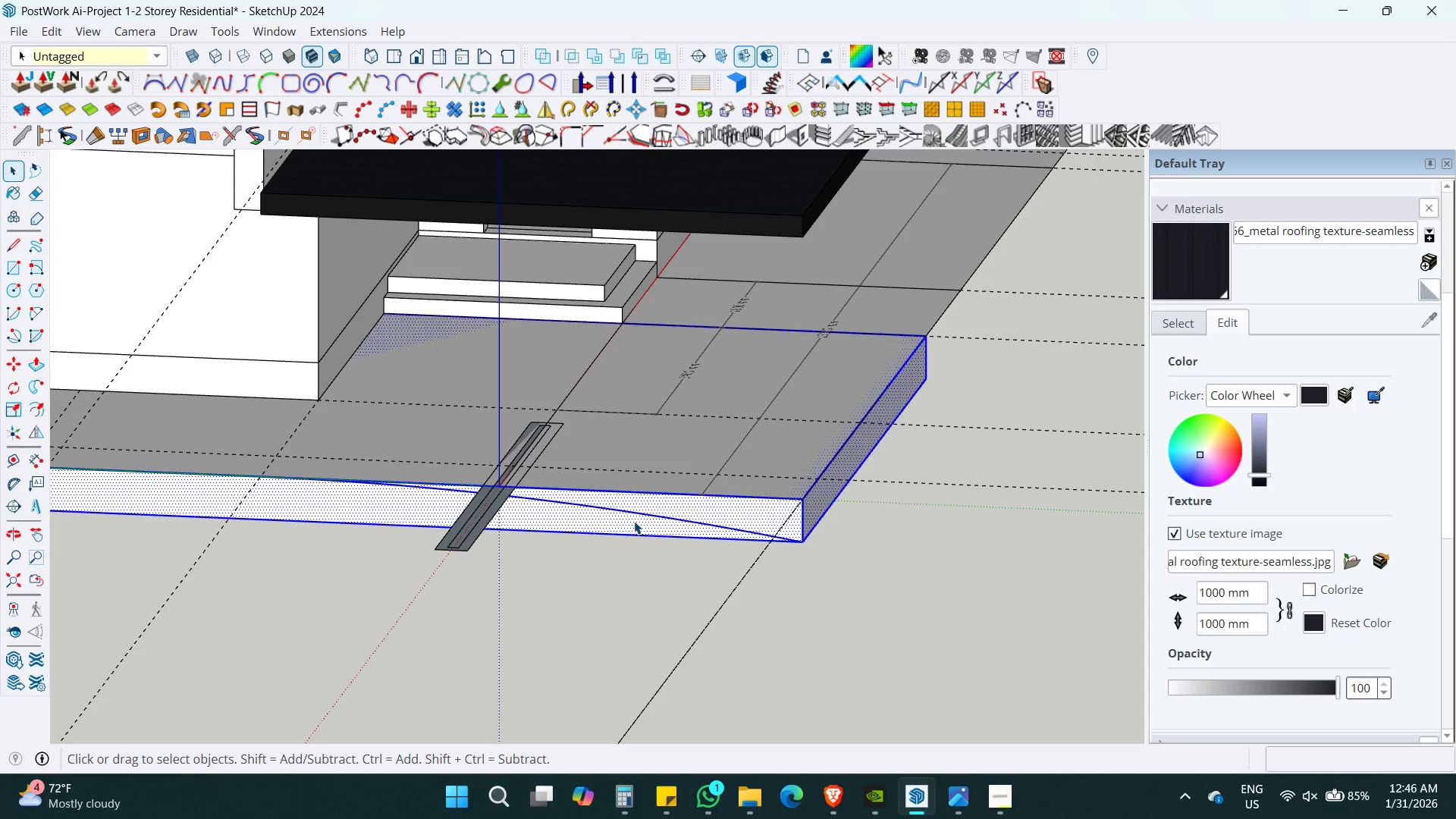 
triple_click([634, 521])
 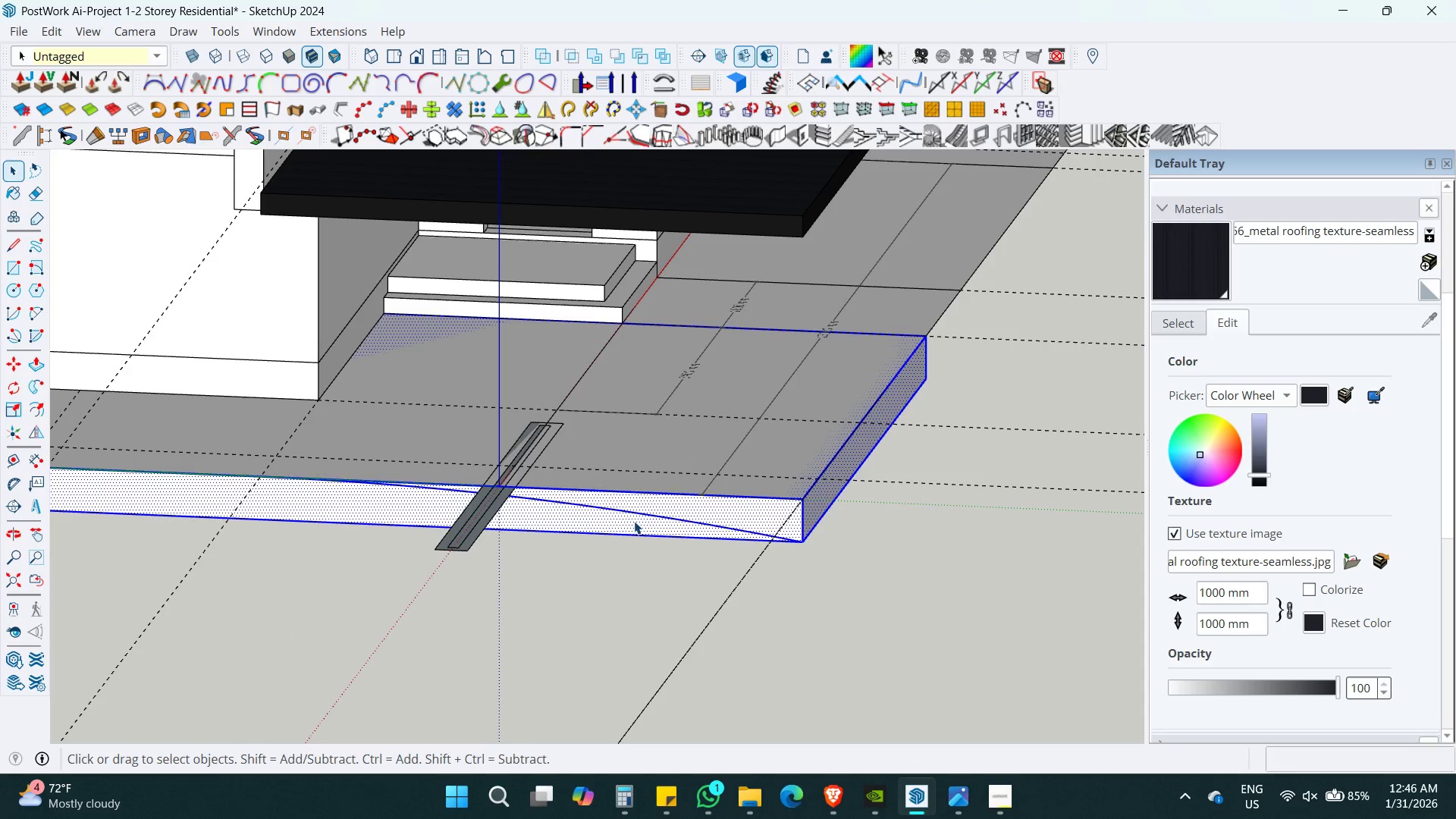 
key(Control+G)
 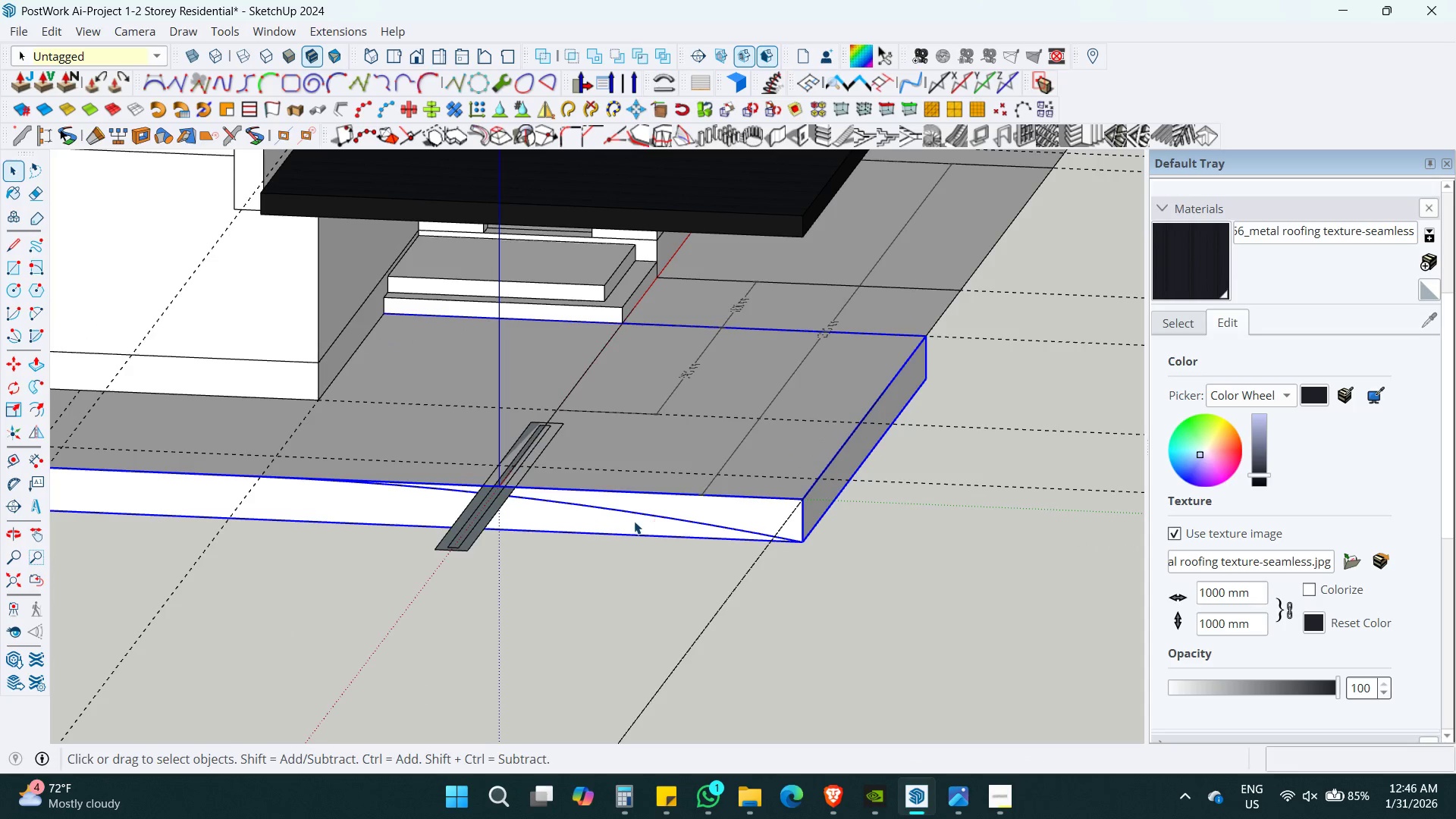 
double_click([634, 521])
 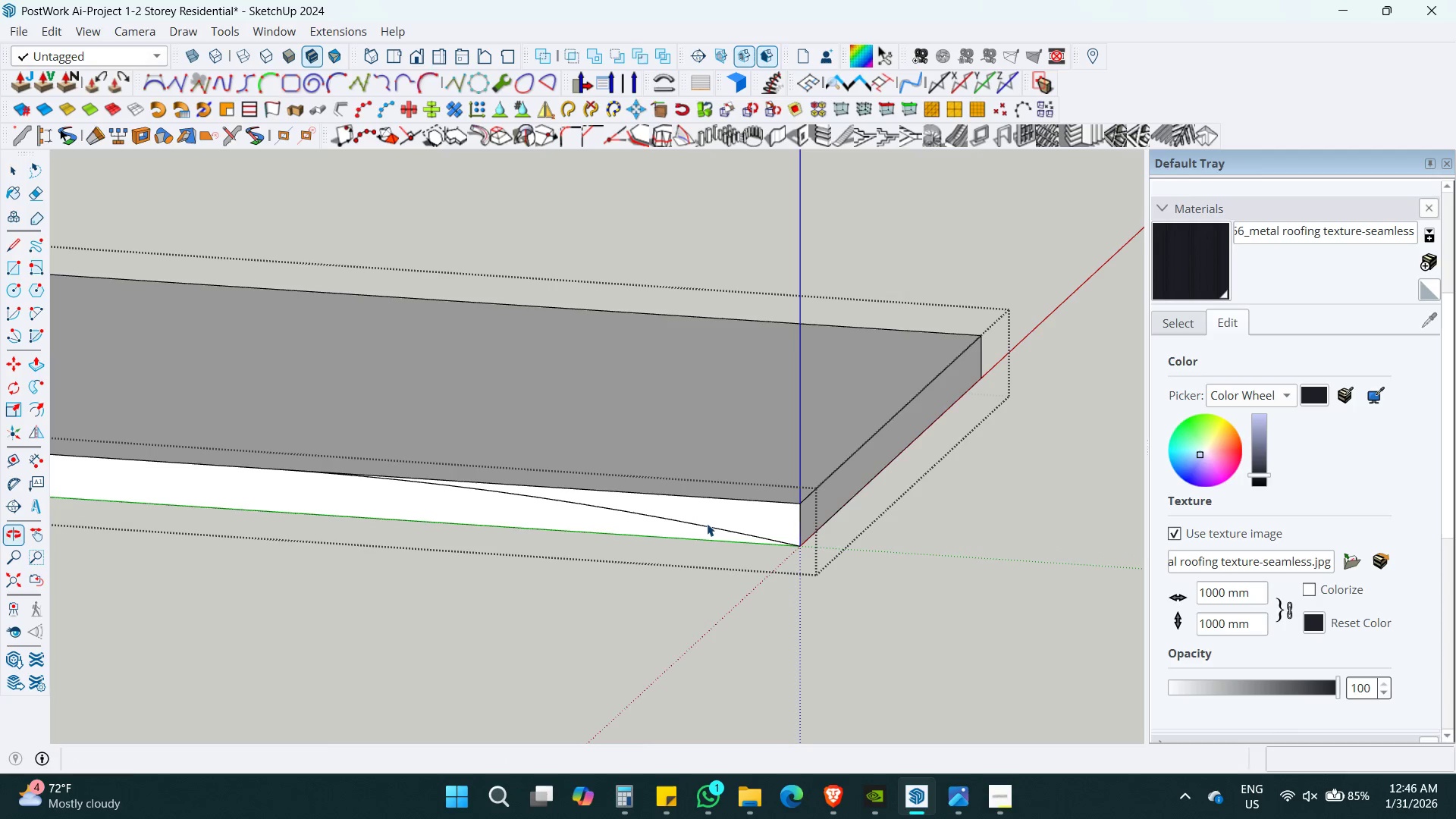 
key(P)
 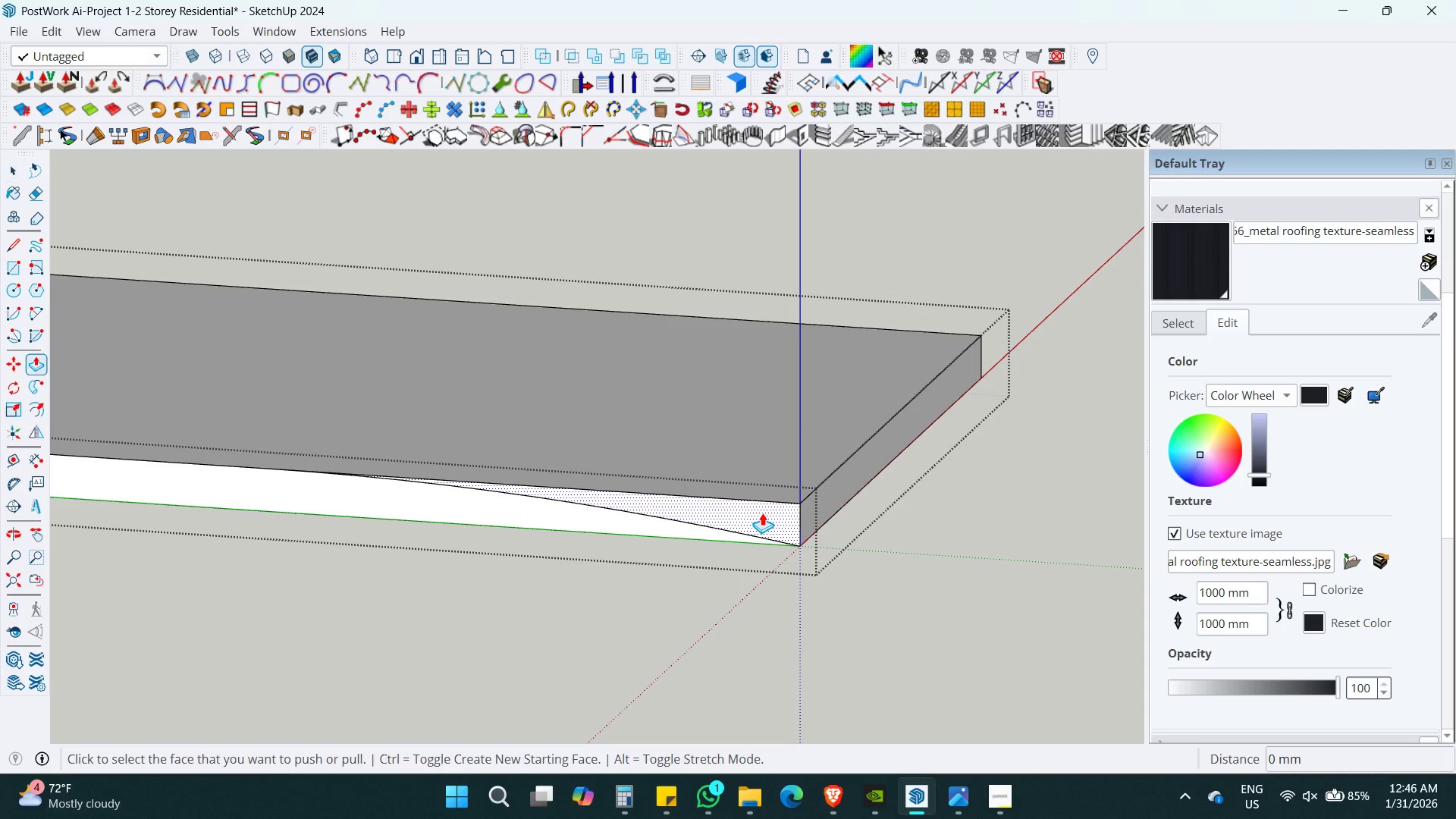 
left_click([762, 513])
 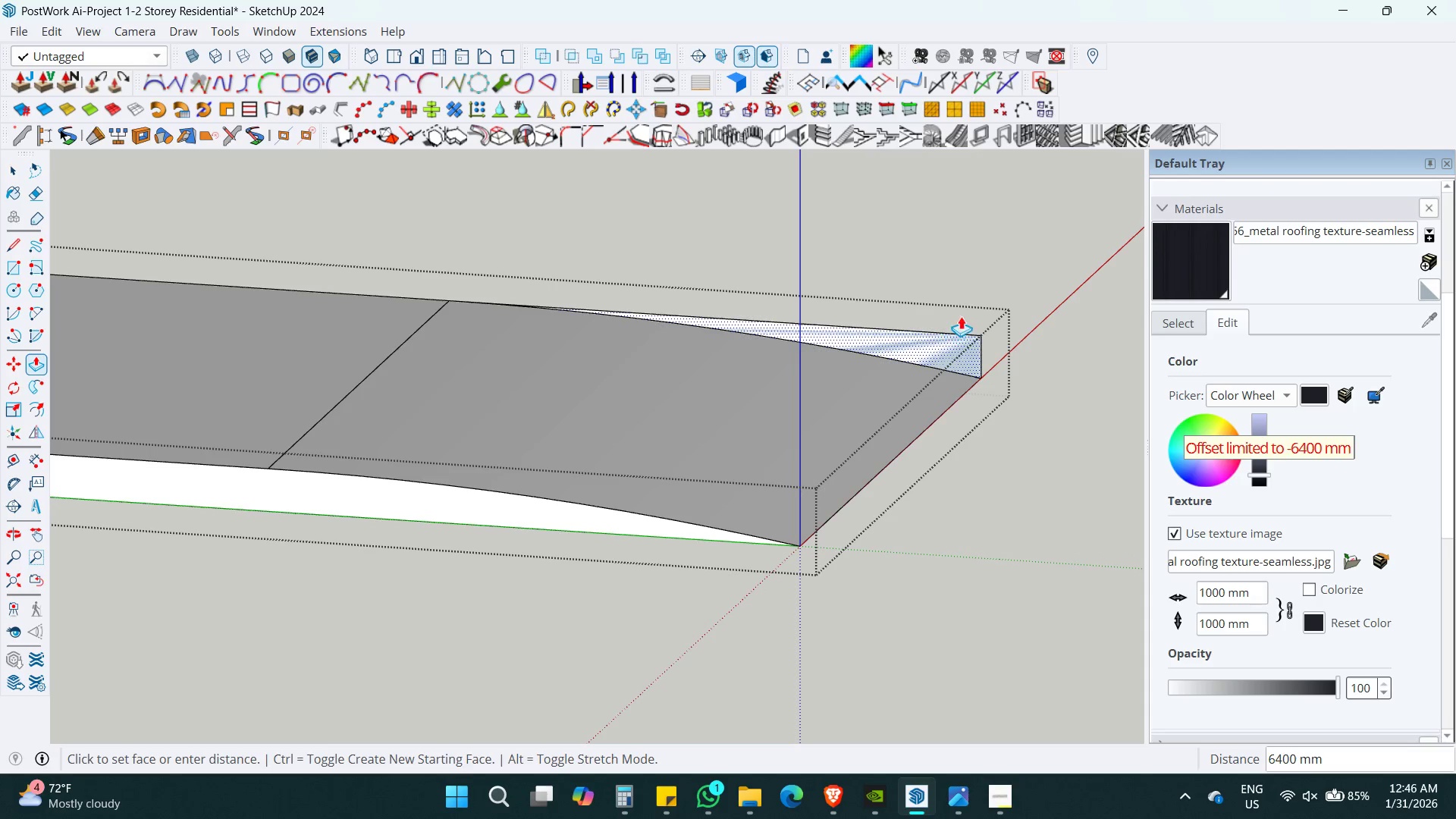 
left_click([967, 307])
 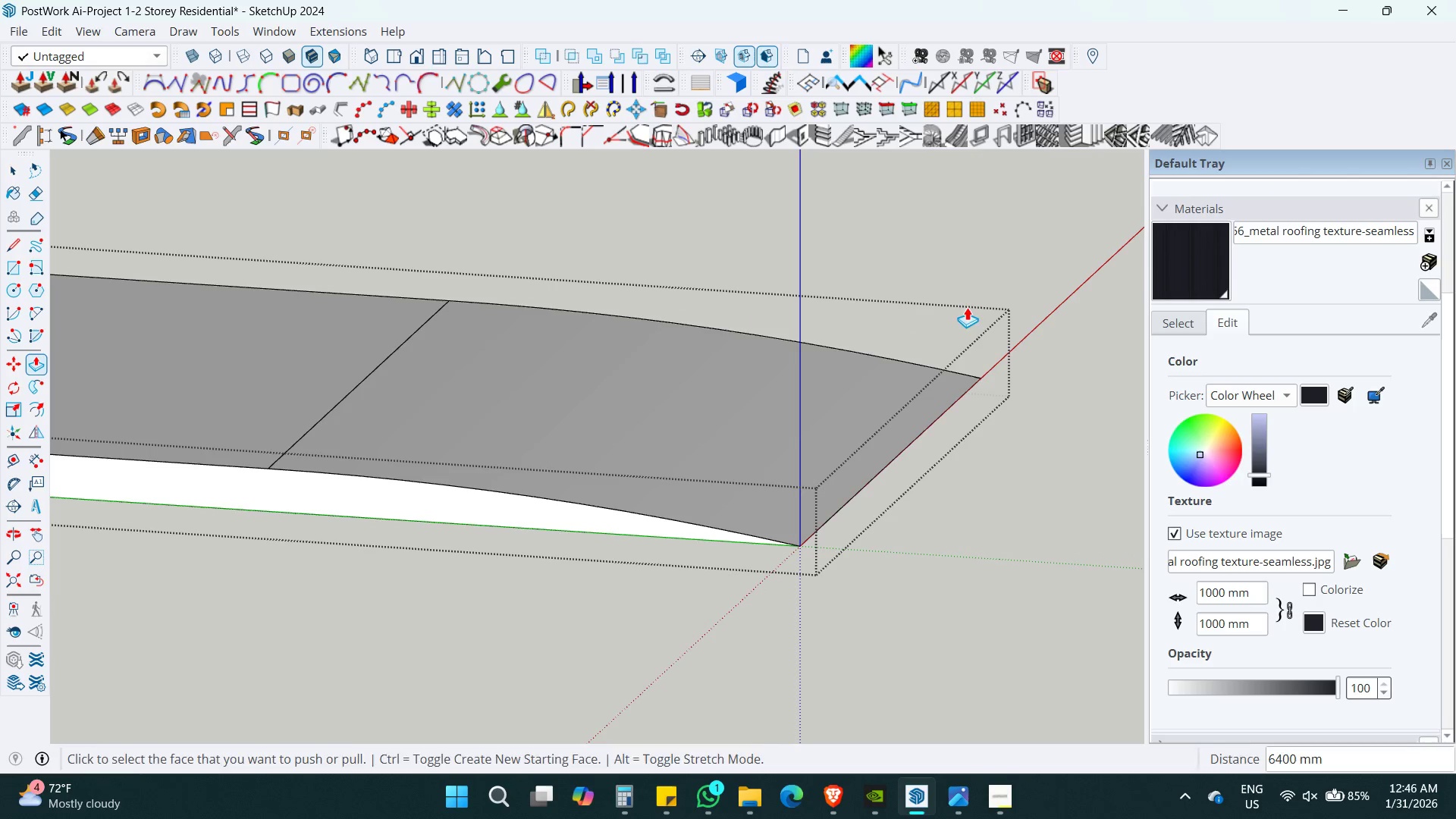 
key(Space)
 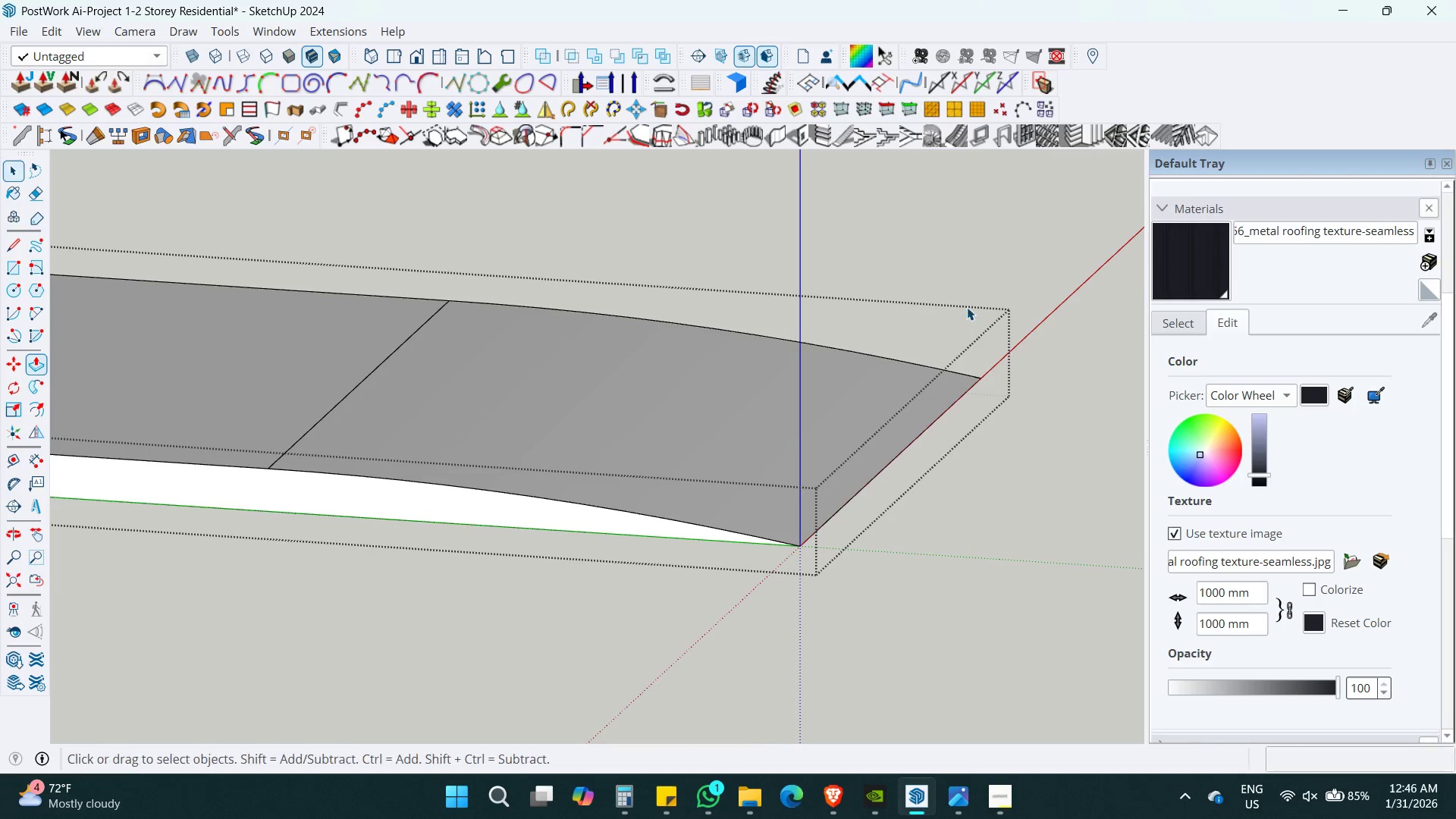 
key(Shift+ShiftLeft)
 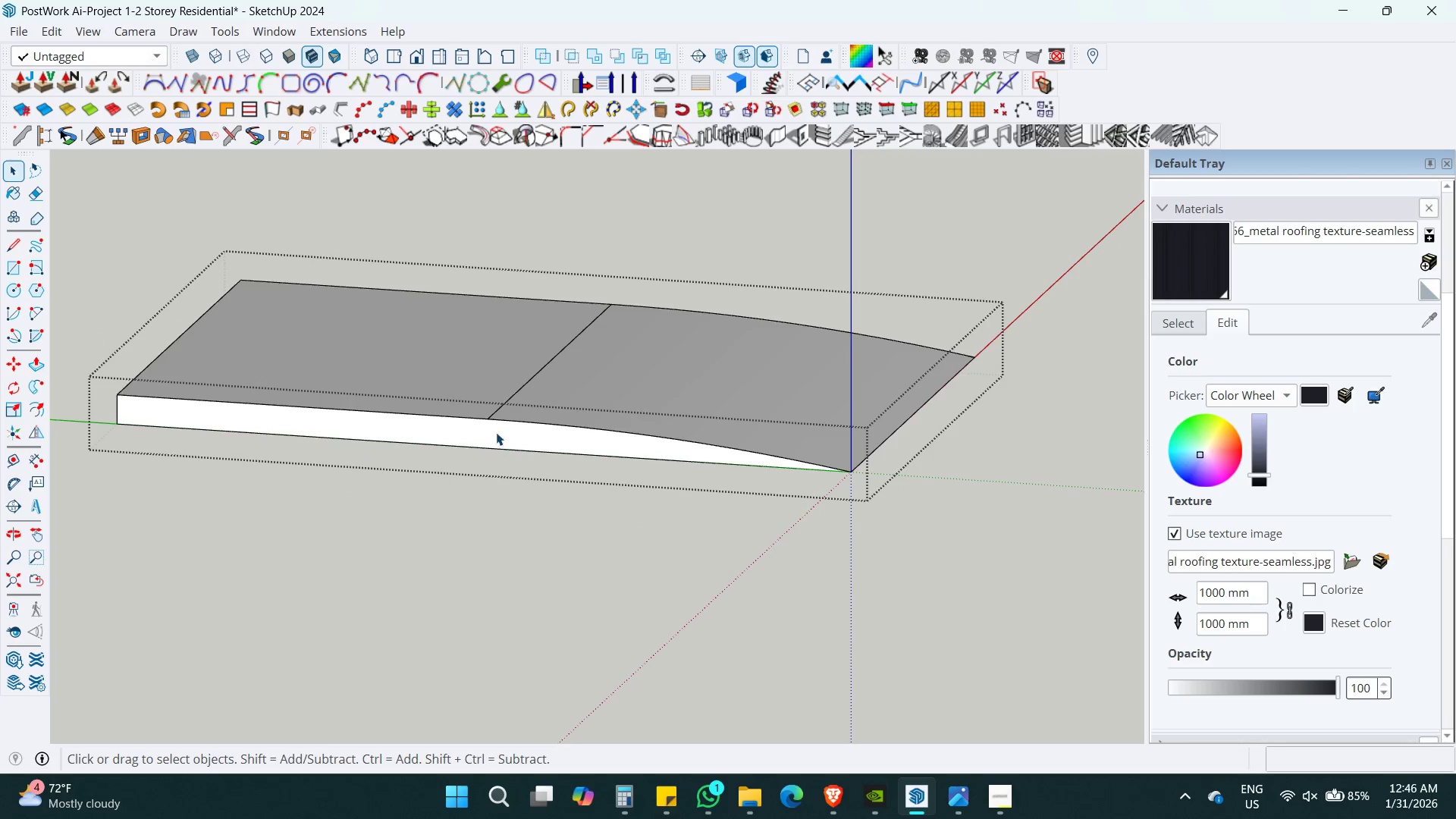 
left_click([513, 405])
 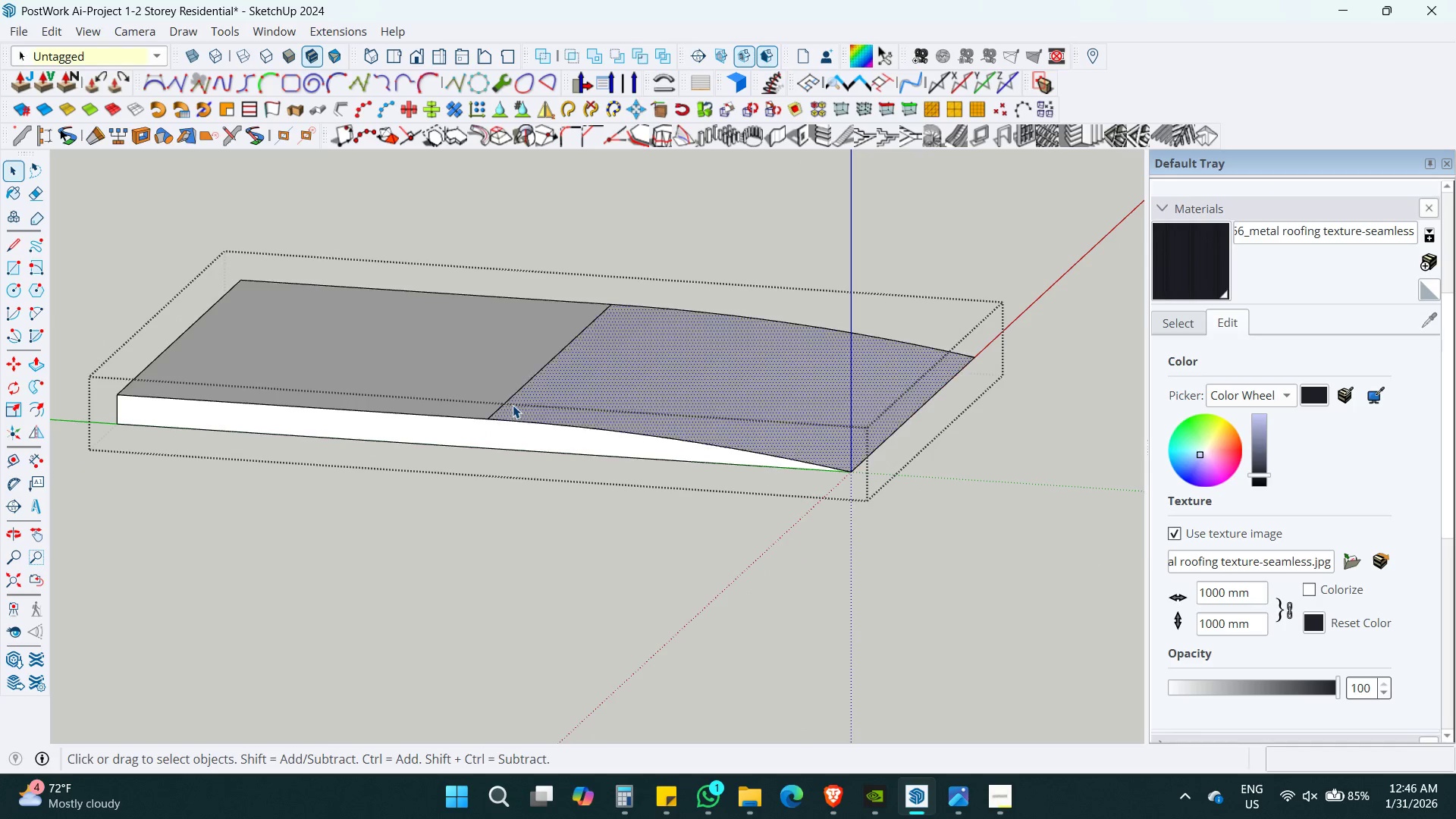 
scroll: coordinate [947, 325], scroll_direction: down, amount: 4.0
 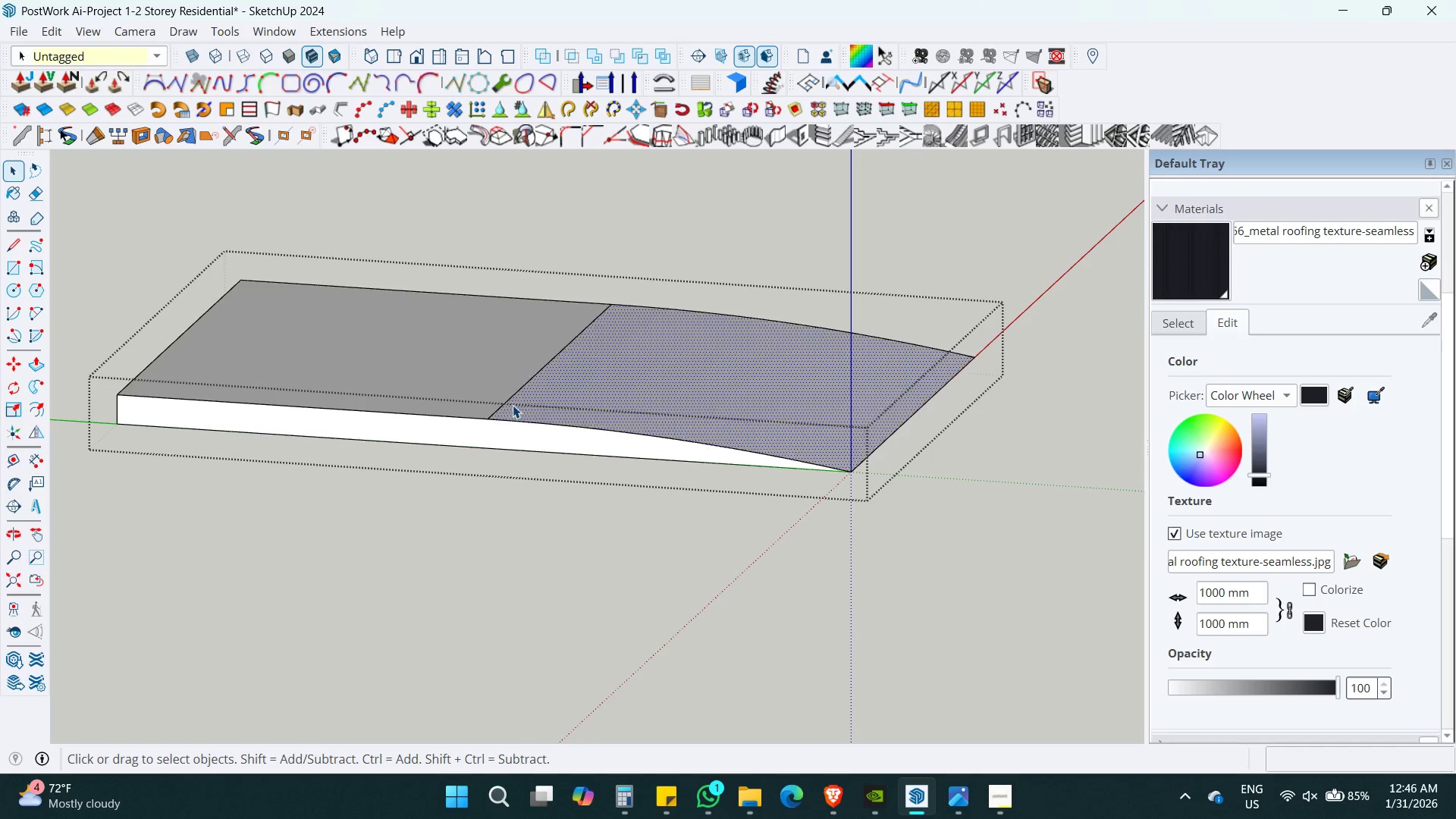 
double_click([513, 405])
 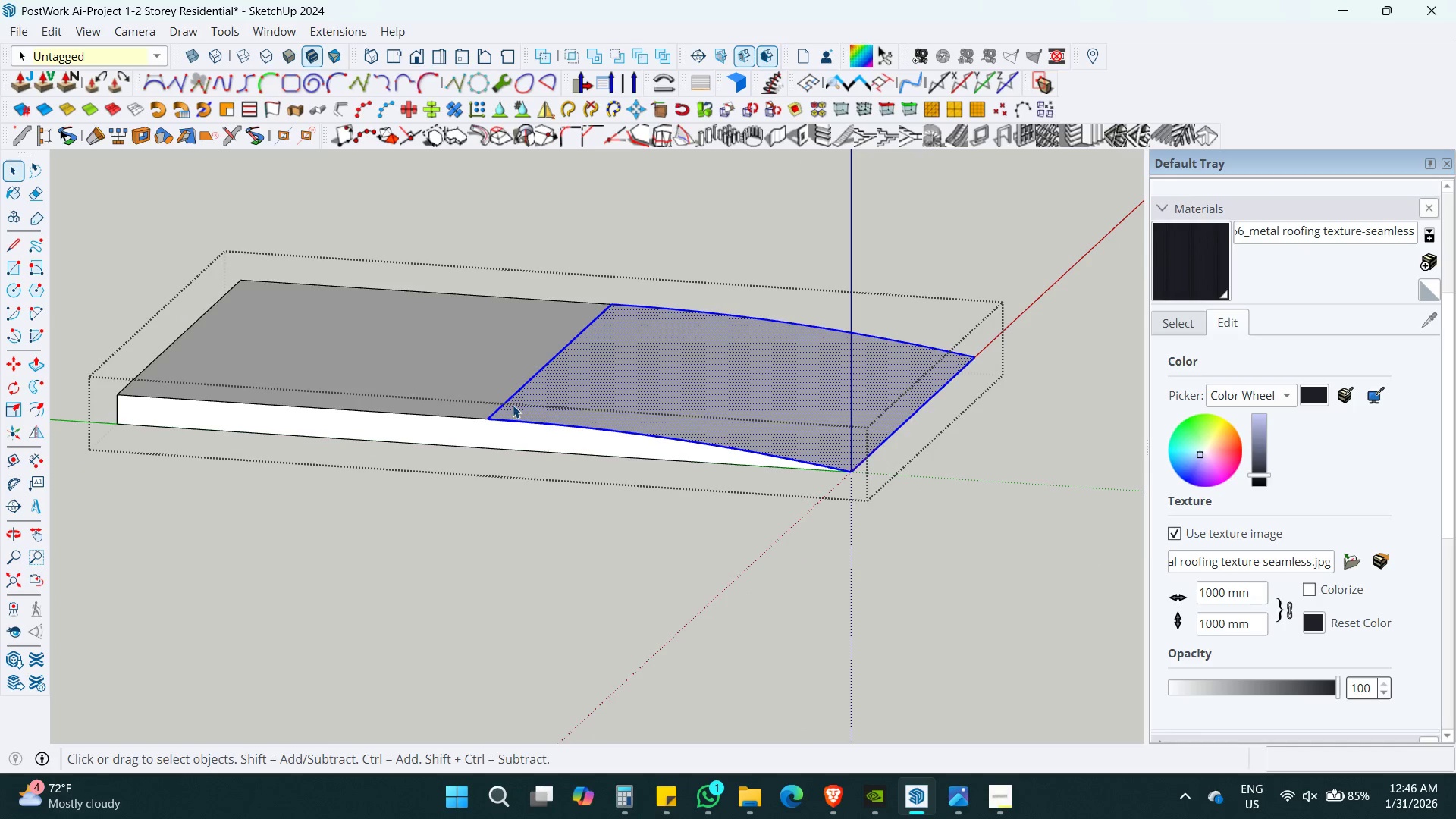 
triple_click([513, 405])
 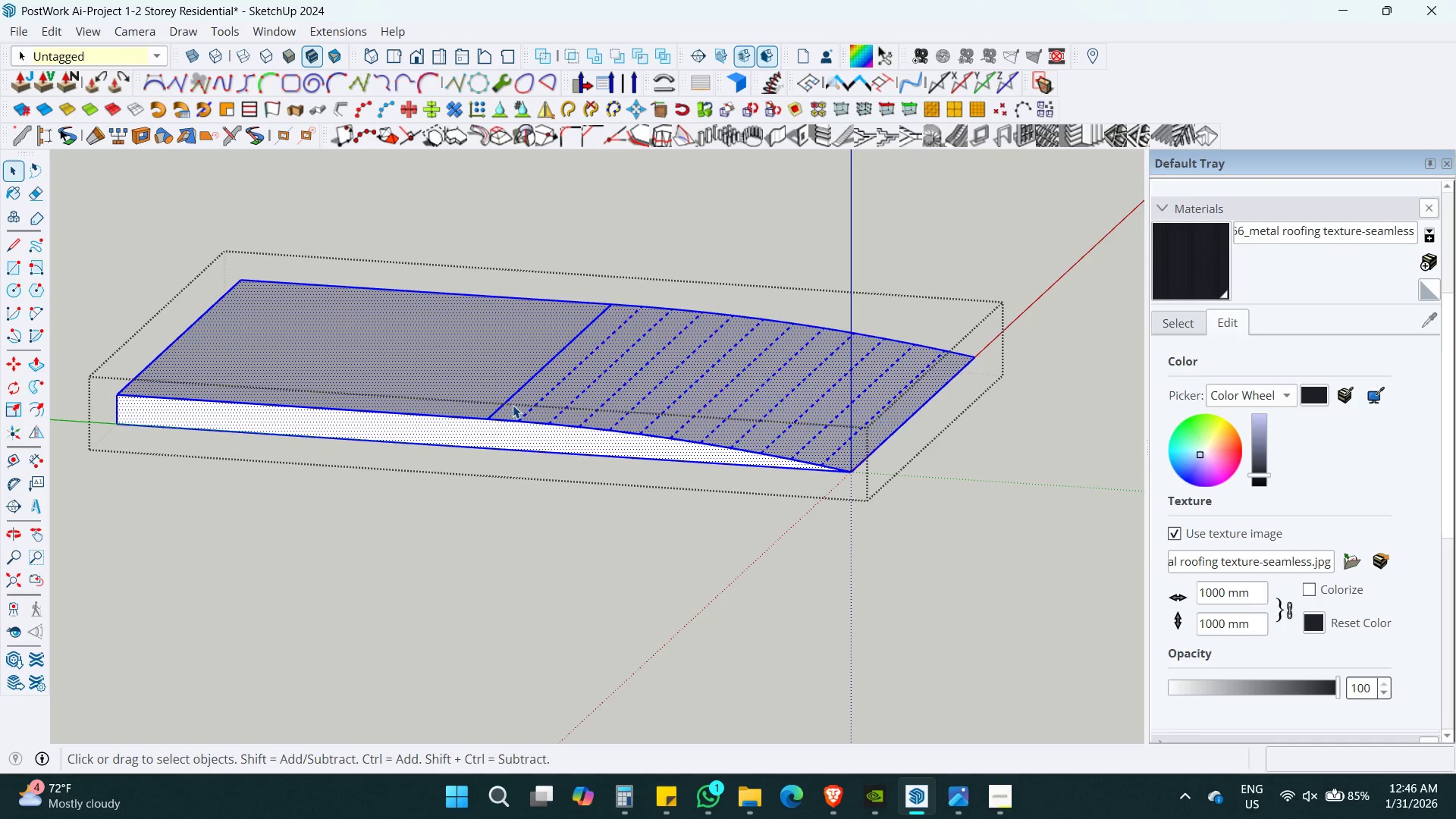 
triple_click([513, 405])
 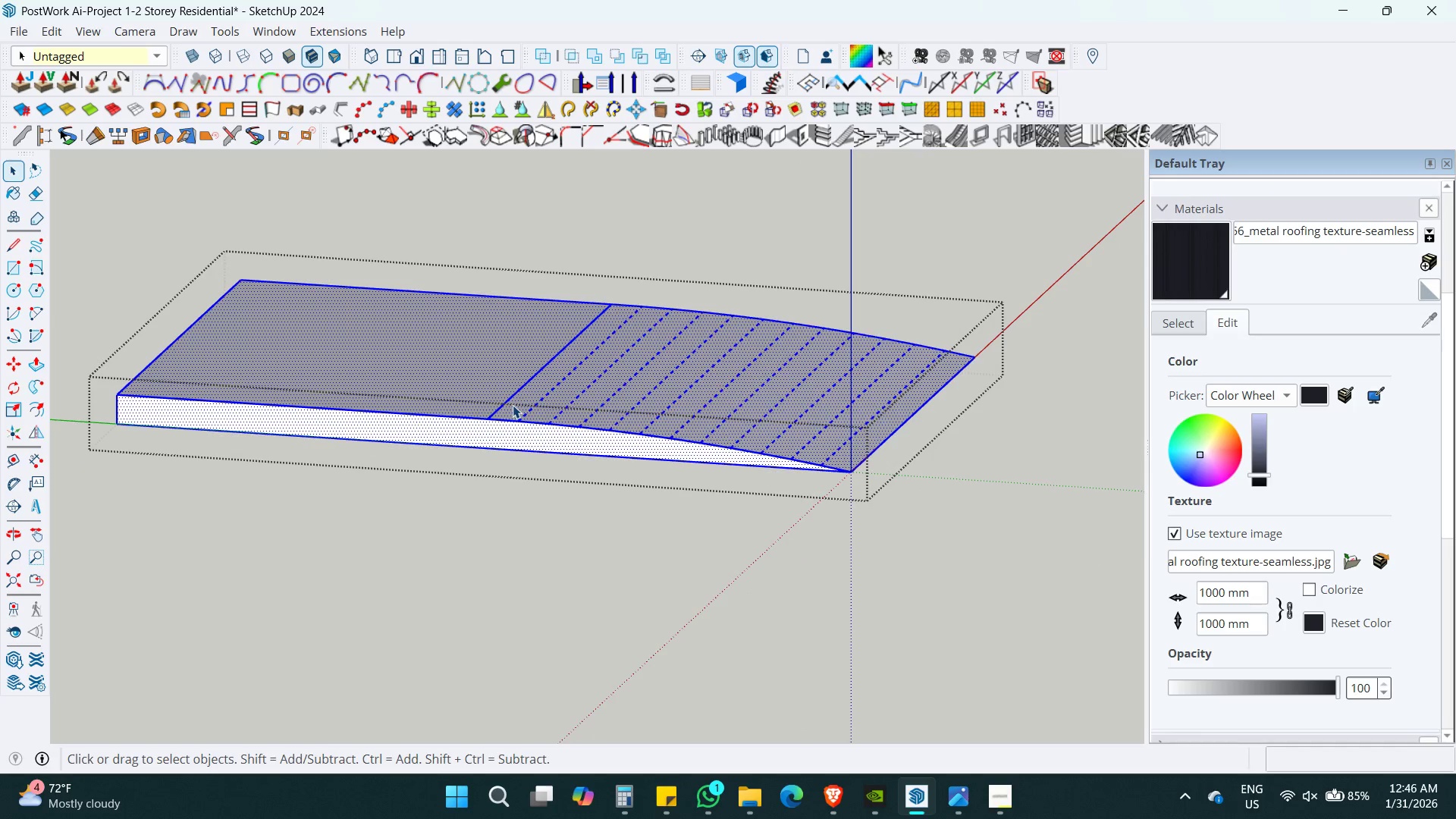 
key(Alt+Shift+F)
 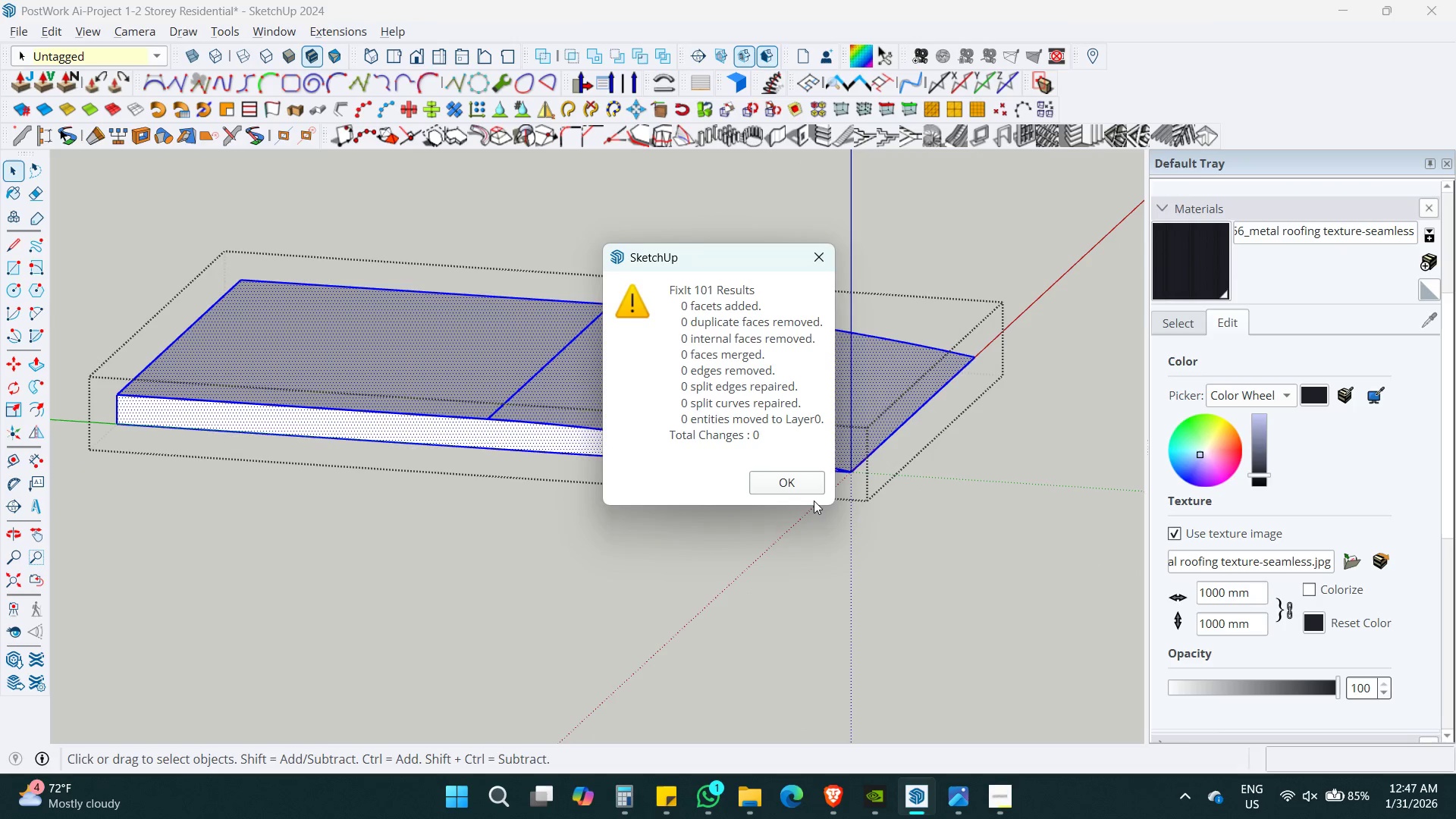 
double_click([802, 492])
 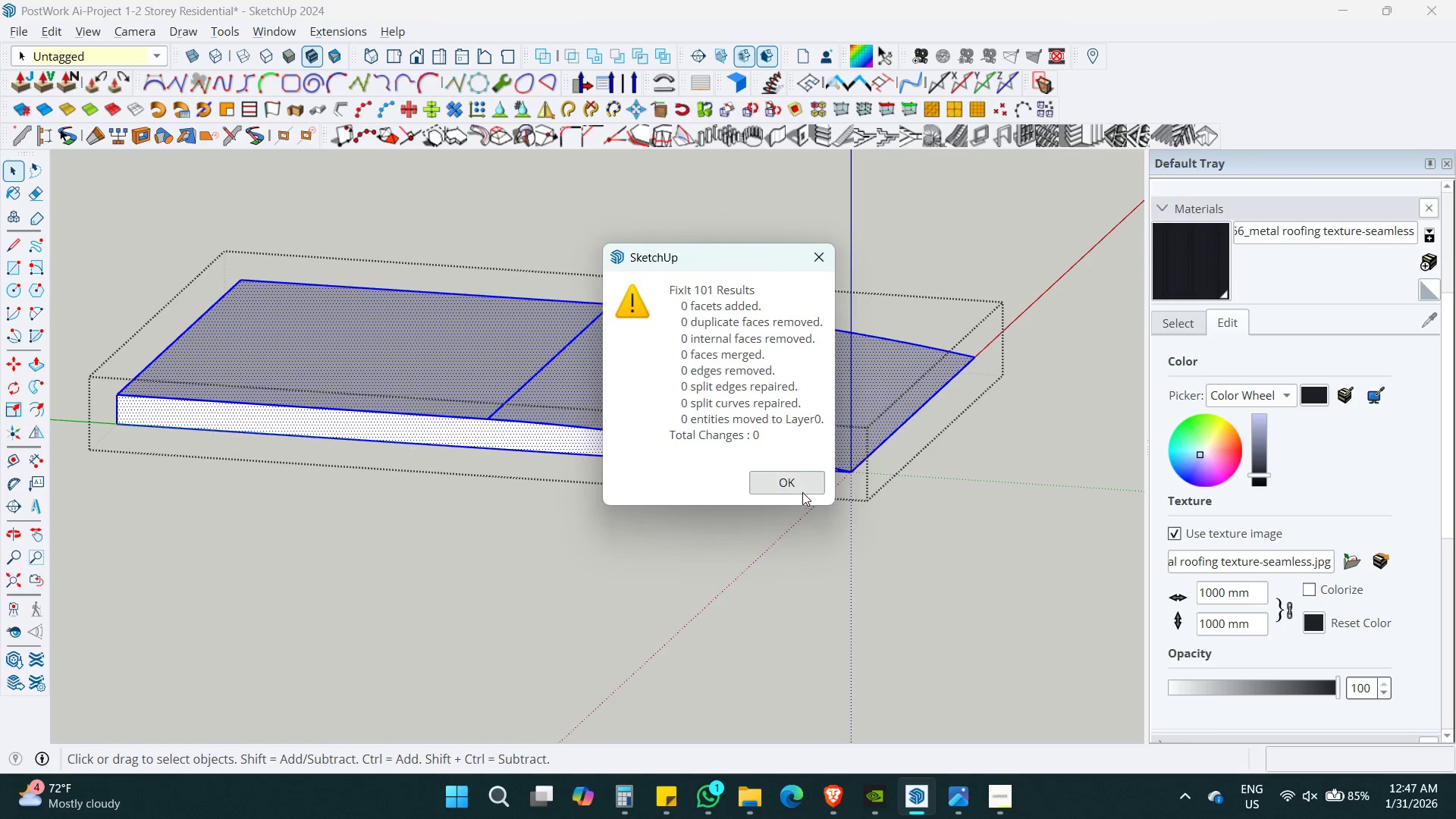 
key(Space)
 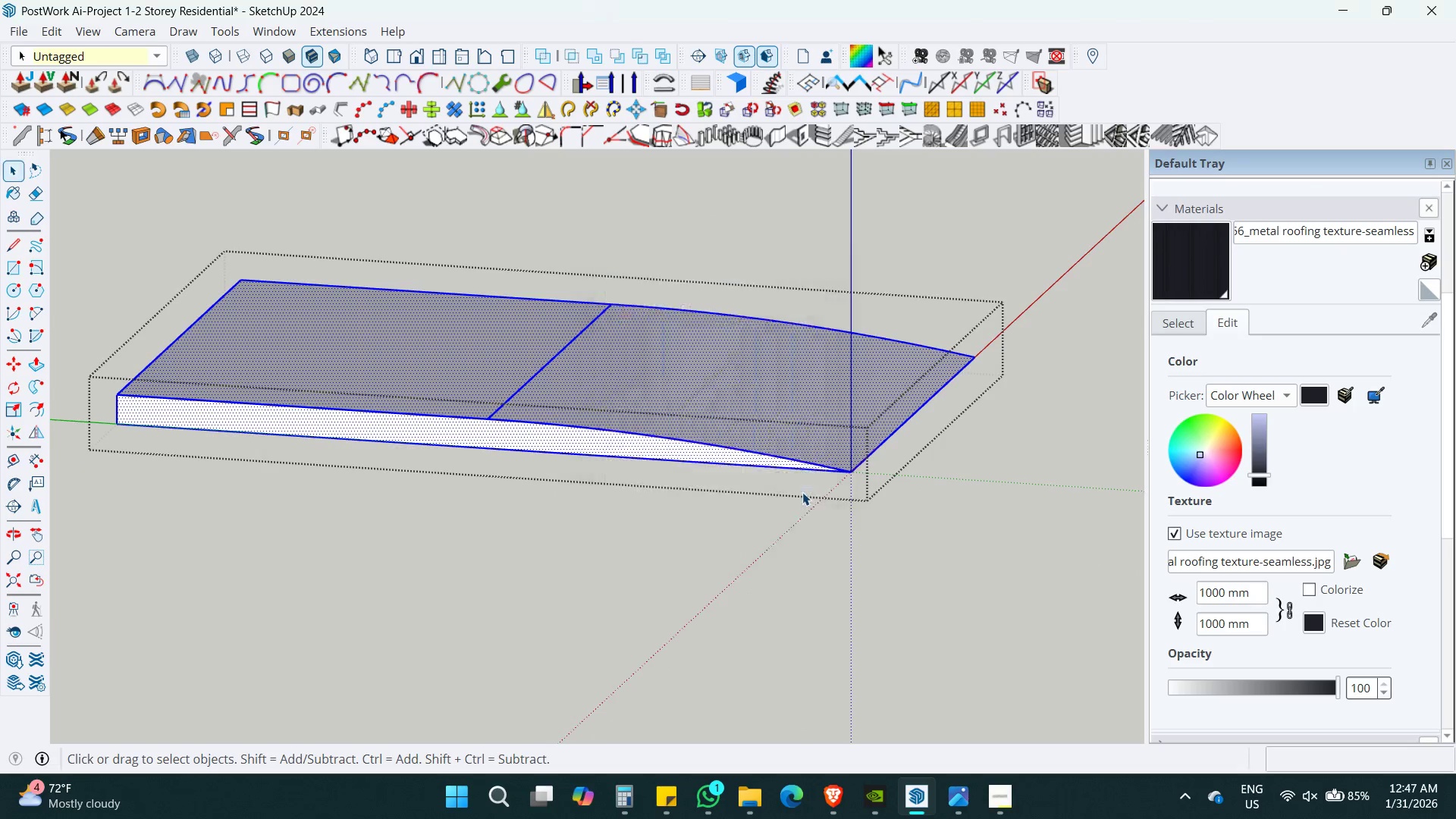 
key(Escape)
 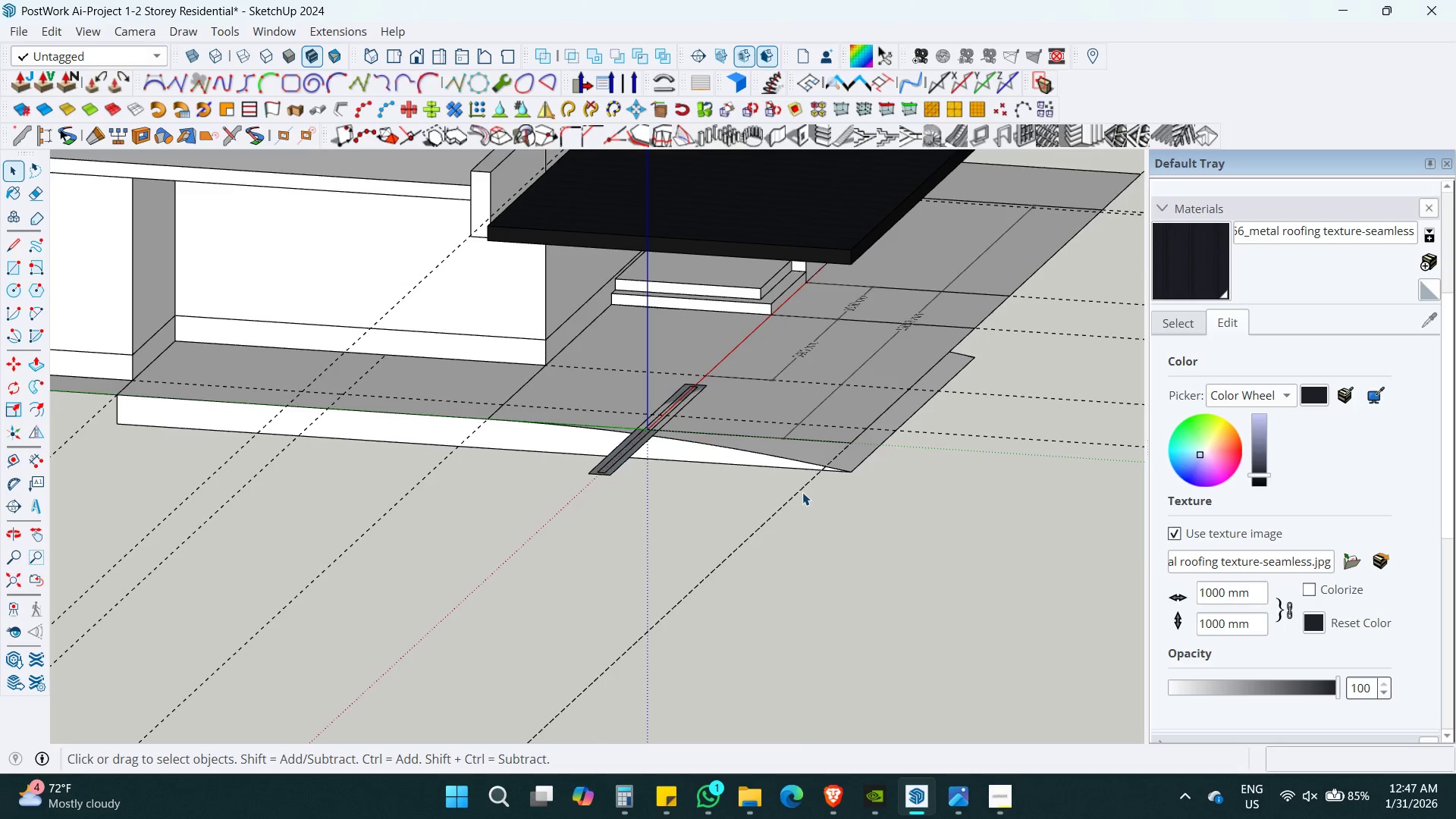 
key(Escape)
 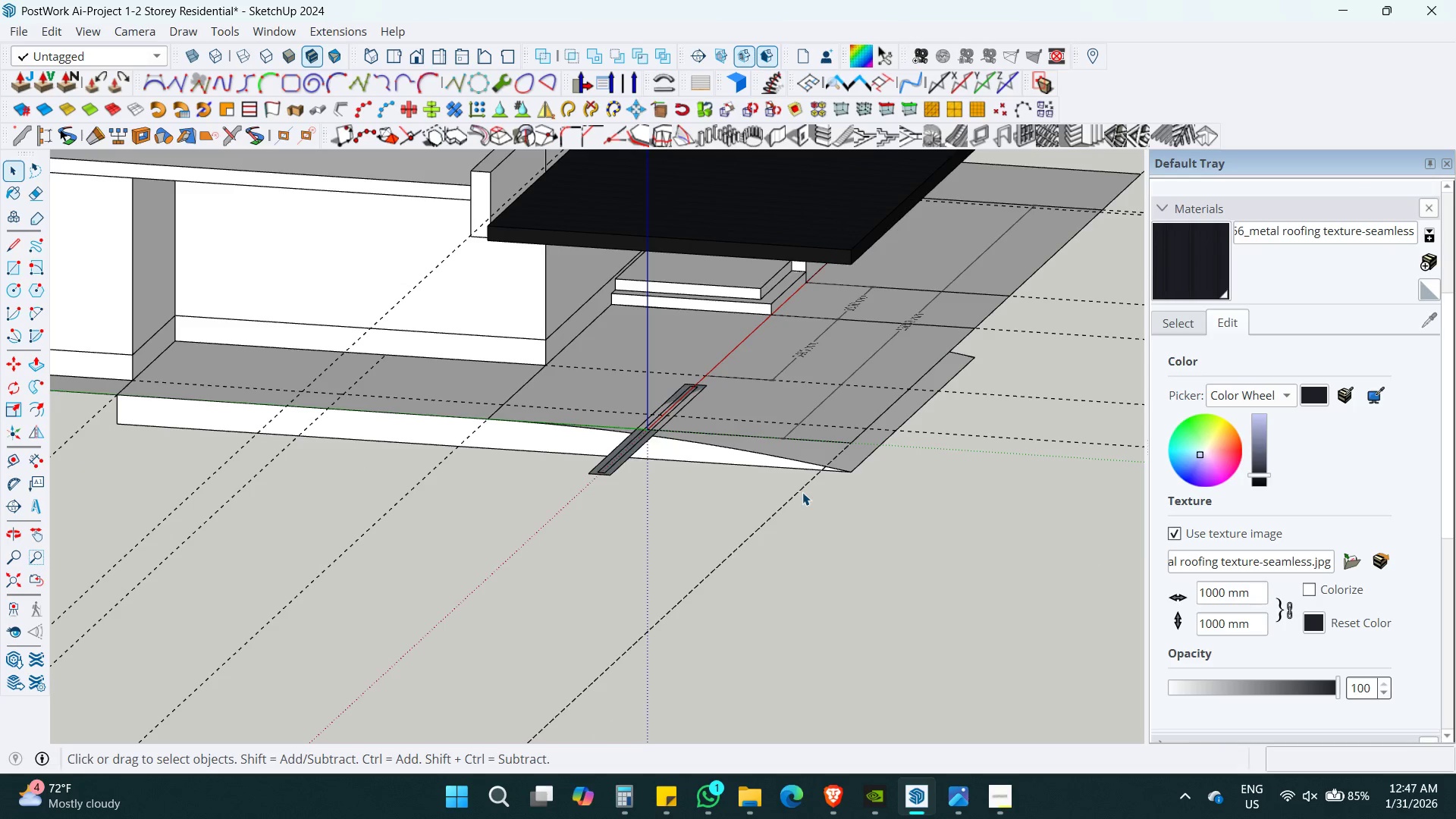 
key(Escape)
 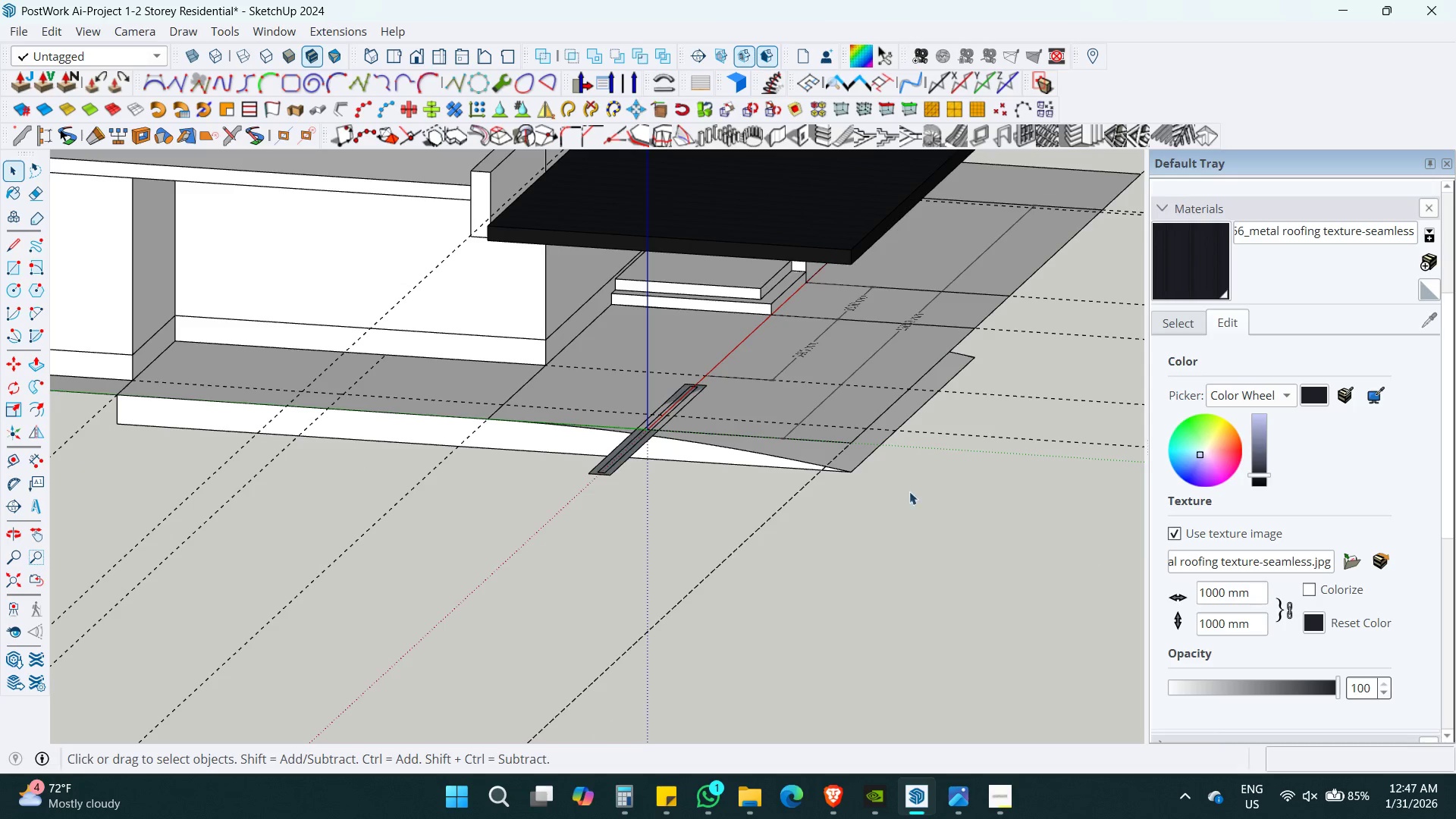 
key(Shift+ShiftLeft)
 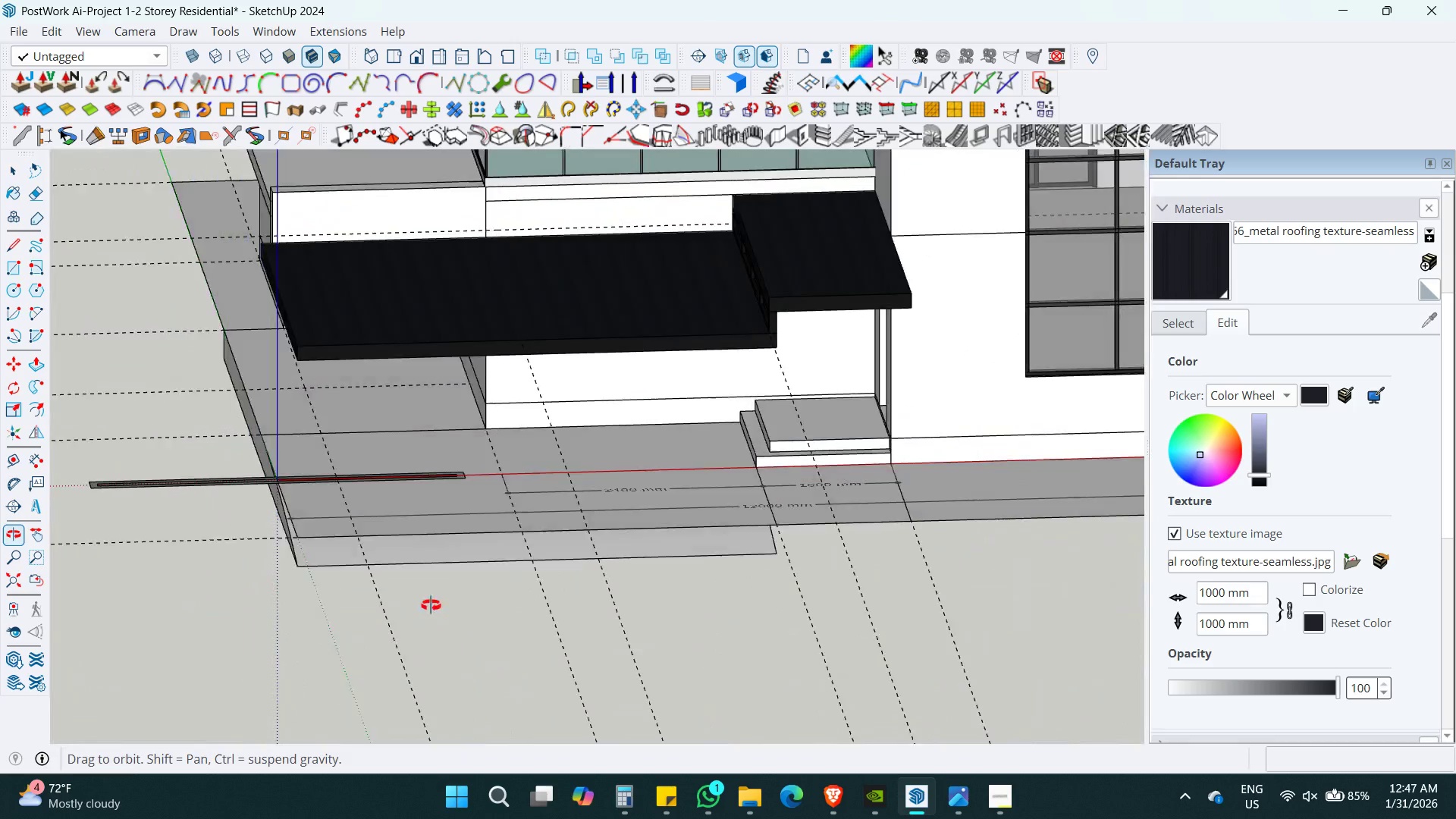 
scroll: coordinate [1362, 580], scroll_direction: down, amount: 3.0
 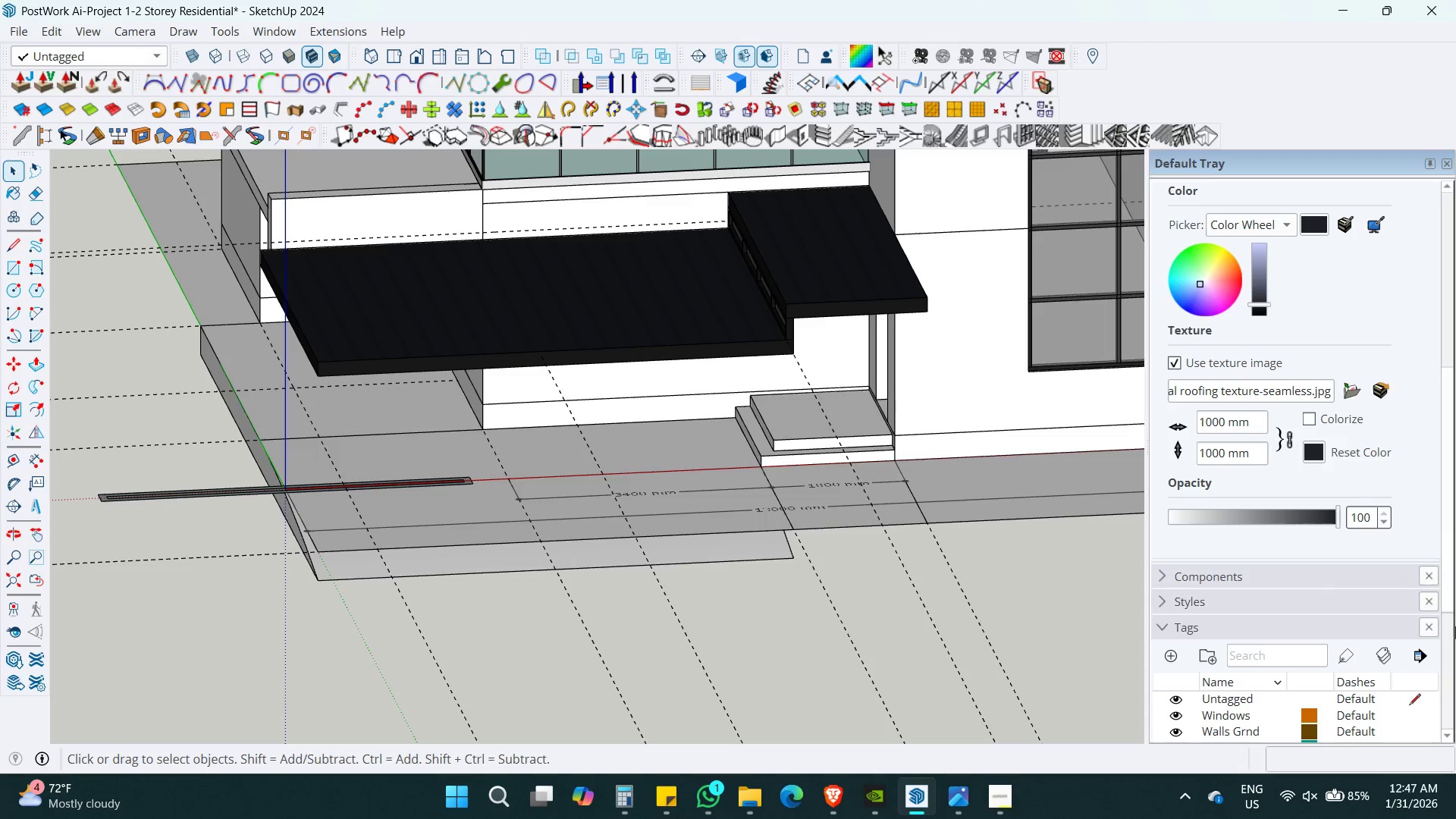 
scroll: coordinate [1366, 613], scroll_direction: up, amount: 9.0
 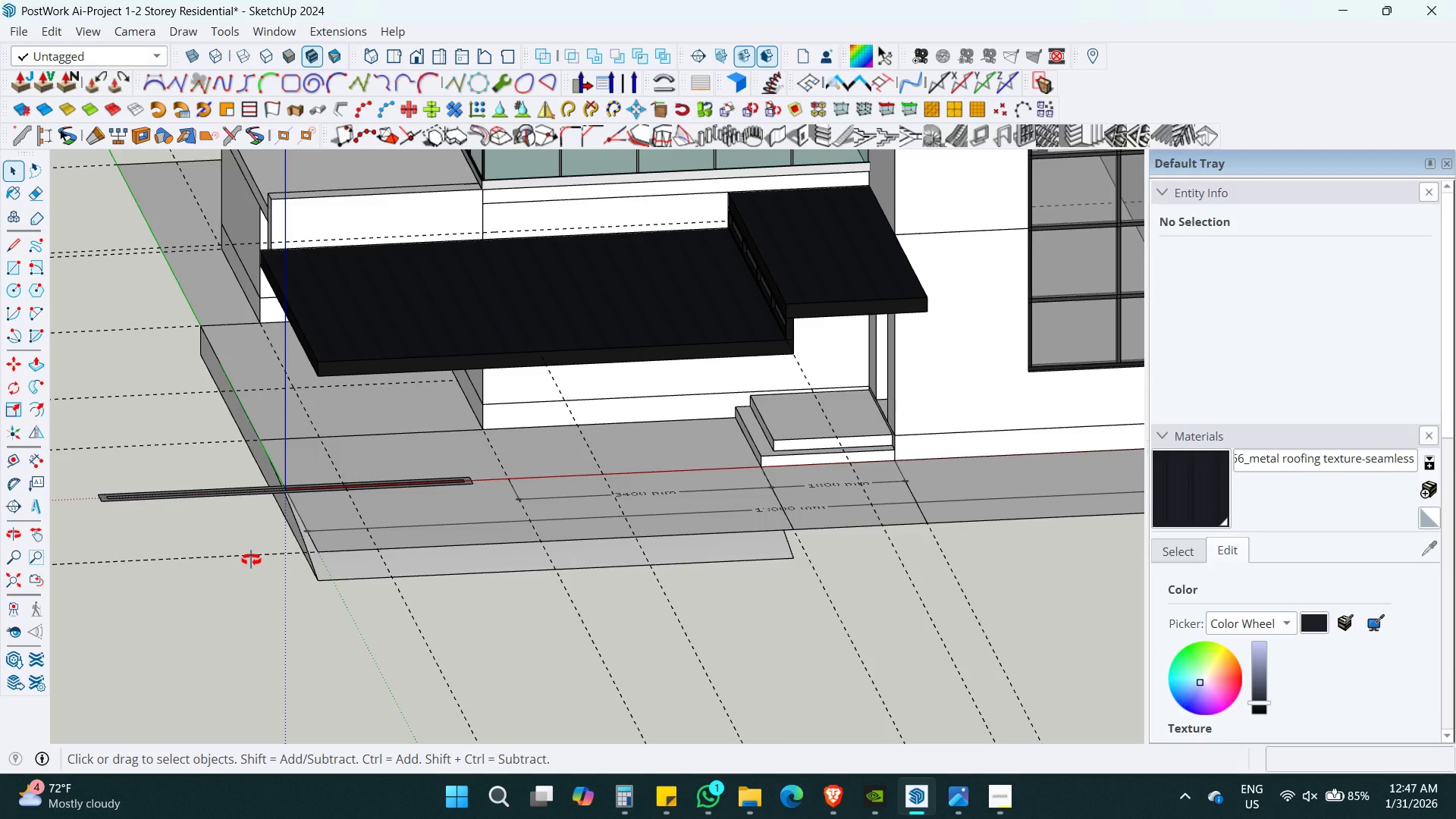 
hold_key(key=ShiftLeft, duration=1.08)
scroll: coordinate [428, 548], scroll_direction: down, amount: 3.0
 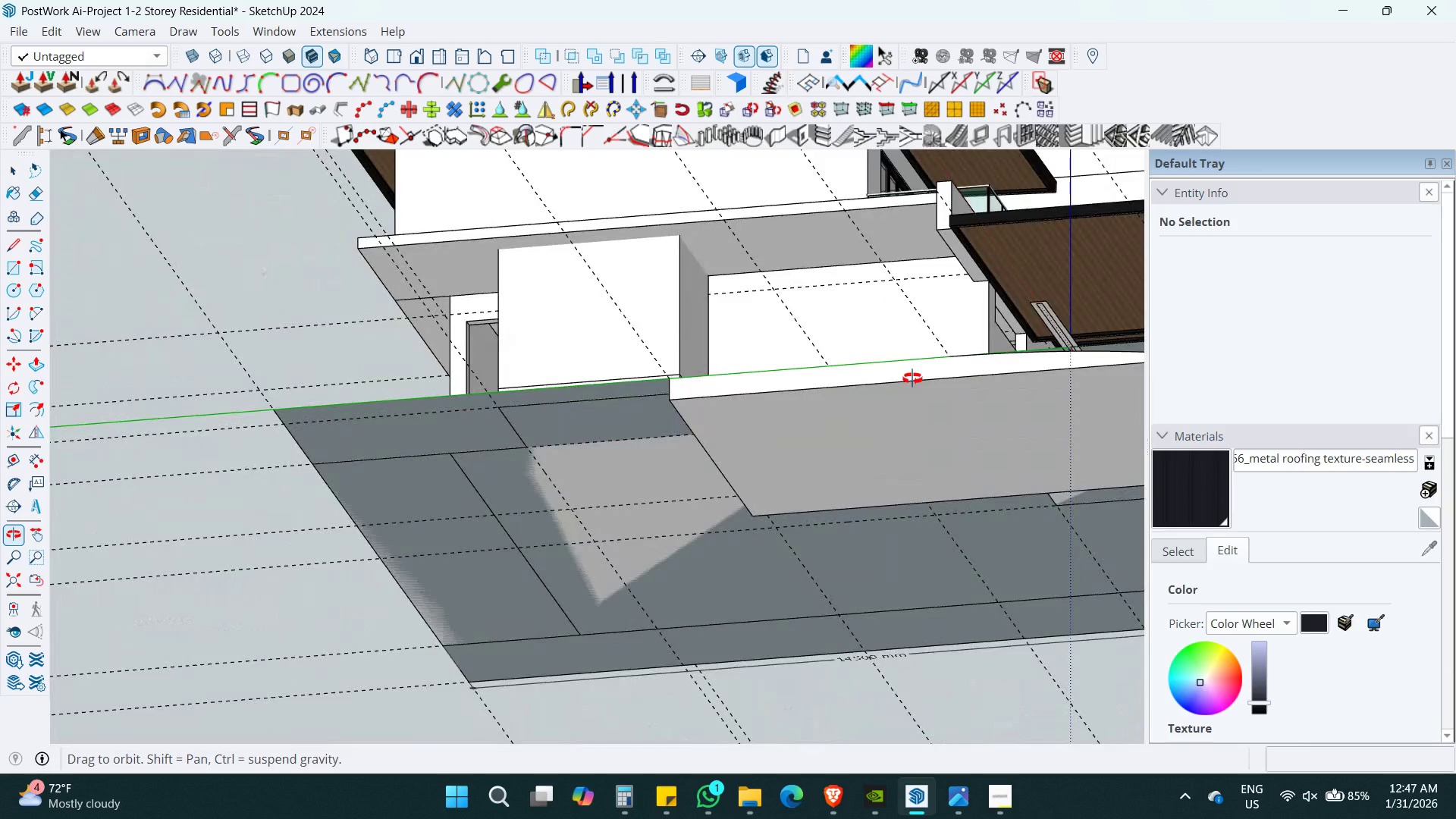 
key(Shift+ShiftLeft)
 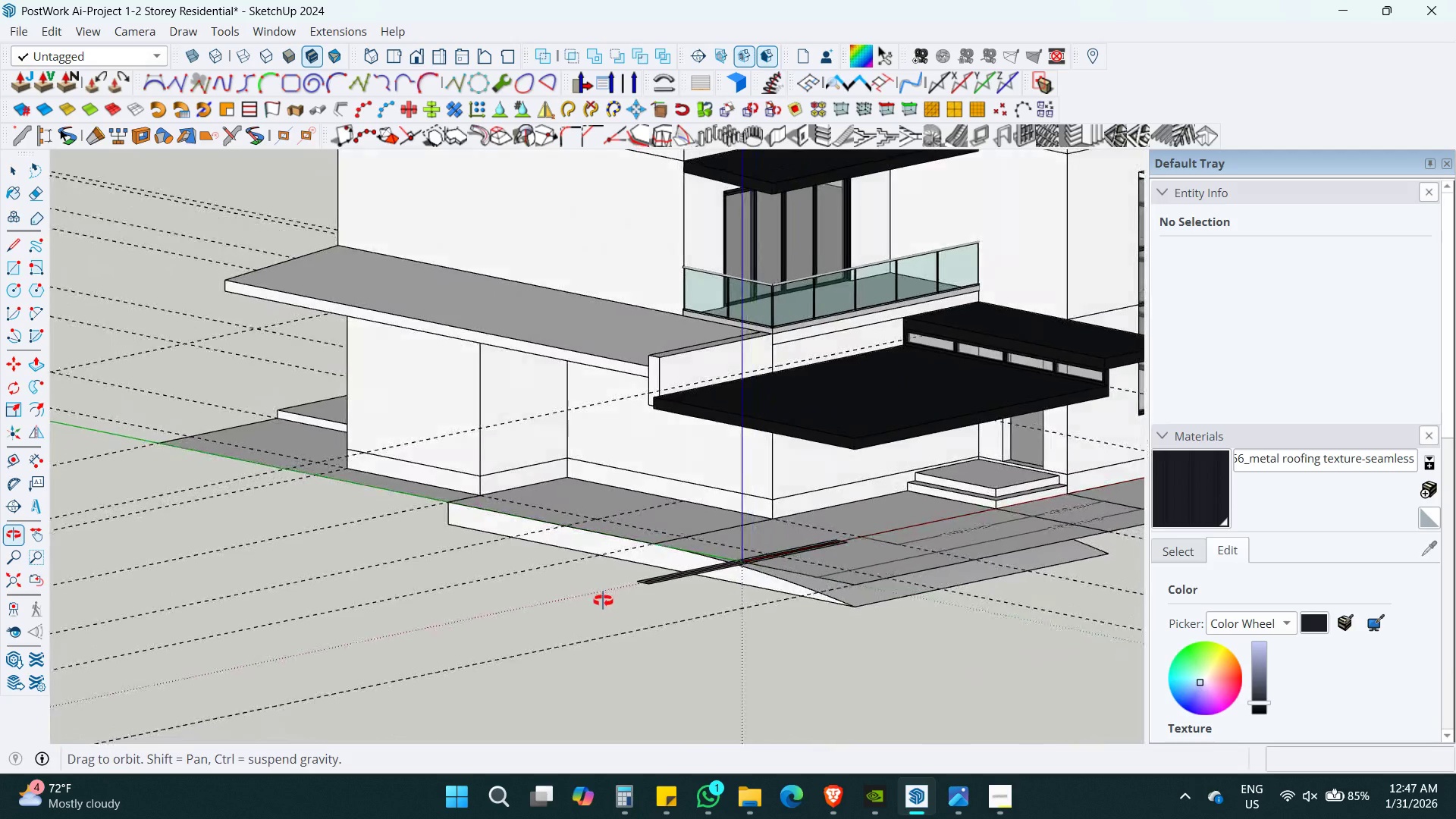 
key(Shift+ShiftLeft)
 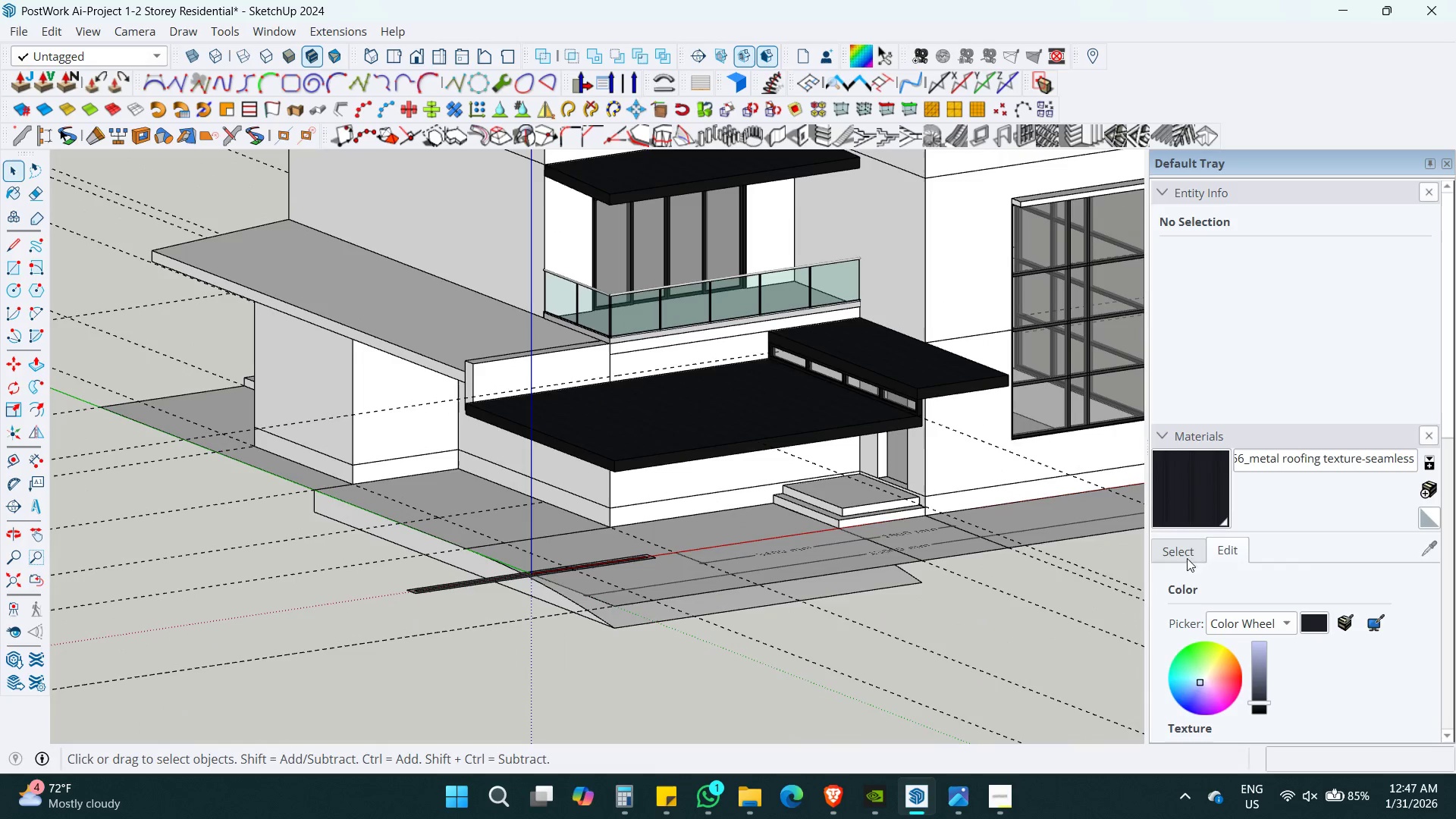 
left_click([1180, 554])
 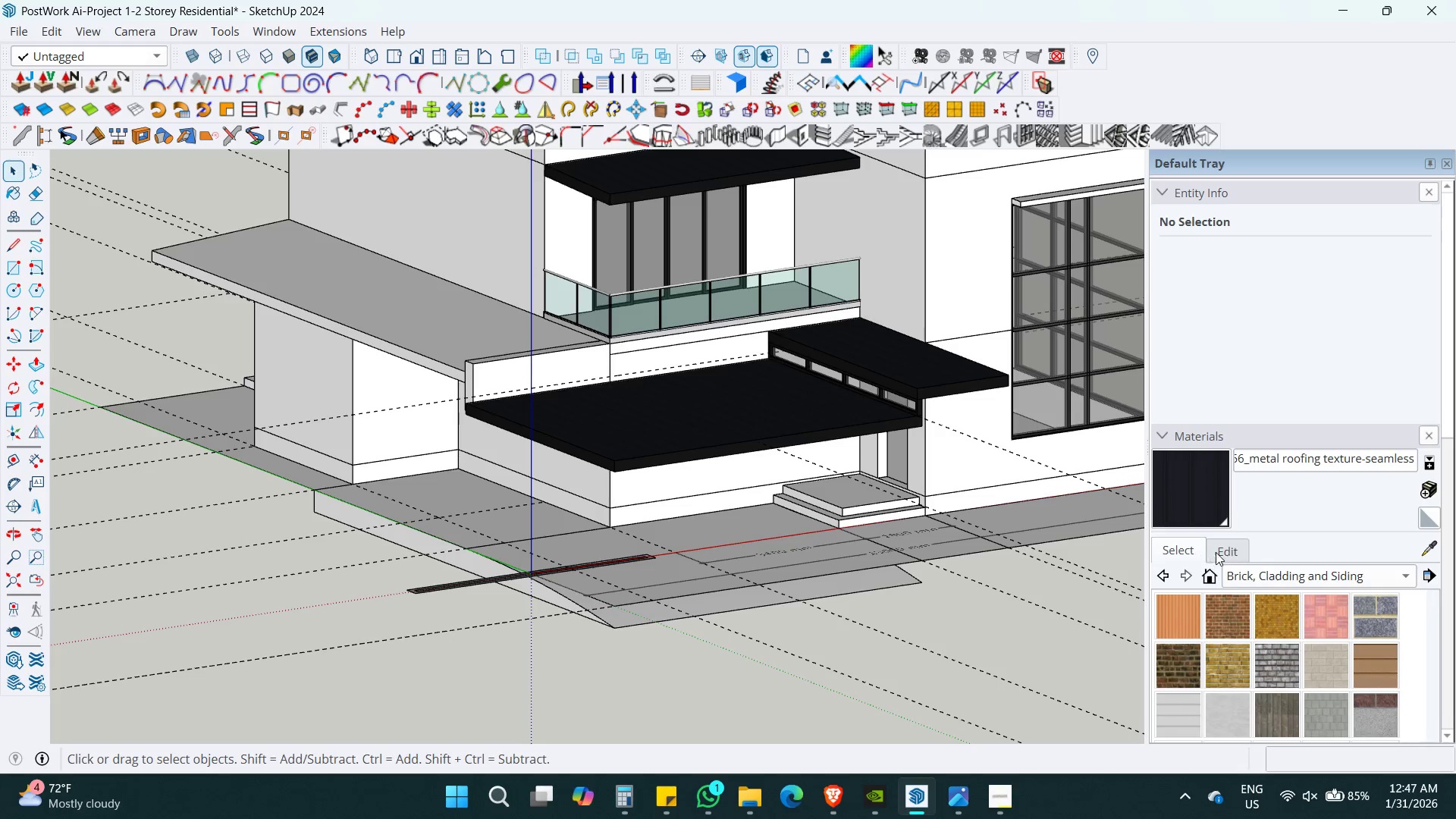 
left_click([1222, 550])
 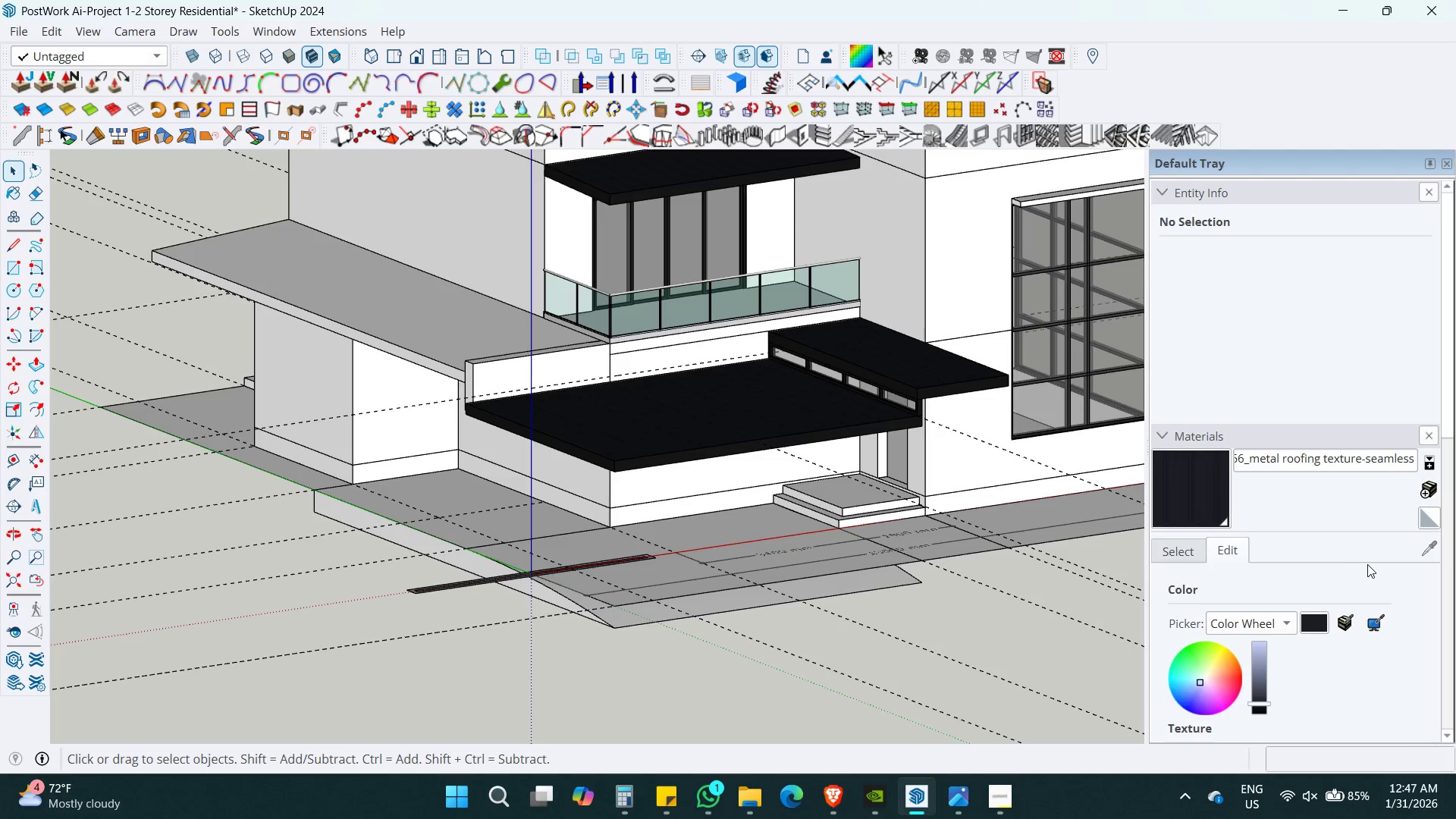 
hold_key(key=ShiftLeft, duration=0.78)
 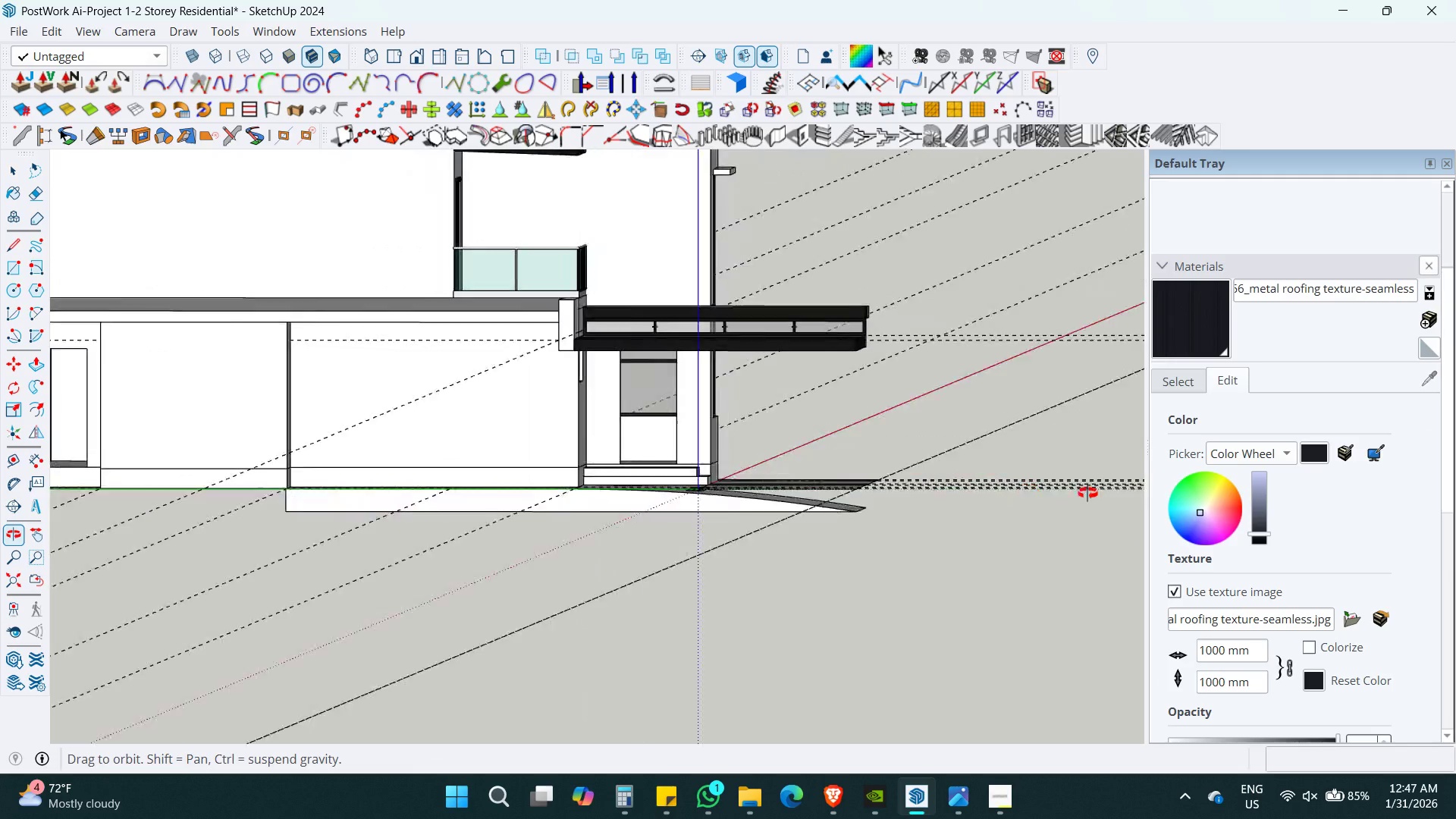 
scroll: coordinate [1455, 570], scroll_direction: down, amount: 6.0
 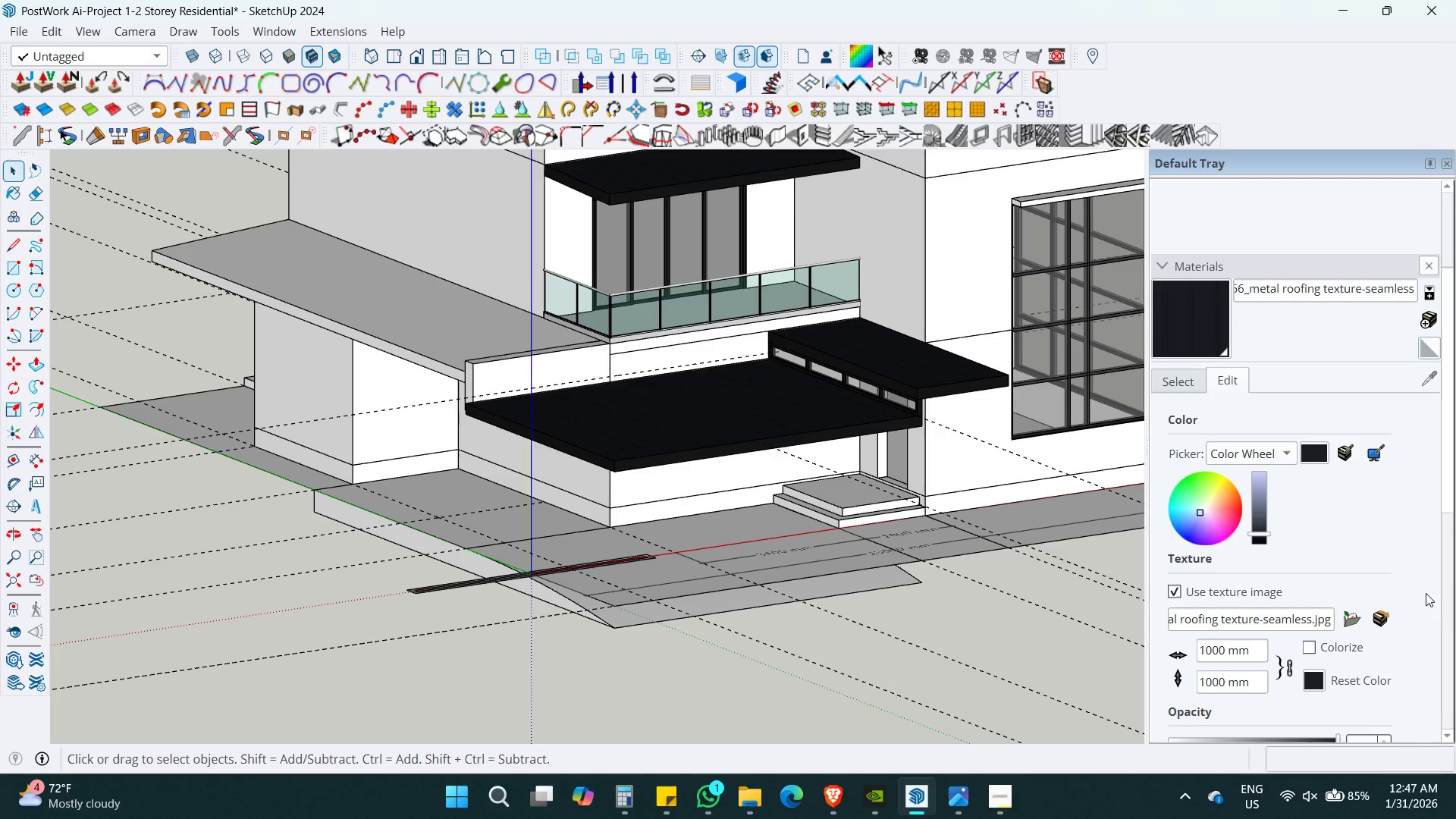 
key(T)
 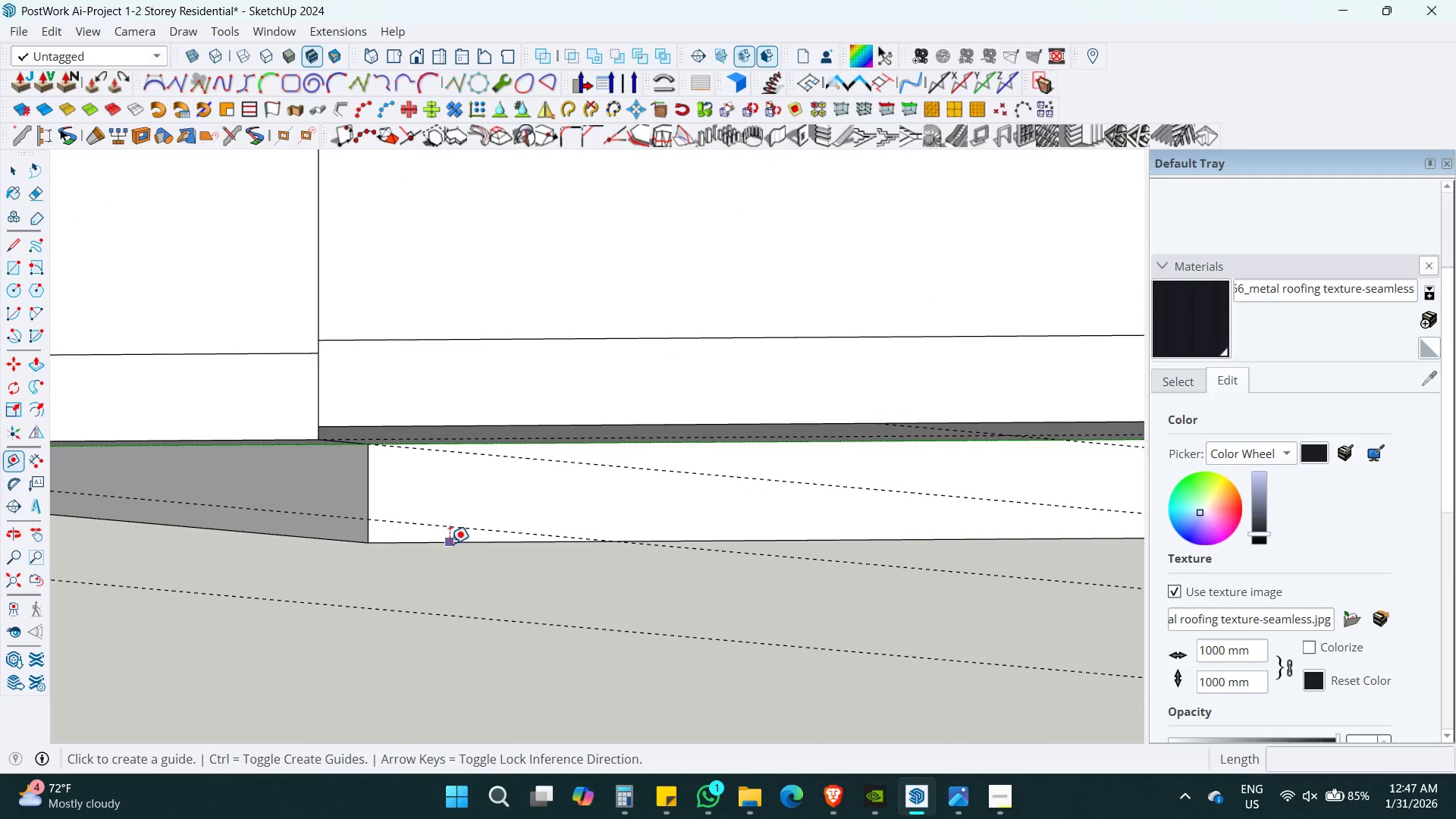 
scroll: coordinate [440, 522], scroll_direction: up, amount: 14.0
 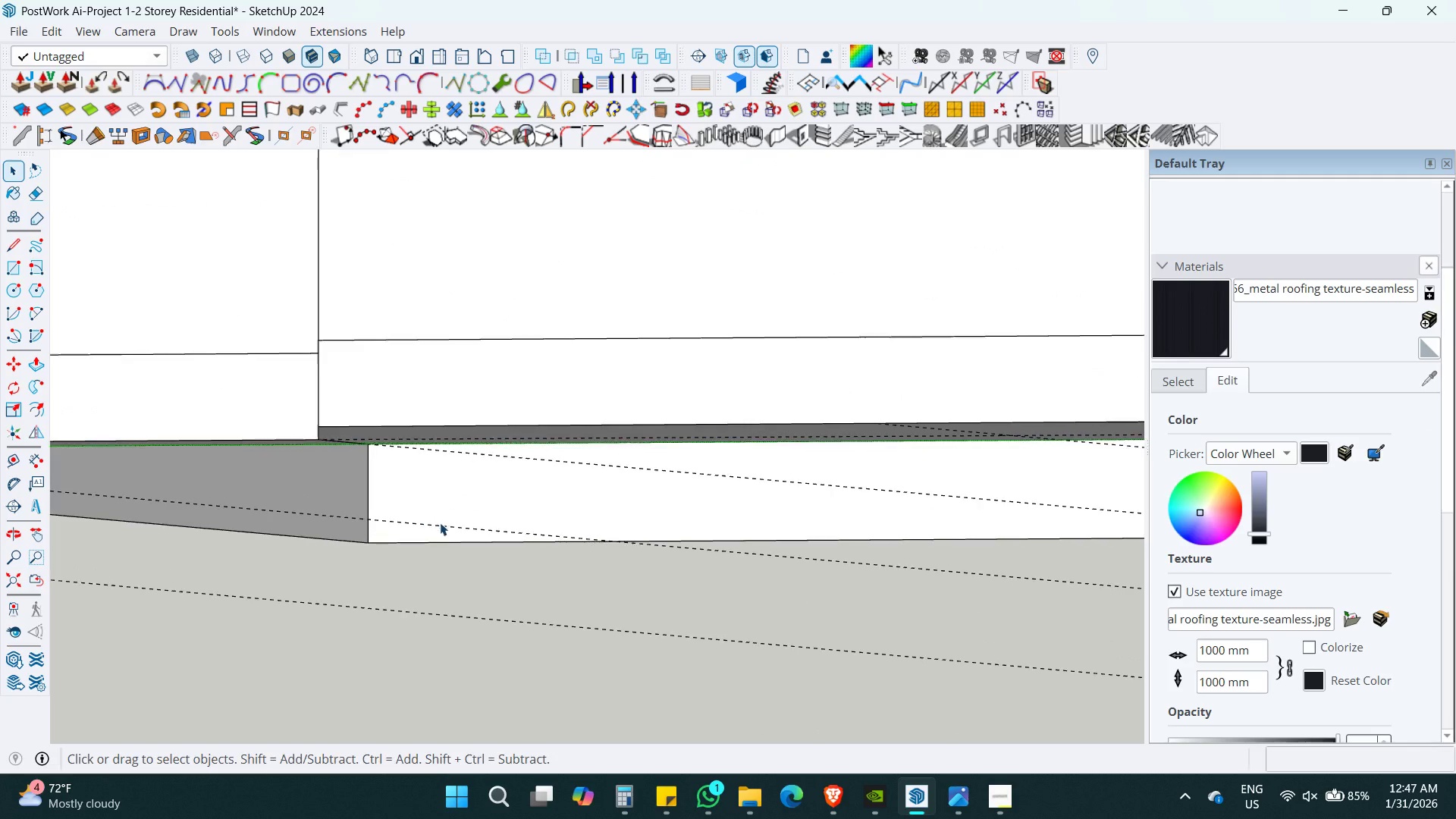 
left_click([450, 541])
 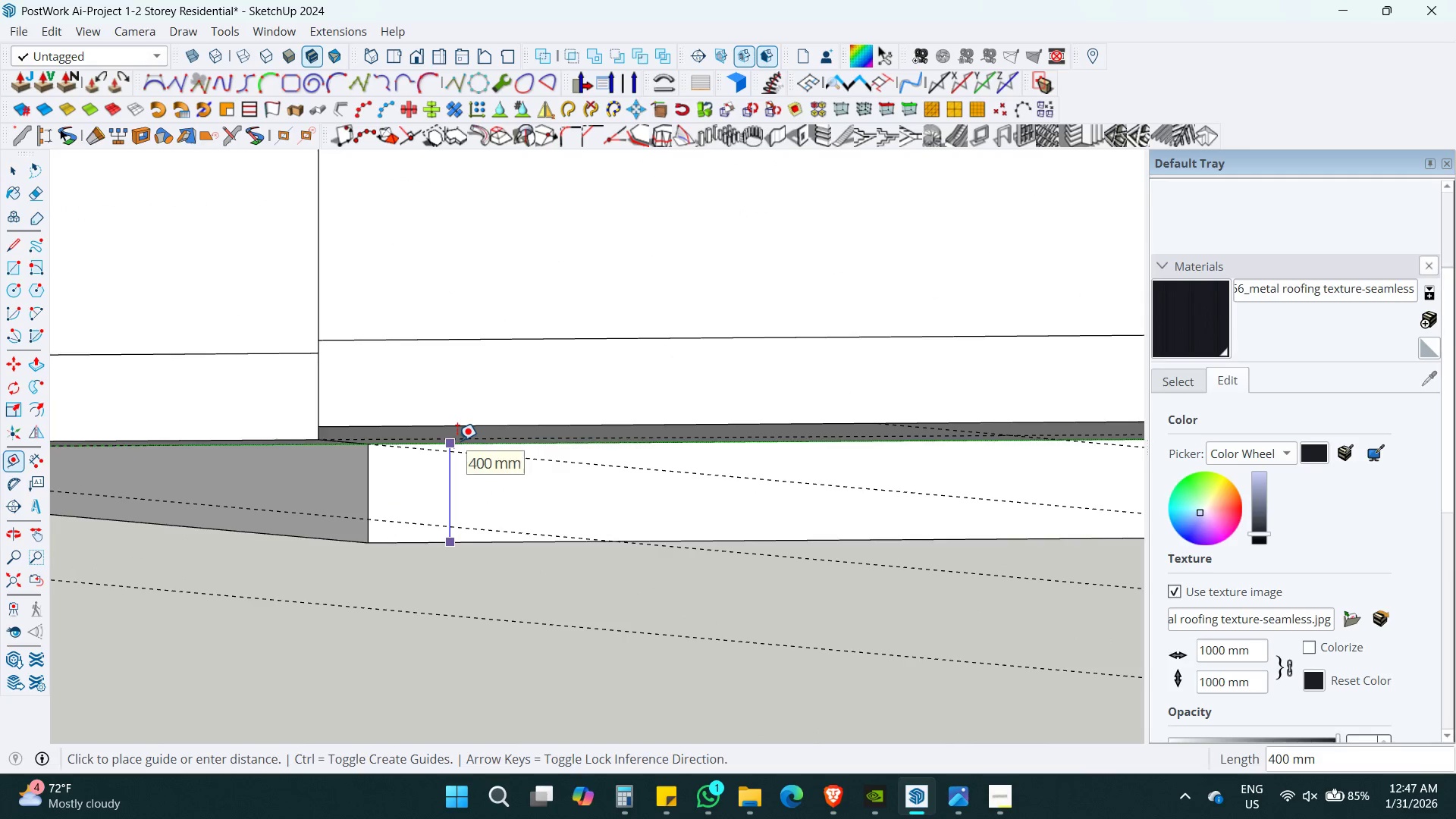 
key(Space)
 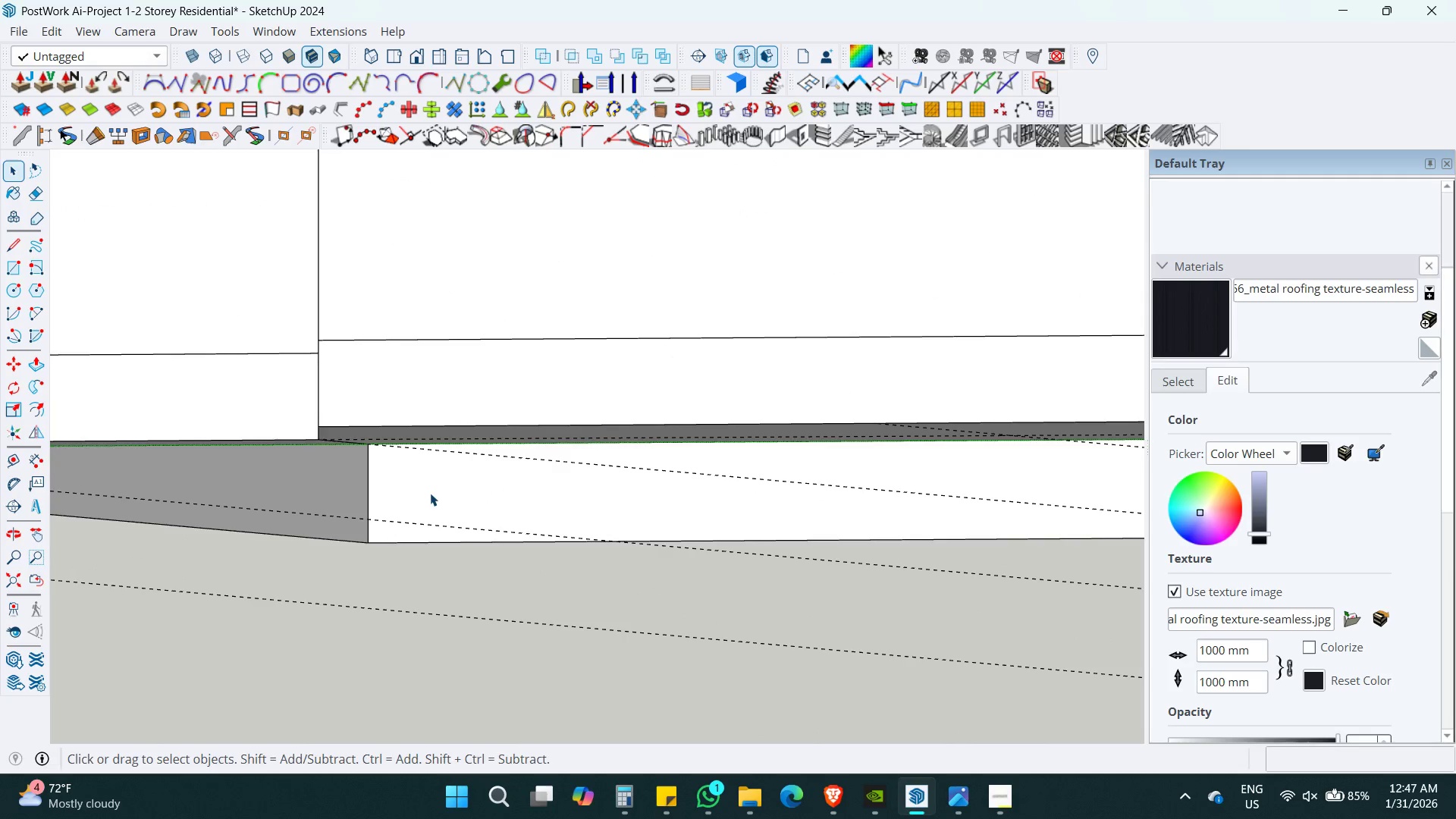 
key(Control+Z)
 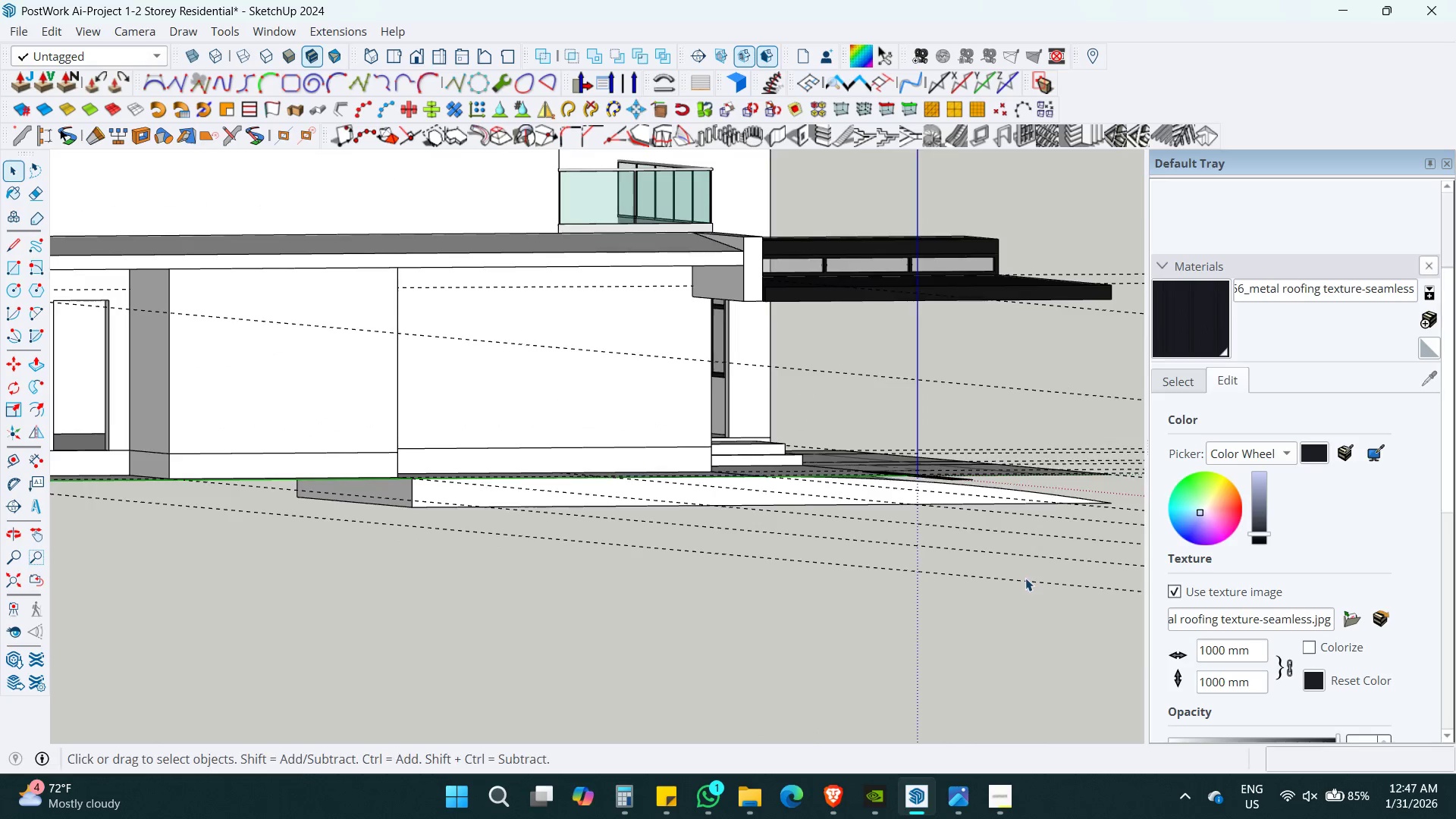 
scroll: coordinate [430, 493], scroll_direction: down, amount: 16.0
 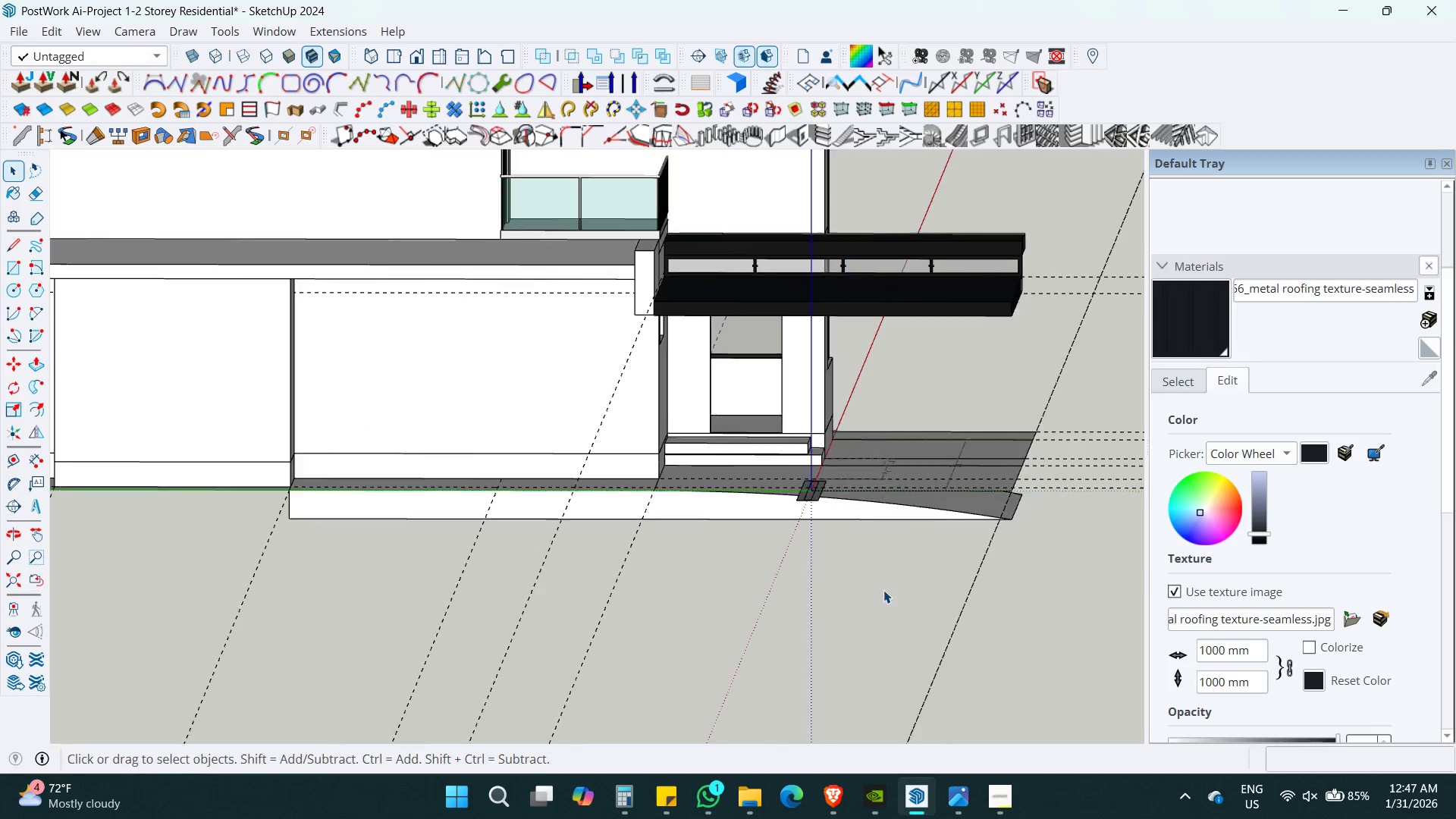 
key(Control+Z)
 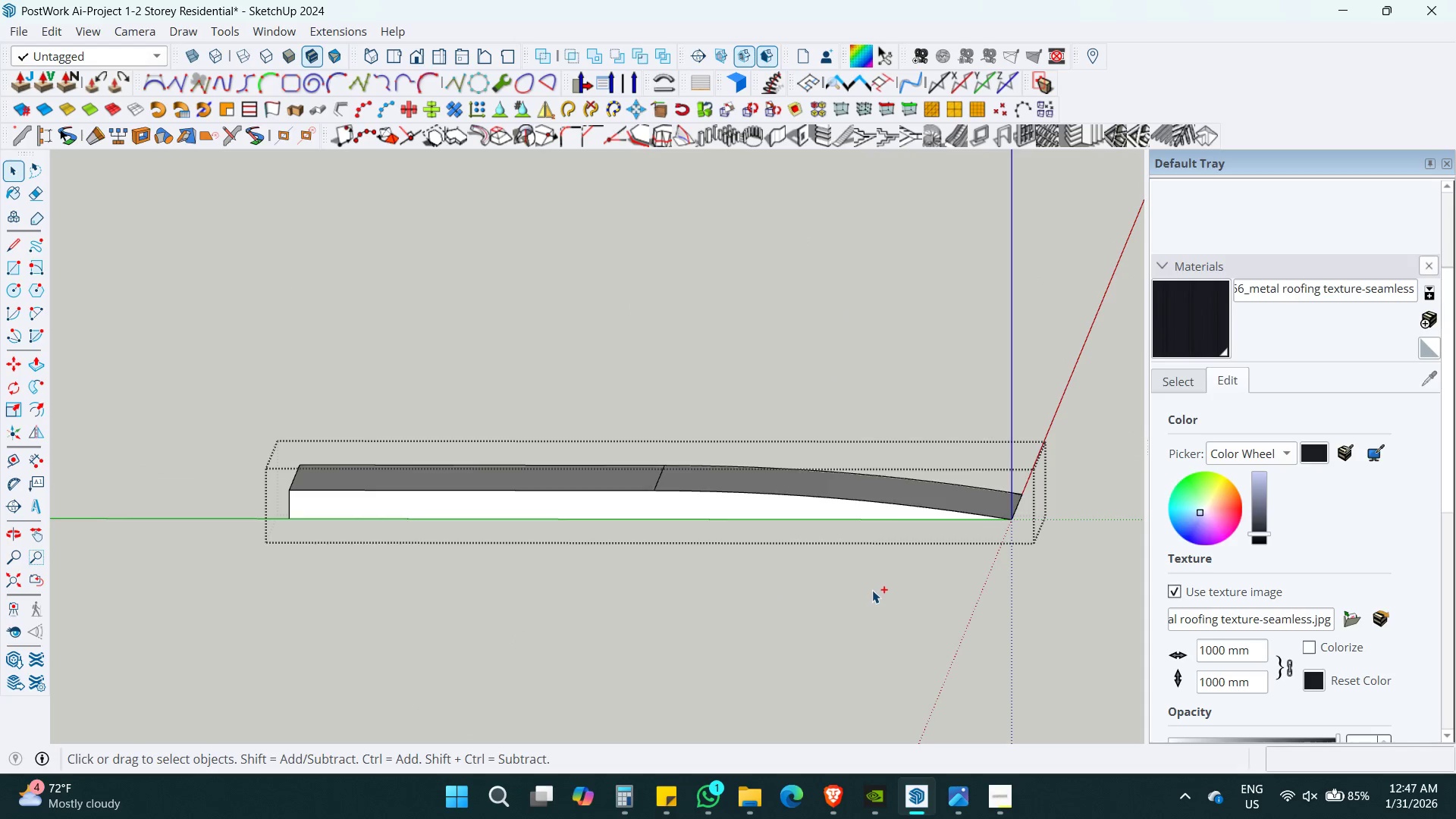 
key(Control+Z)
 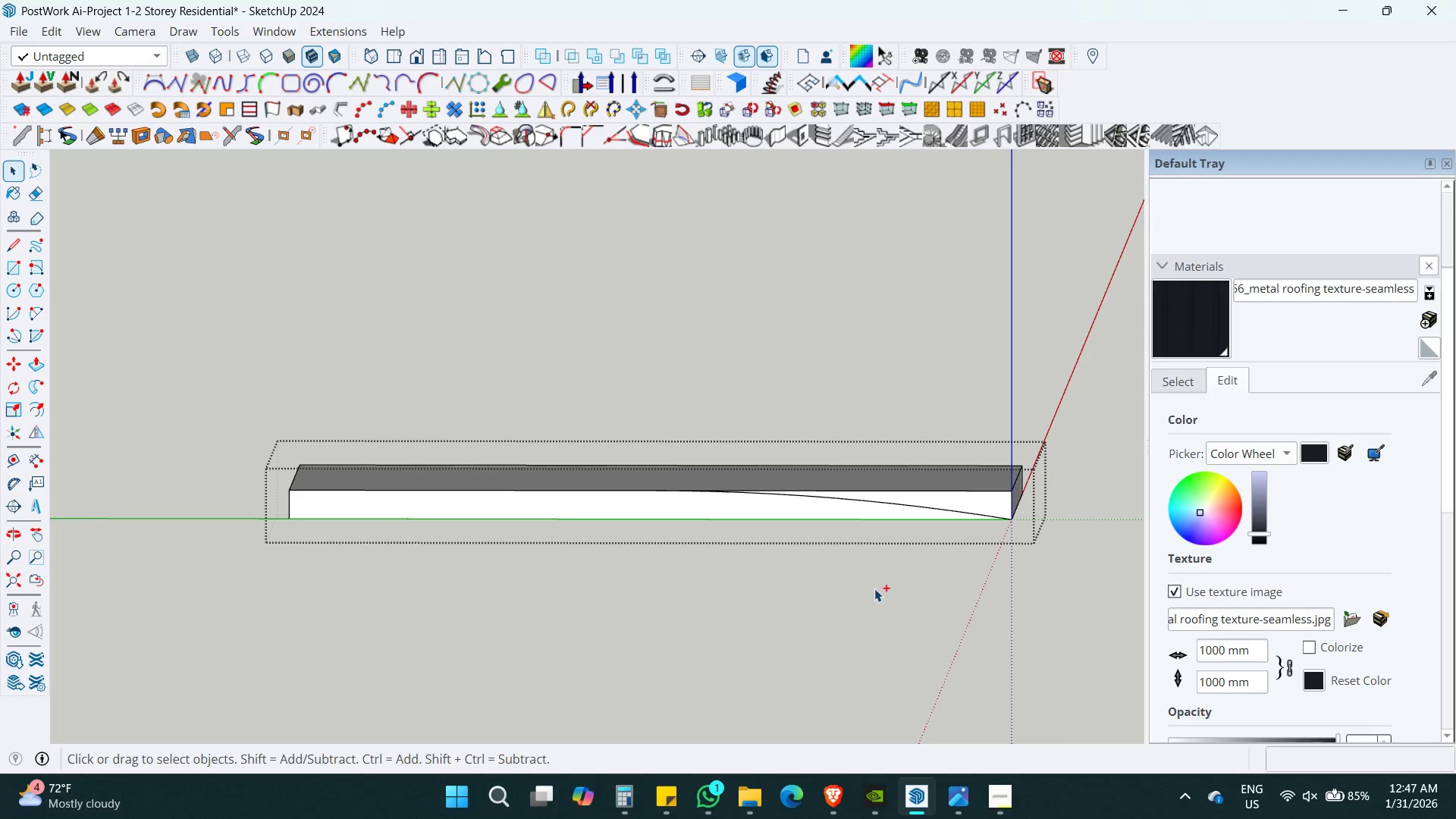 
key(Control+Z)
 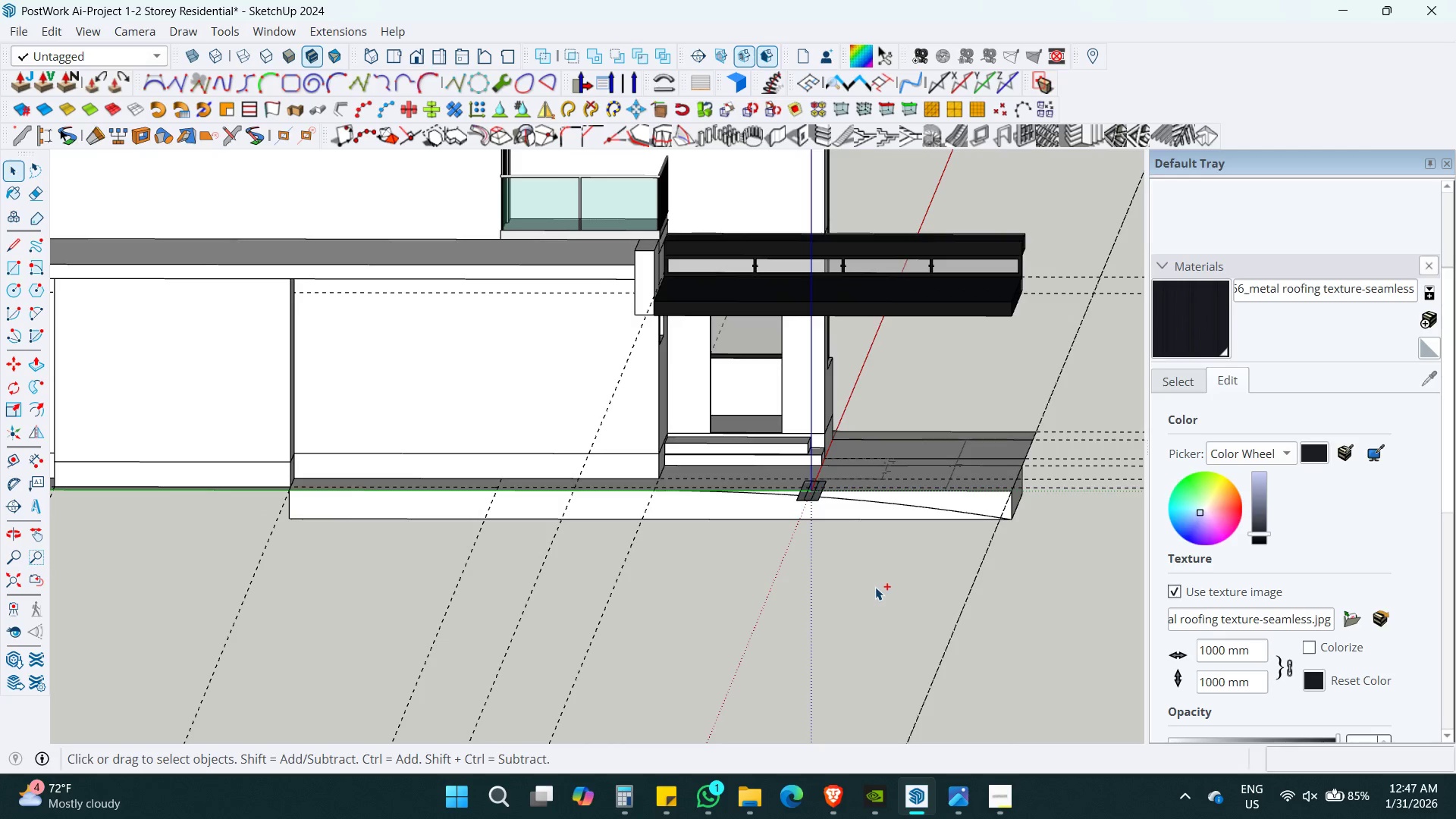 
key(Control+Z)
 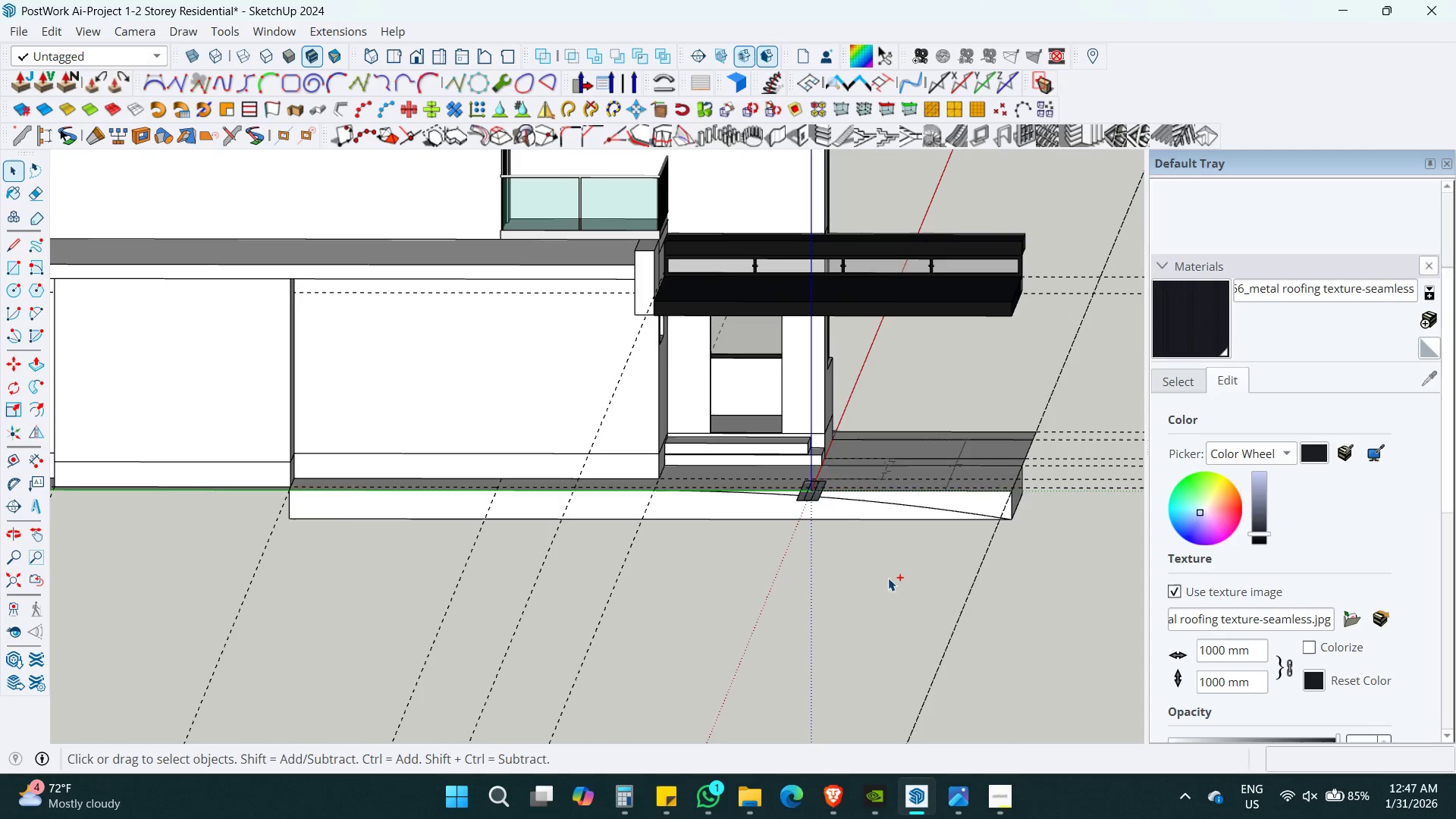 
key(Control+Z)
 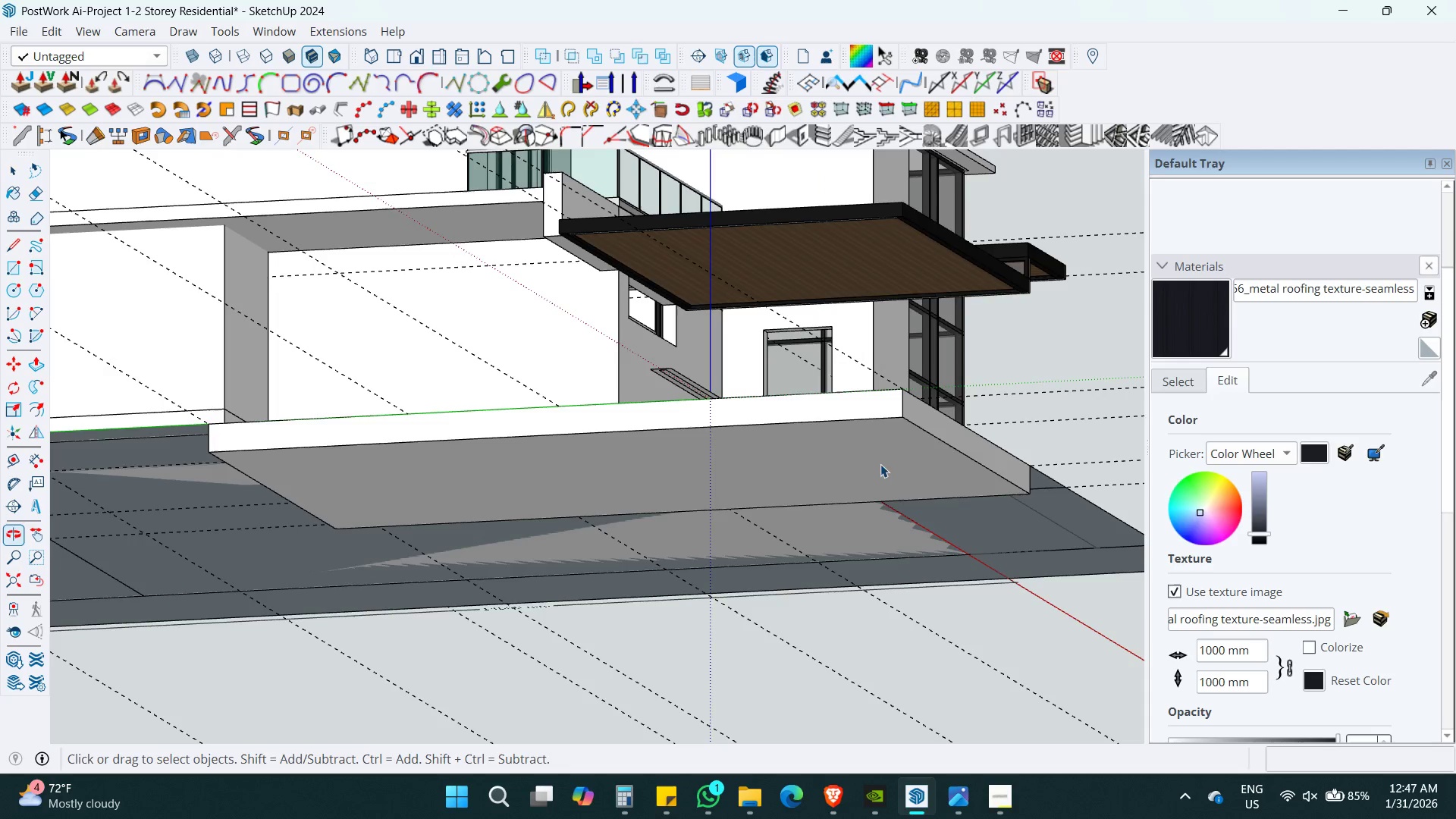 
key(P)
 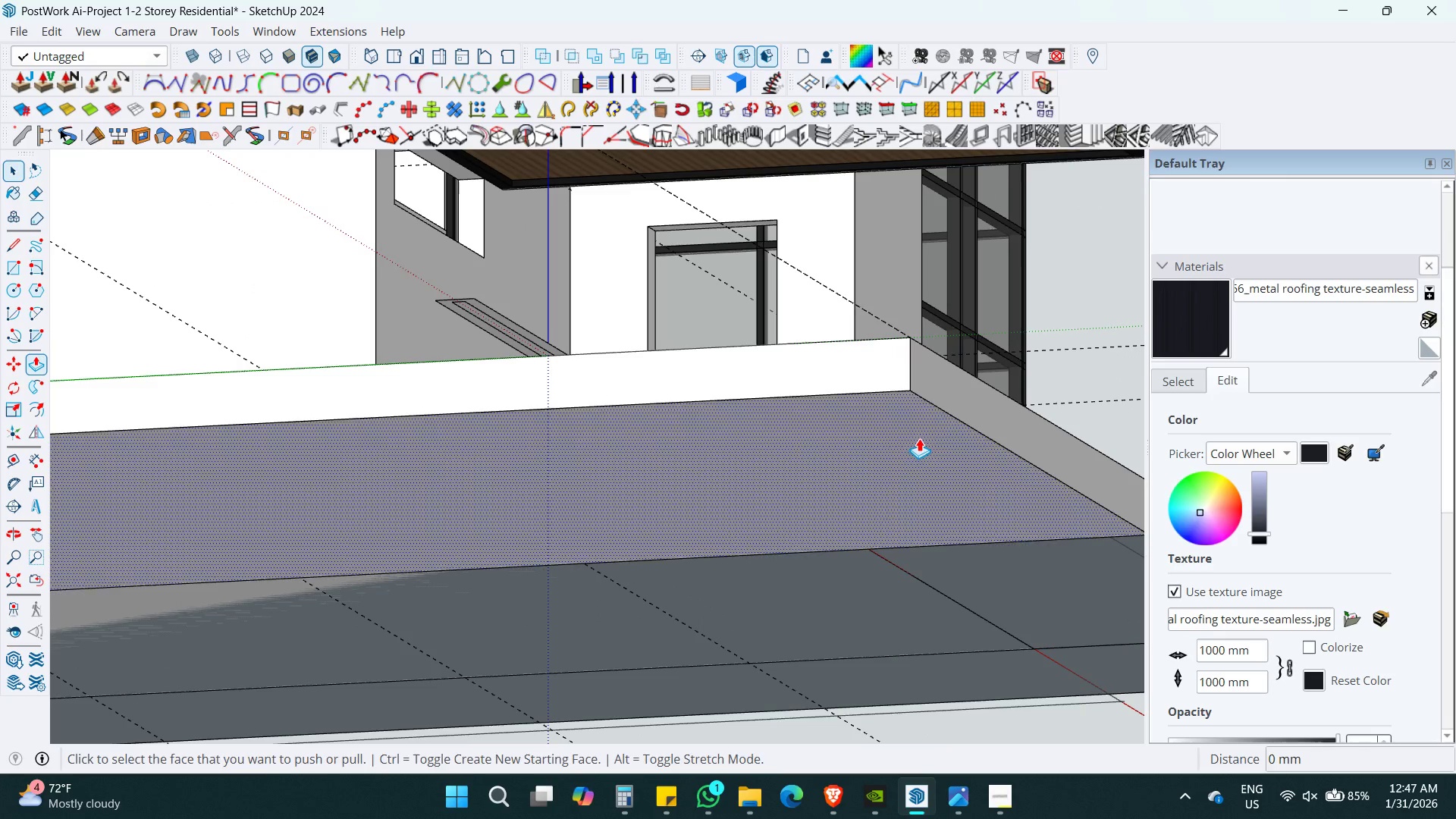 
left_click([919, 438])
 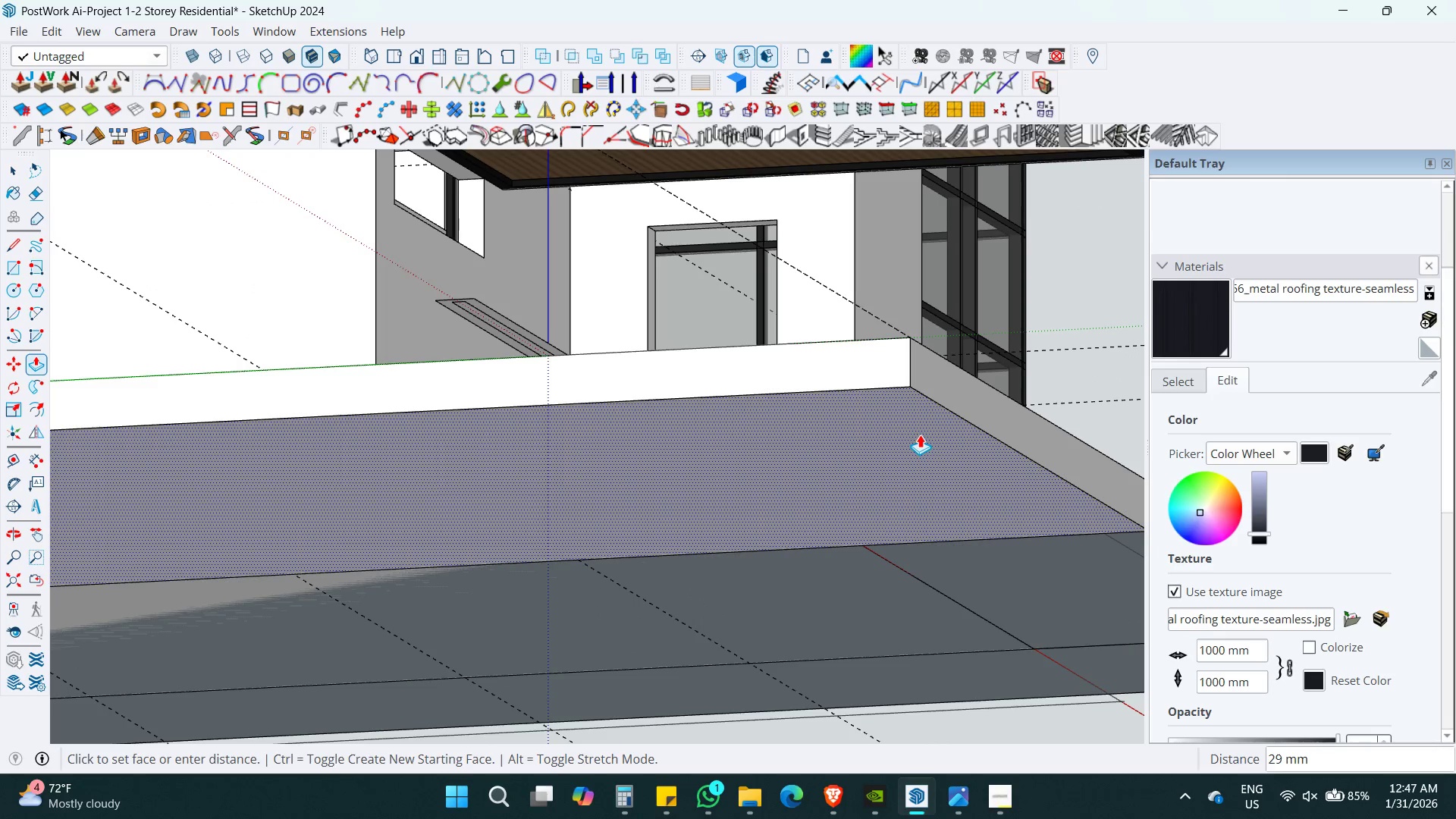 
scroll: coordinate [899, 447], scroll_direction: up, amount: 6.0
 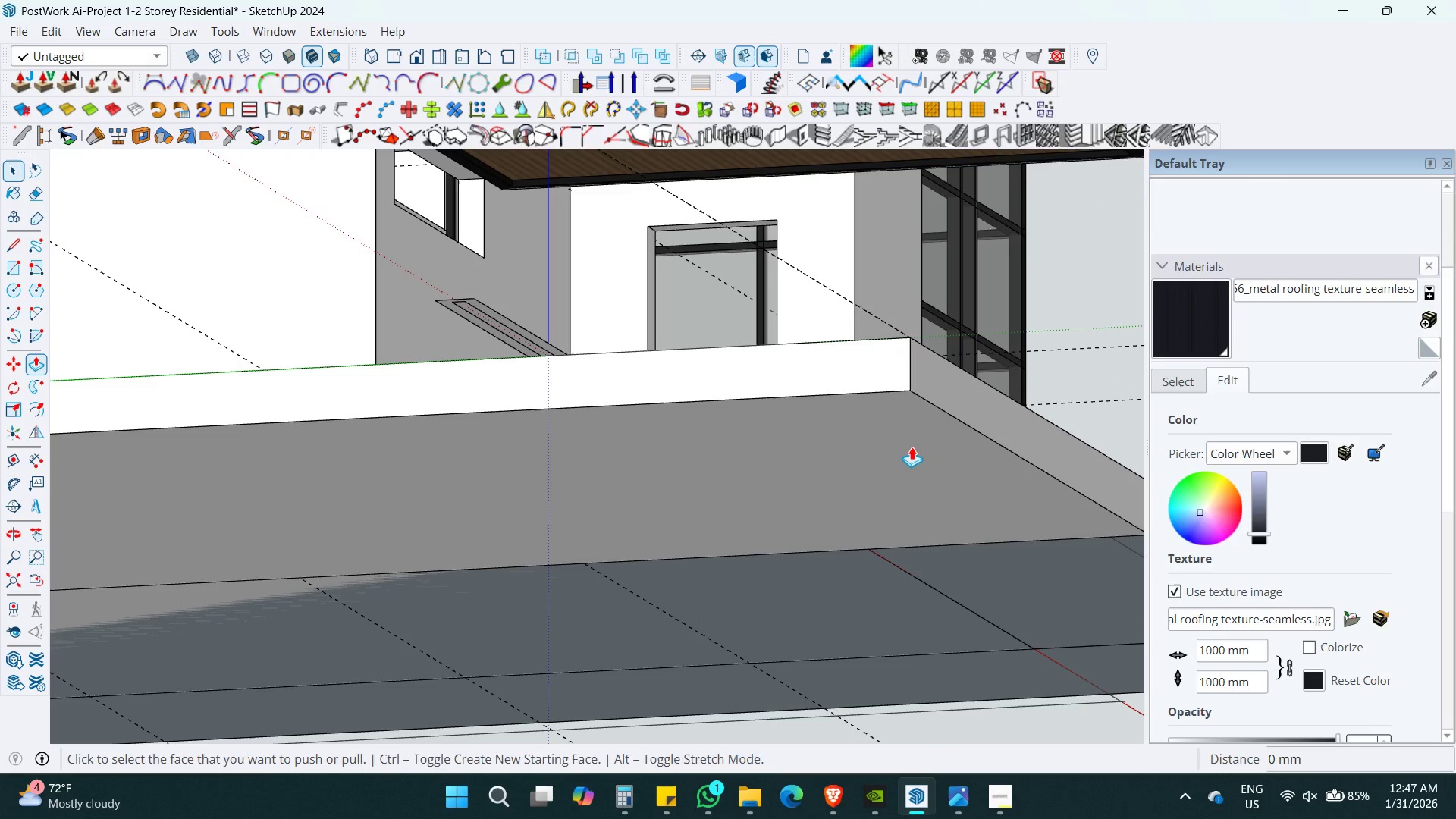 
key(Numpad2)
 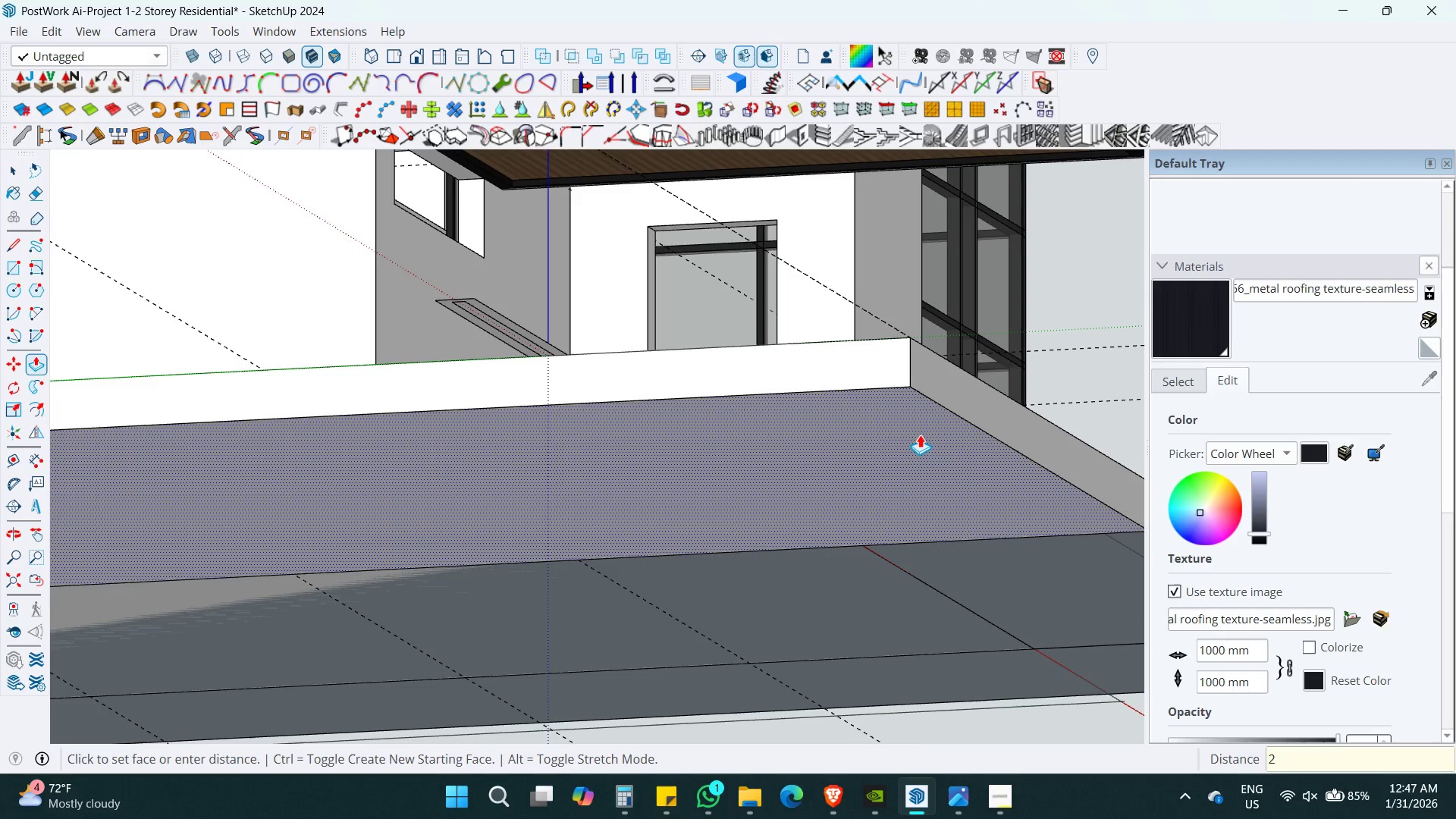 
key(Numpad0)
 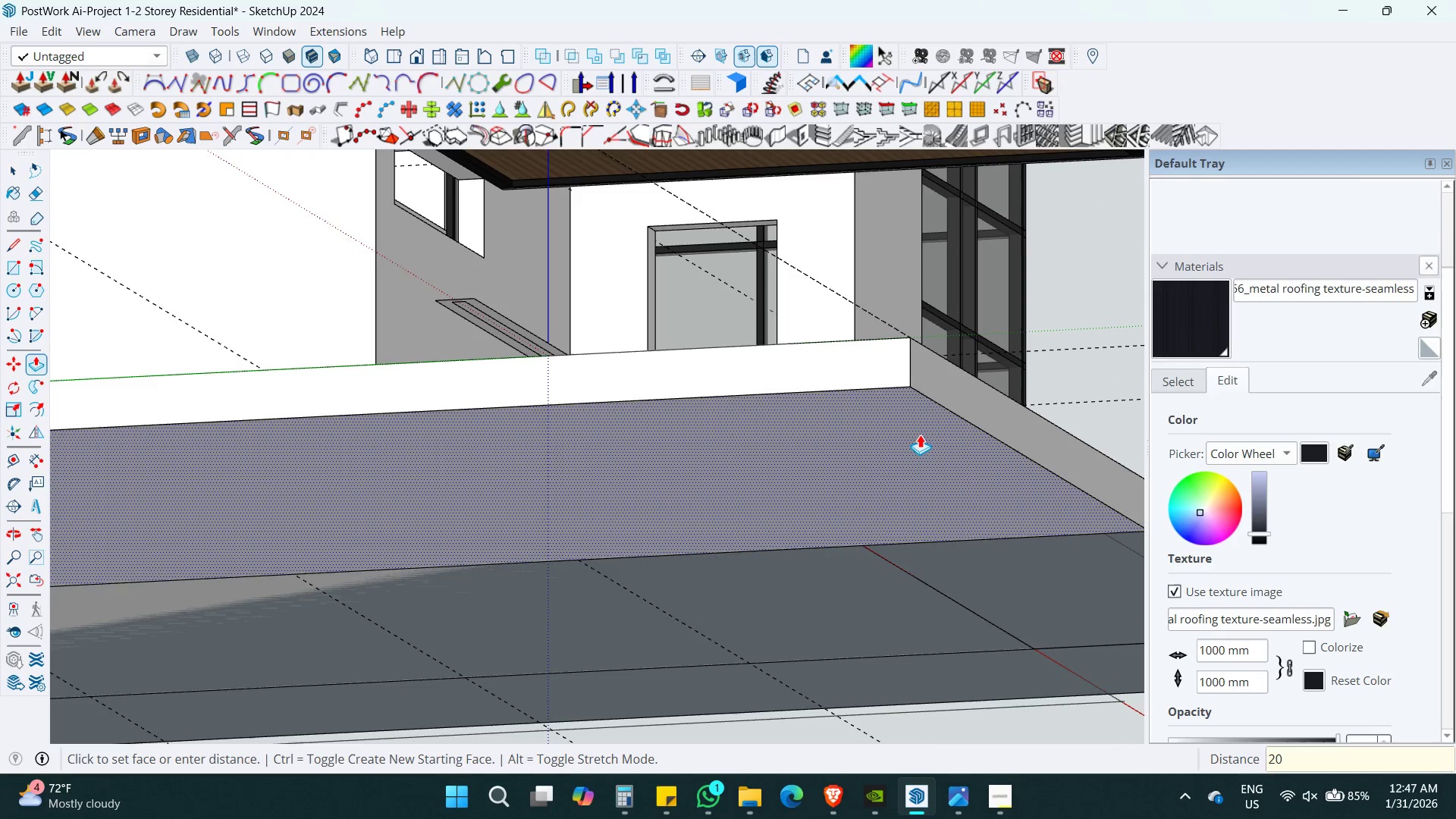 
key(Numpad0)
 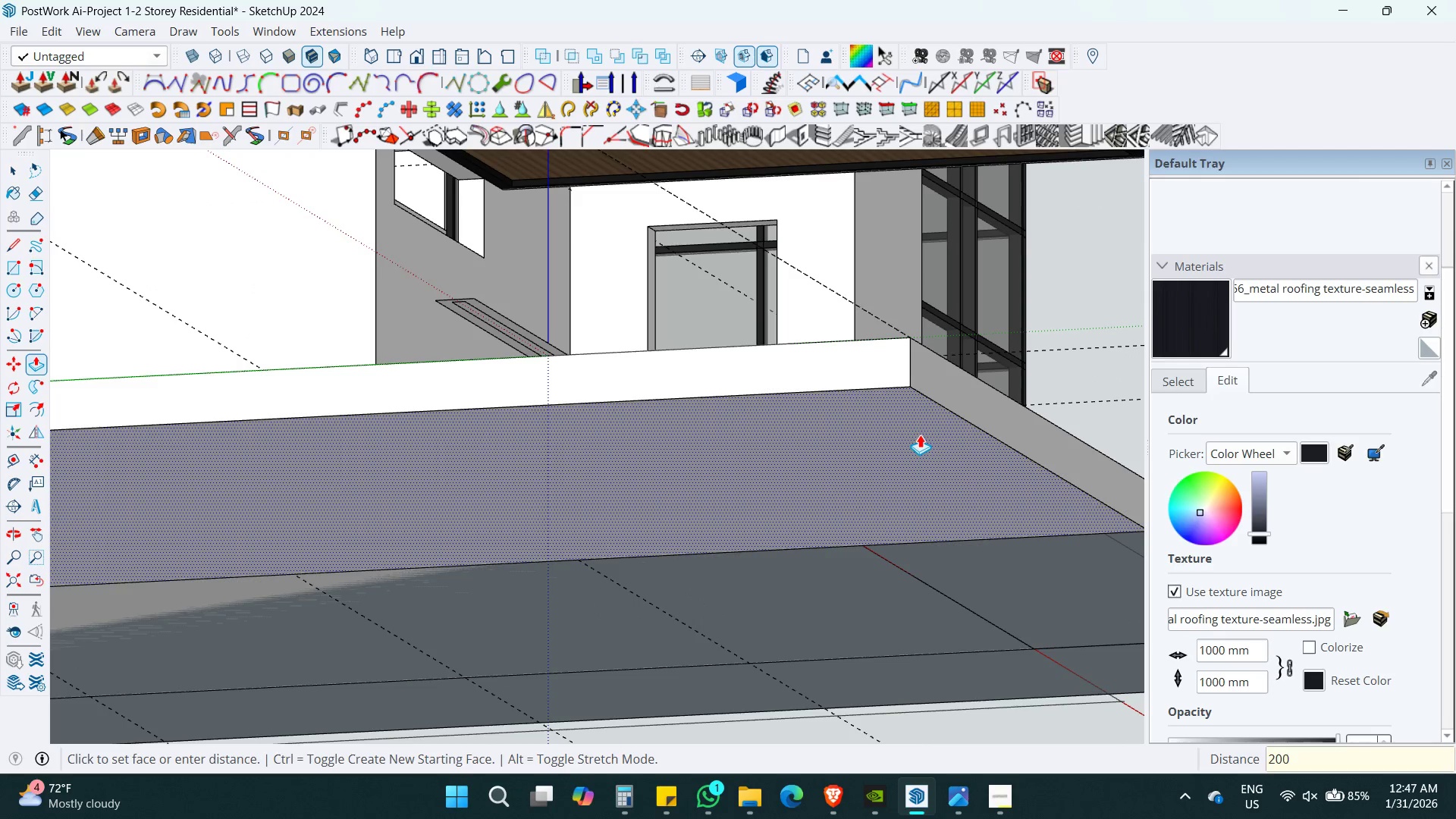 
key(Enter)
 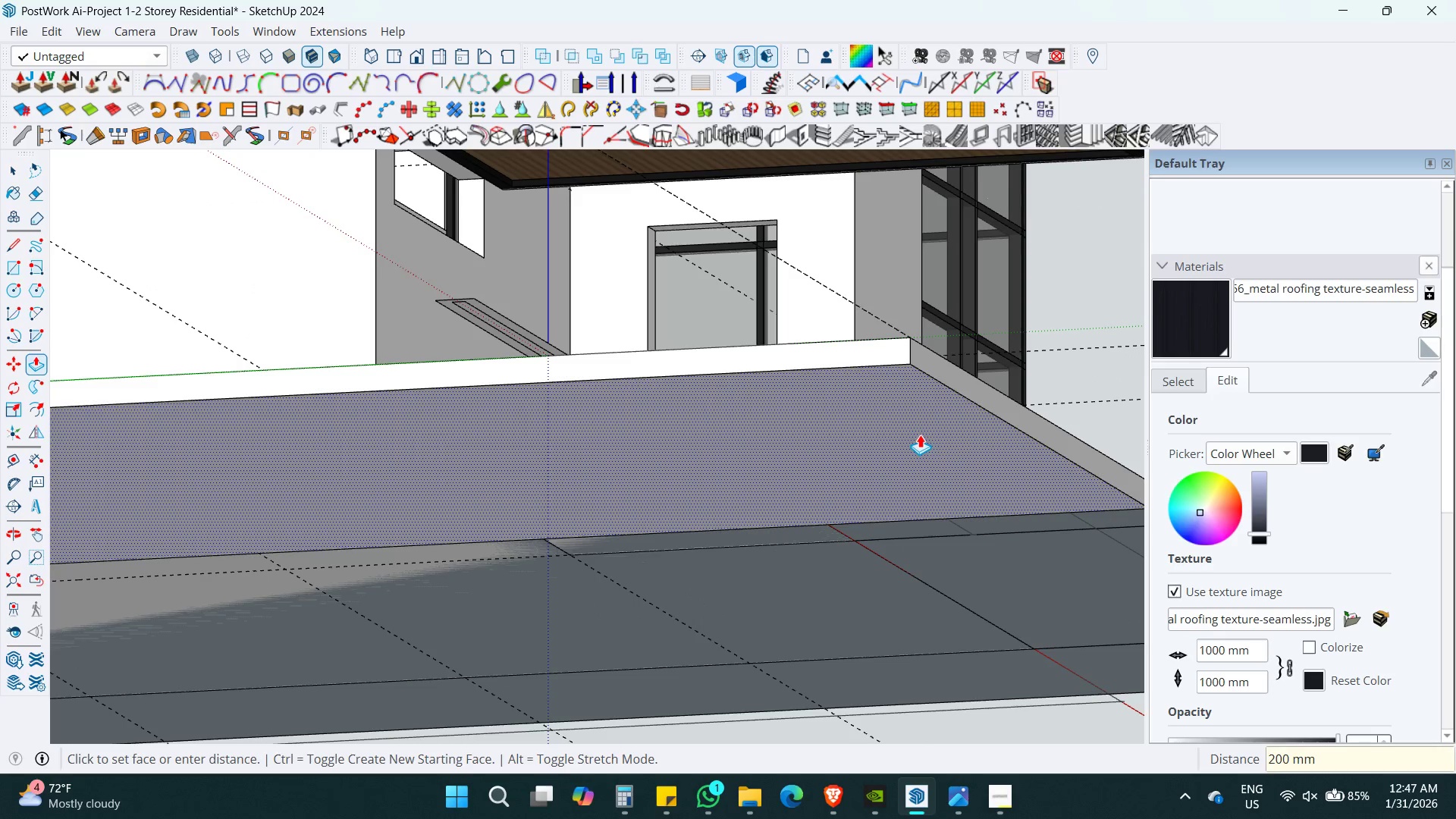 
key(Space)
 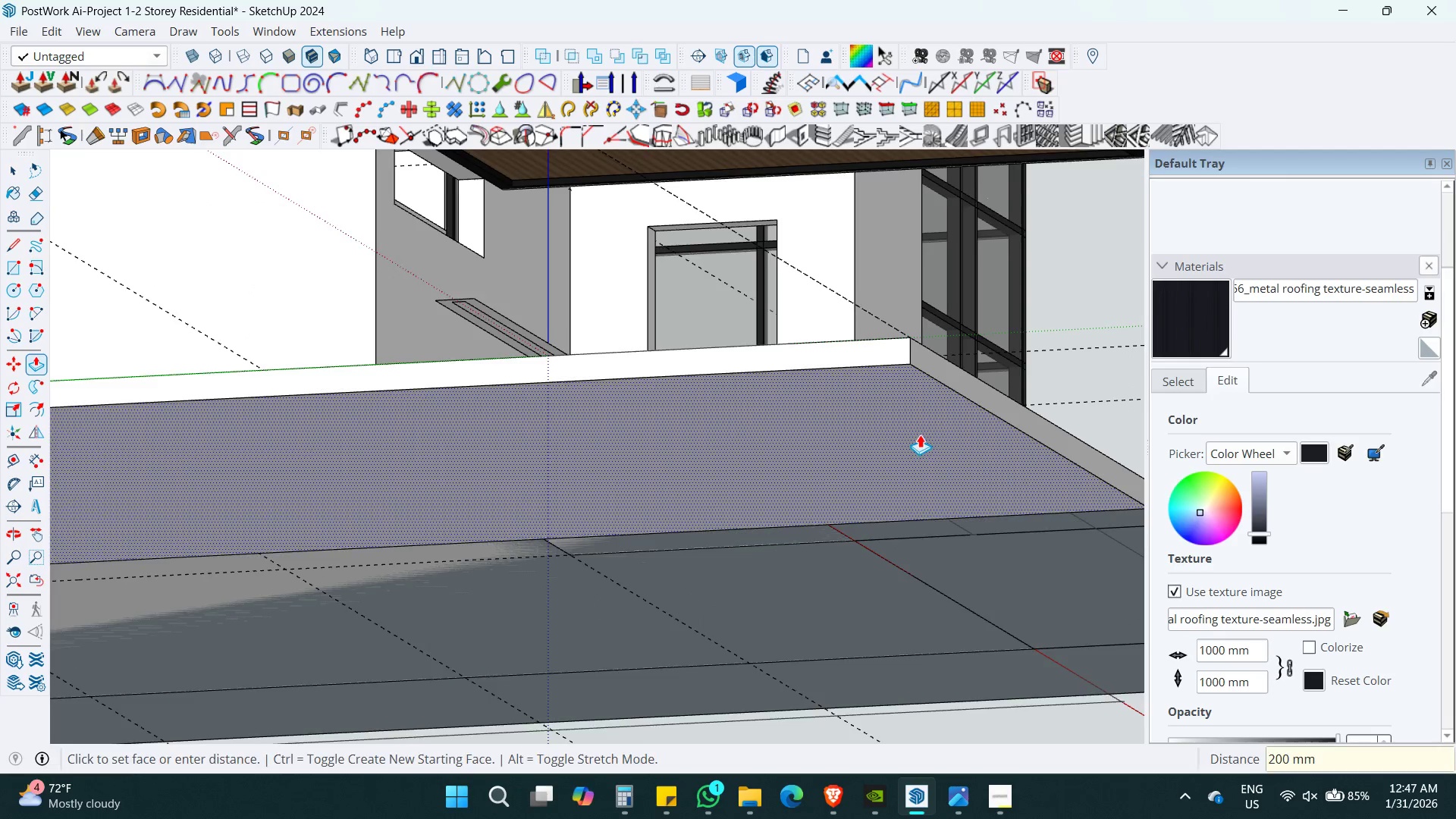 
scroll: coordinate [920, 435], scroll_direction: down, amount: 5.0
 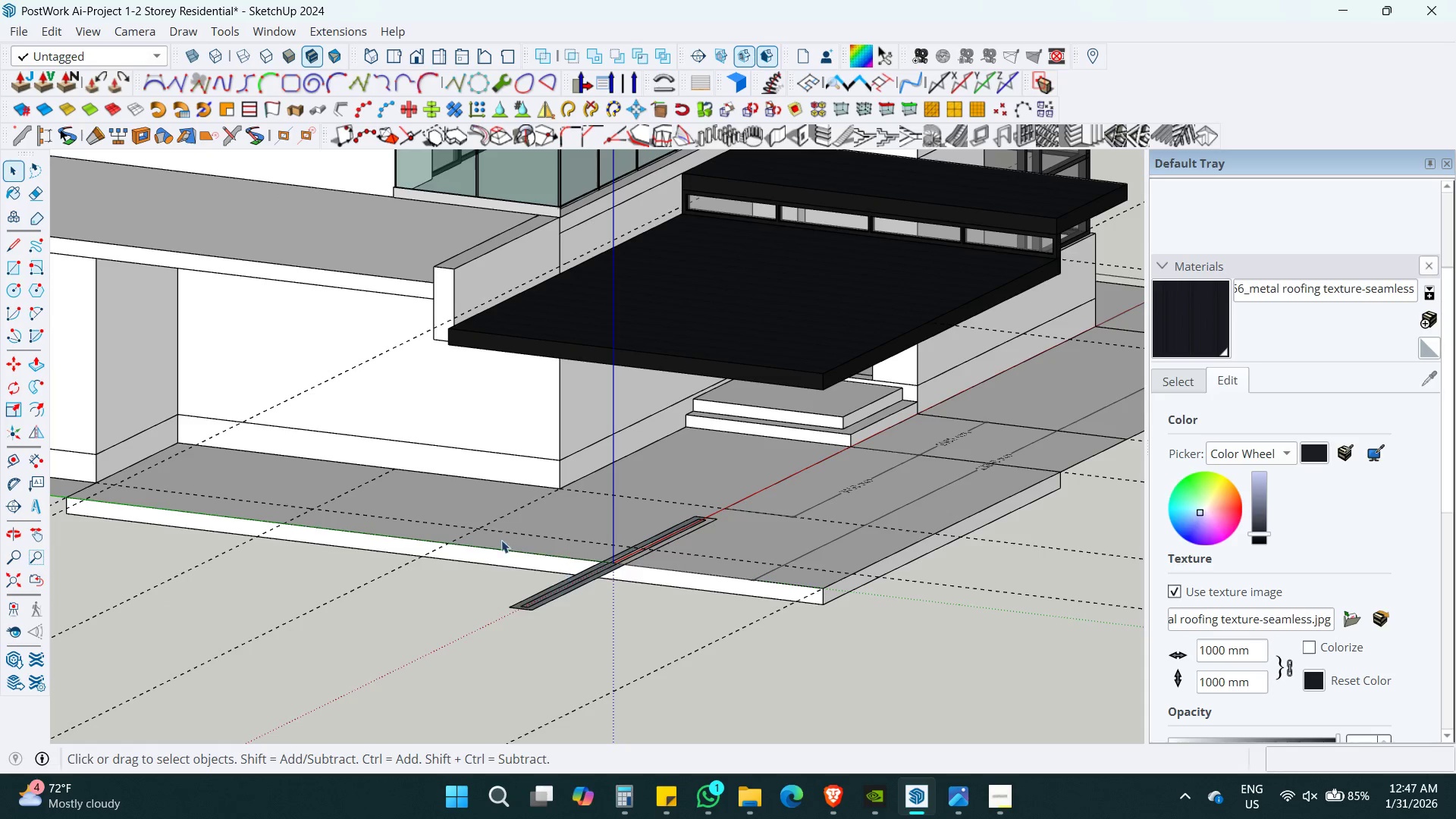 
type(aqa)
 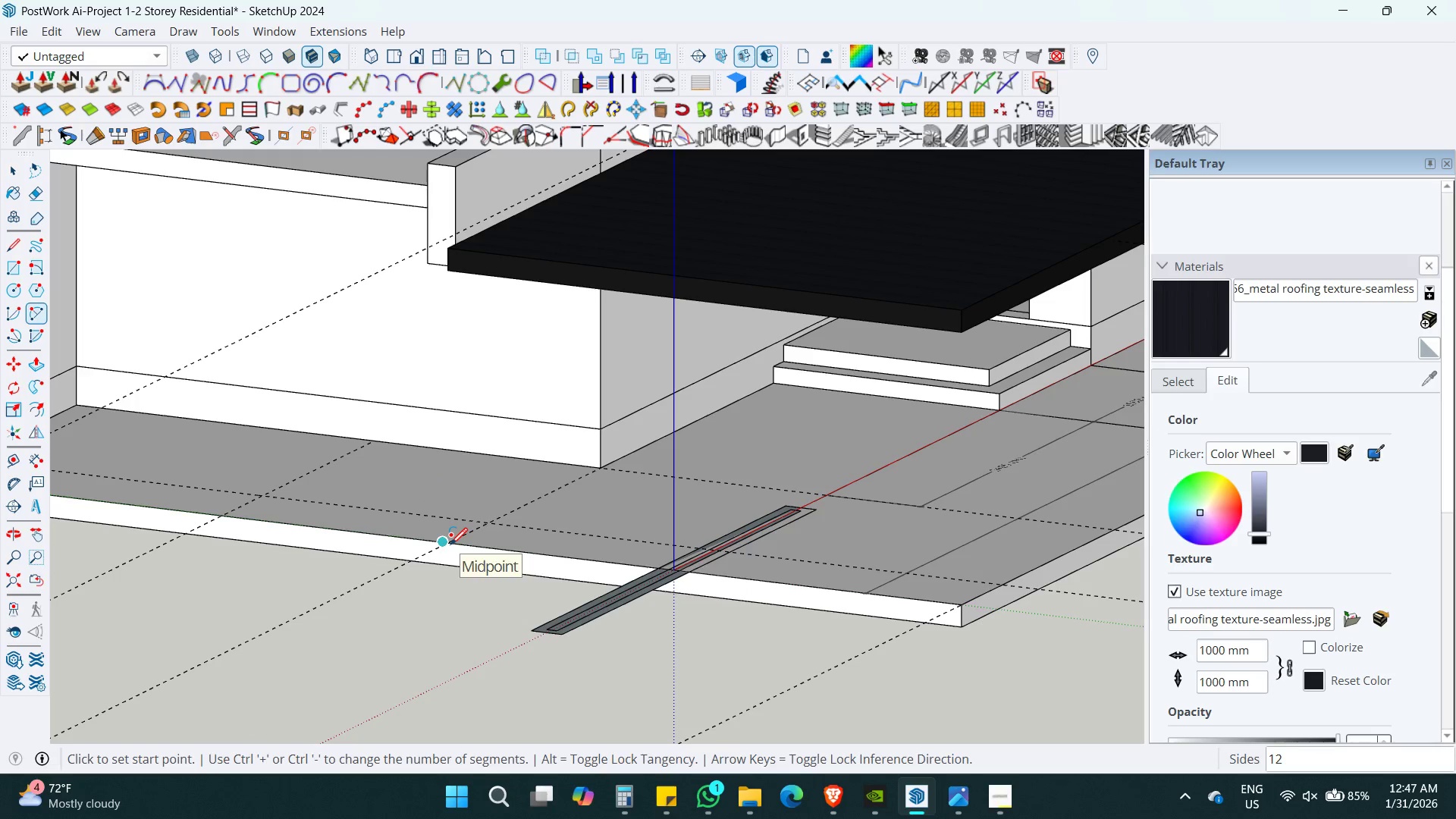 
scroll: coordinate [450, 544], scroll_direction: up, amount: 3.0
 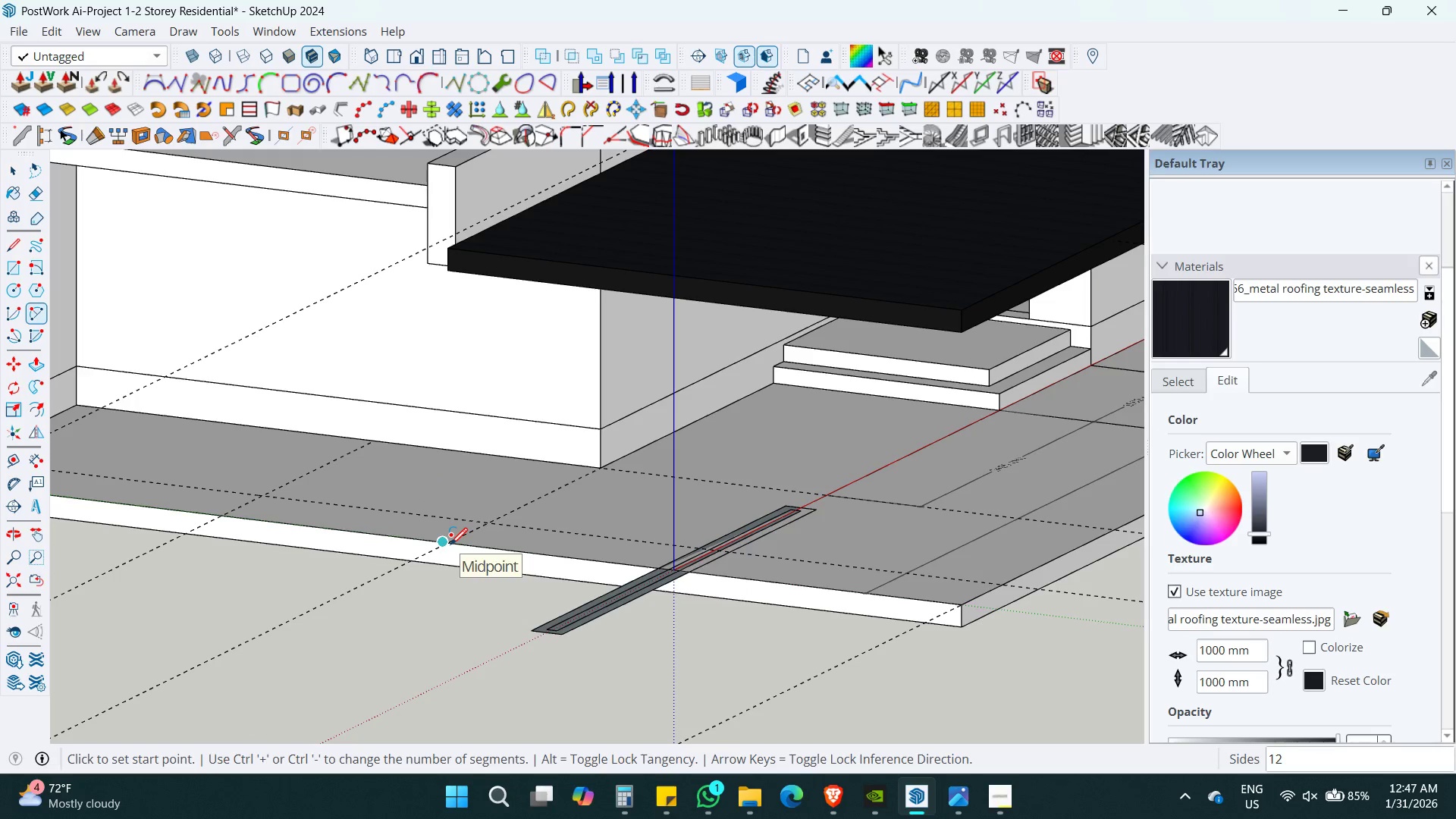 
left_click([447, 544])
 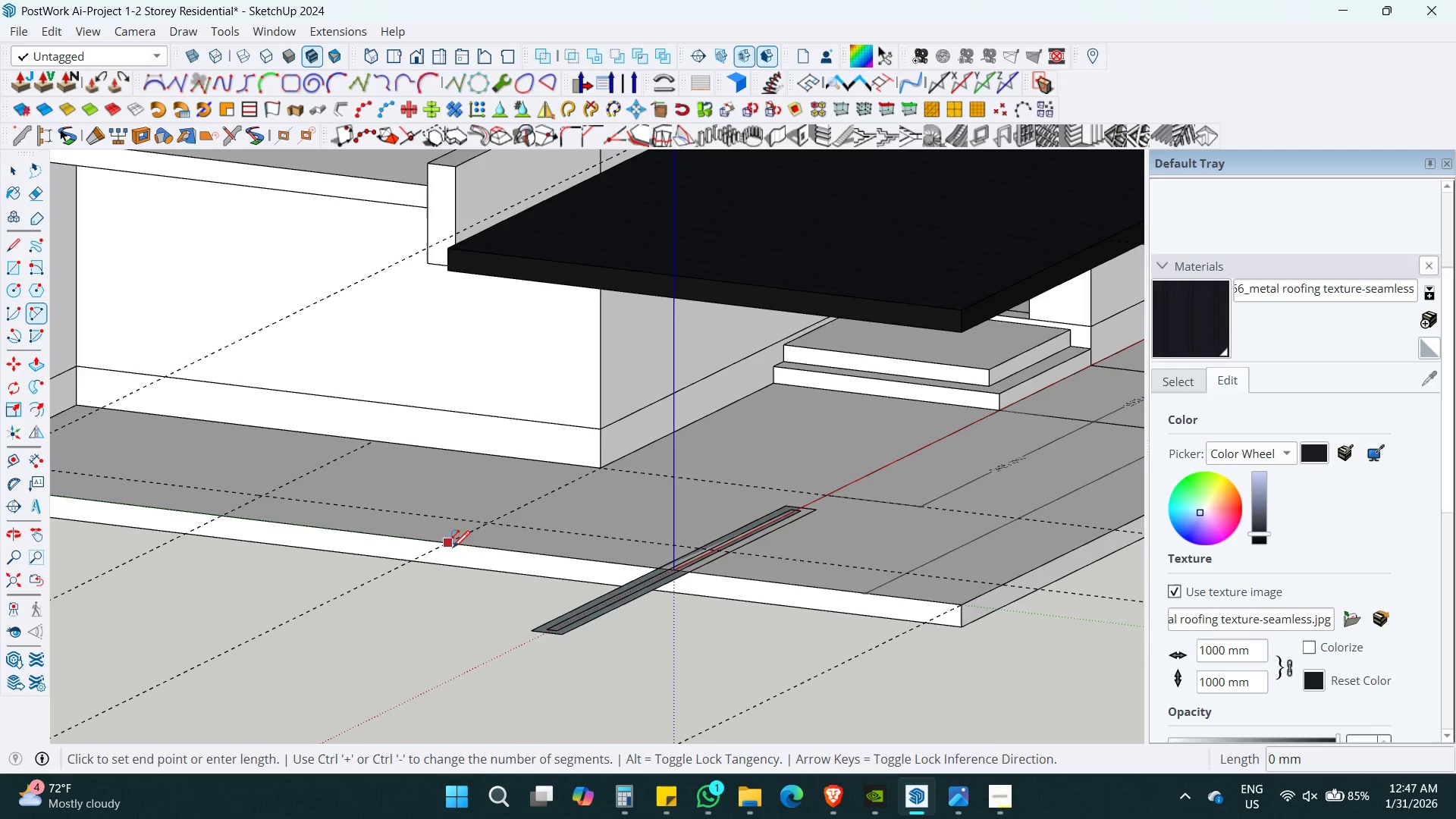 
key(Escape)
 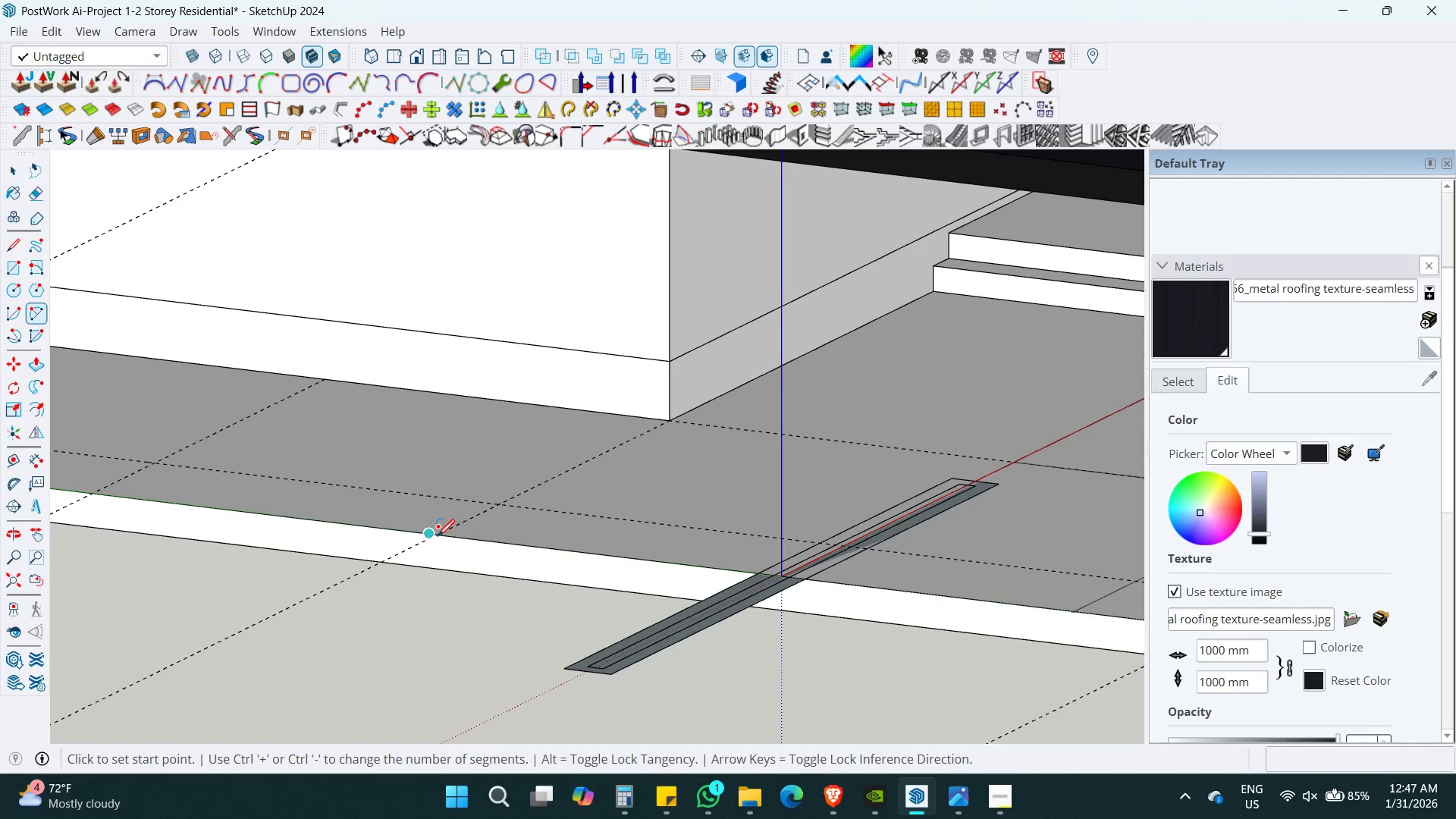 
scroll: coordinate [436, 543], scroll_direction: up, amount: 7.0
 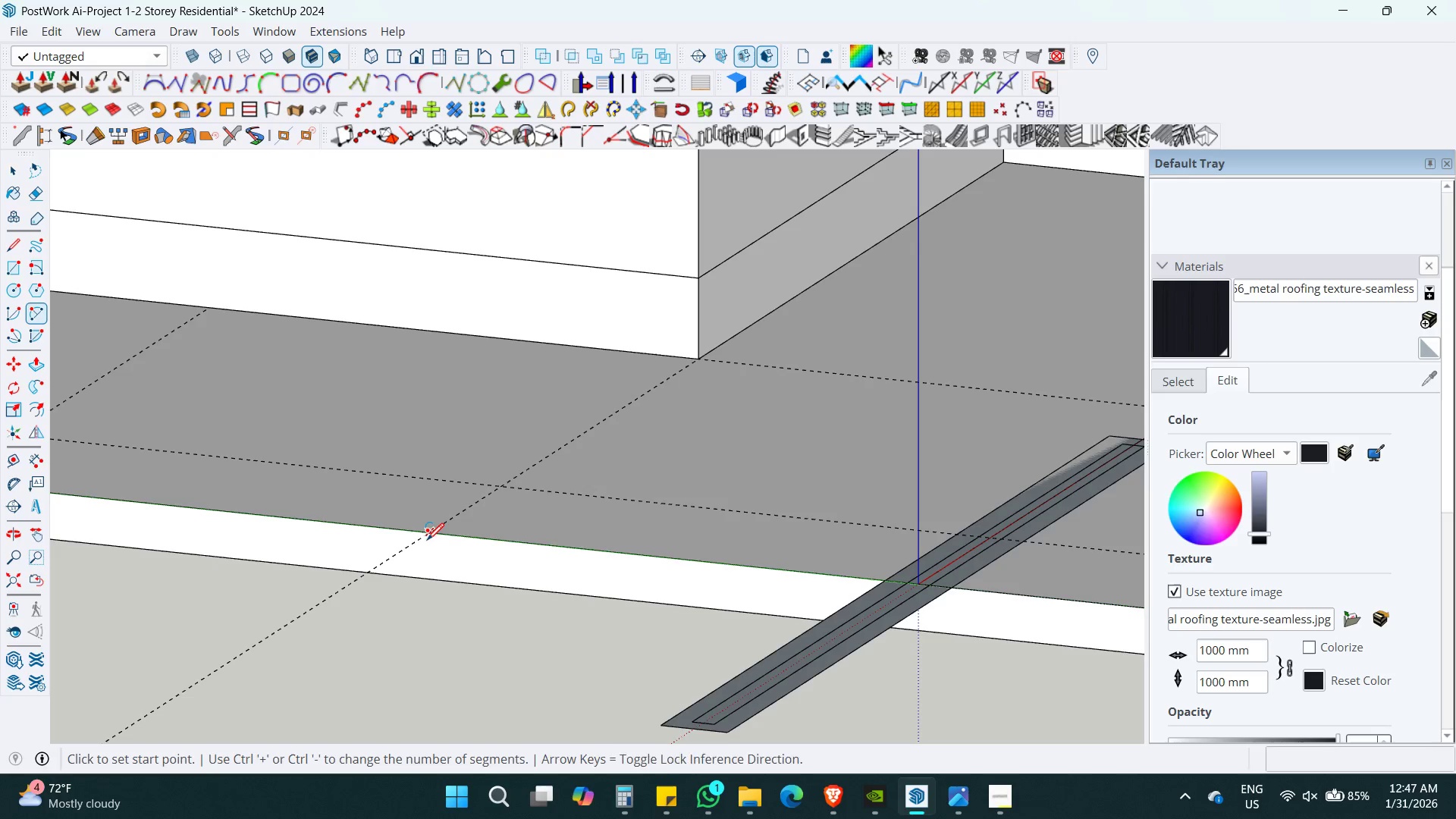 
hold_key(key=ShiftLeft, duration=0.39)
 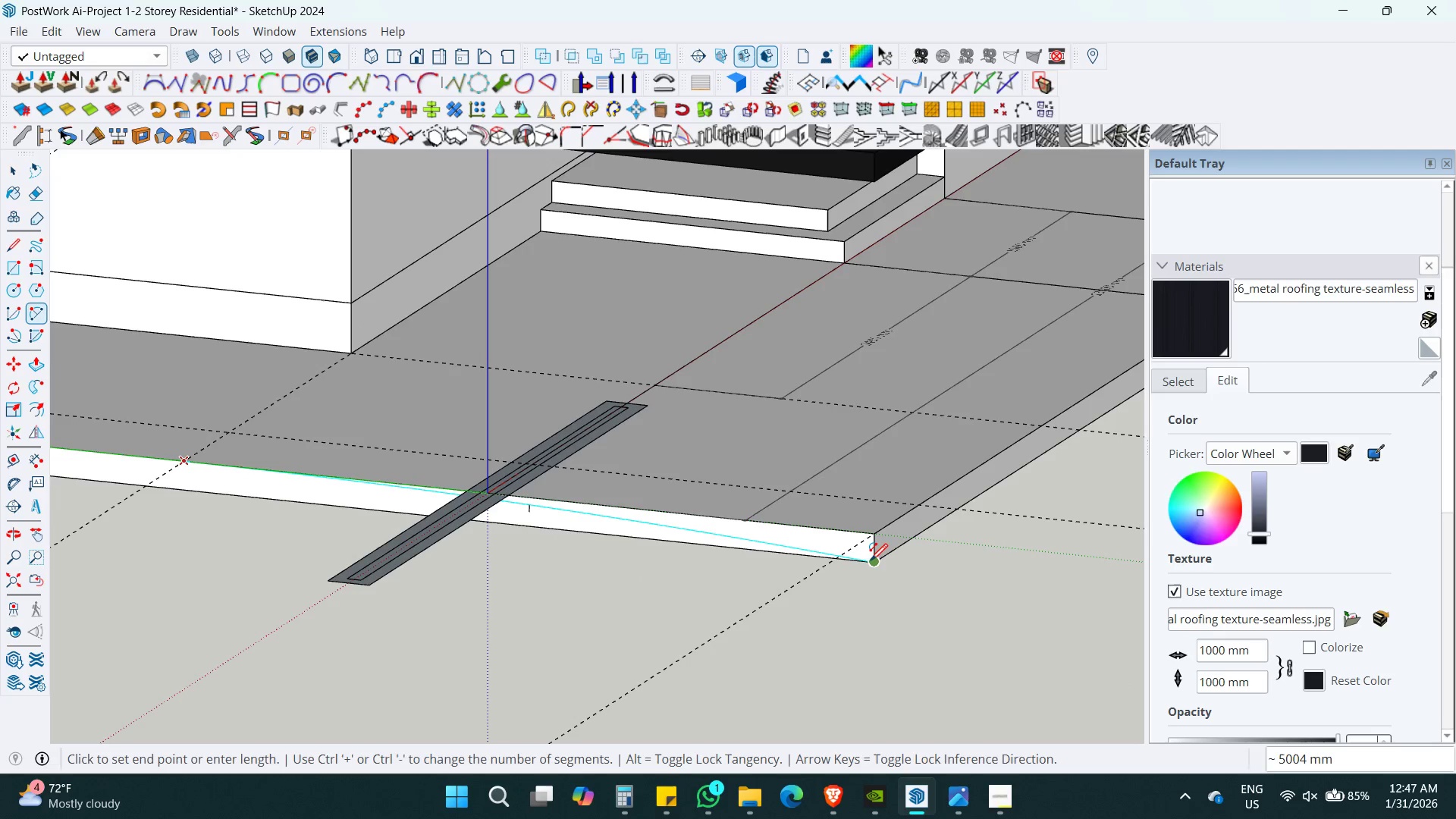 
scroll: coordinate [504, 619], scroll_direction: down, amount: 5.0
 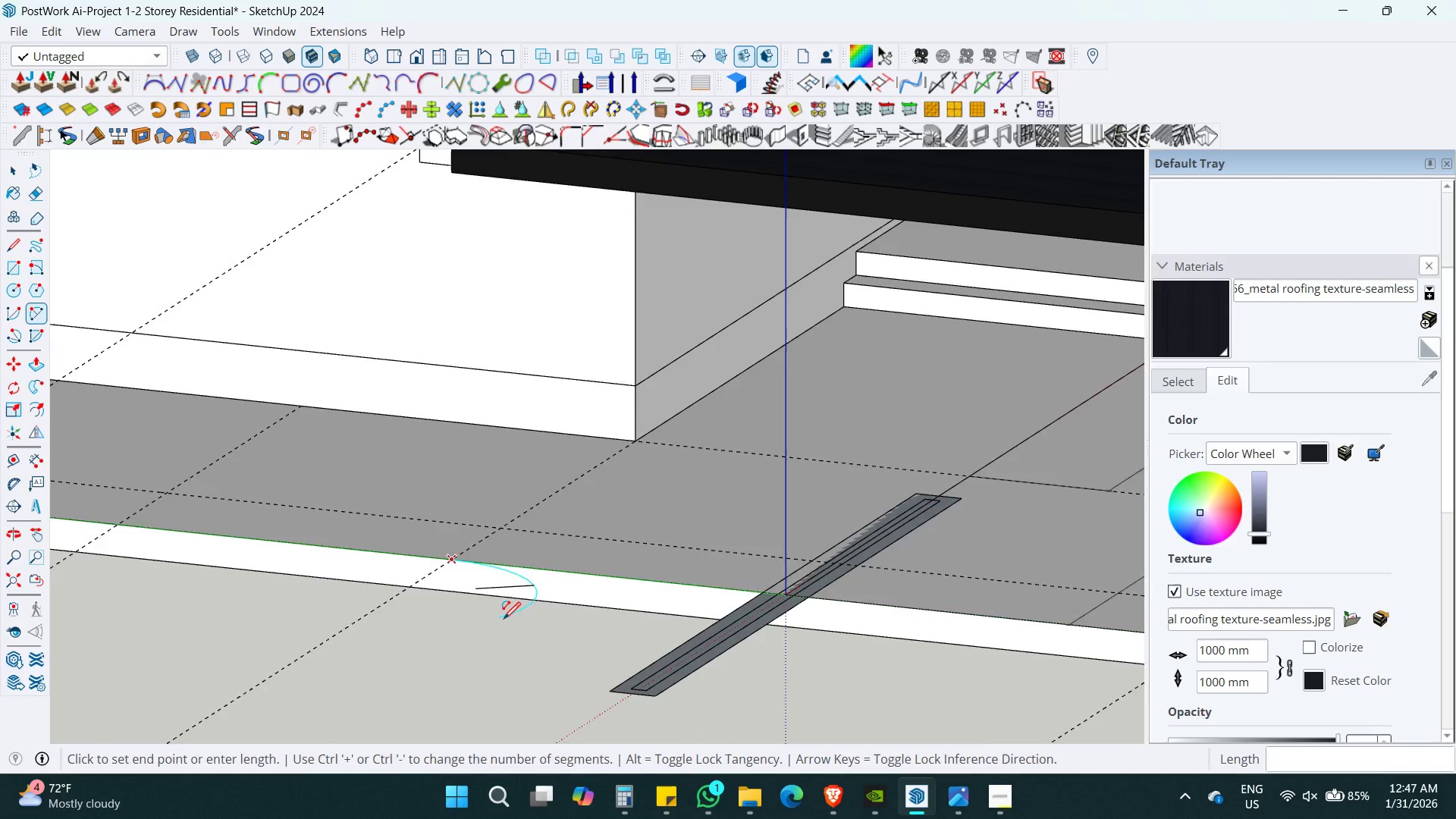 
double_click([871, 560])
 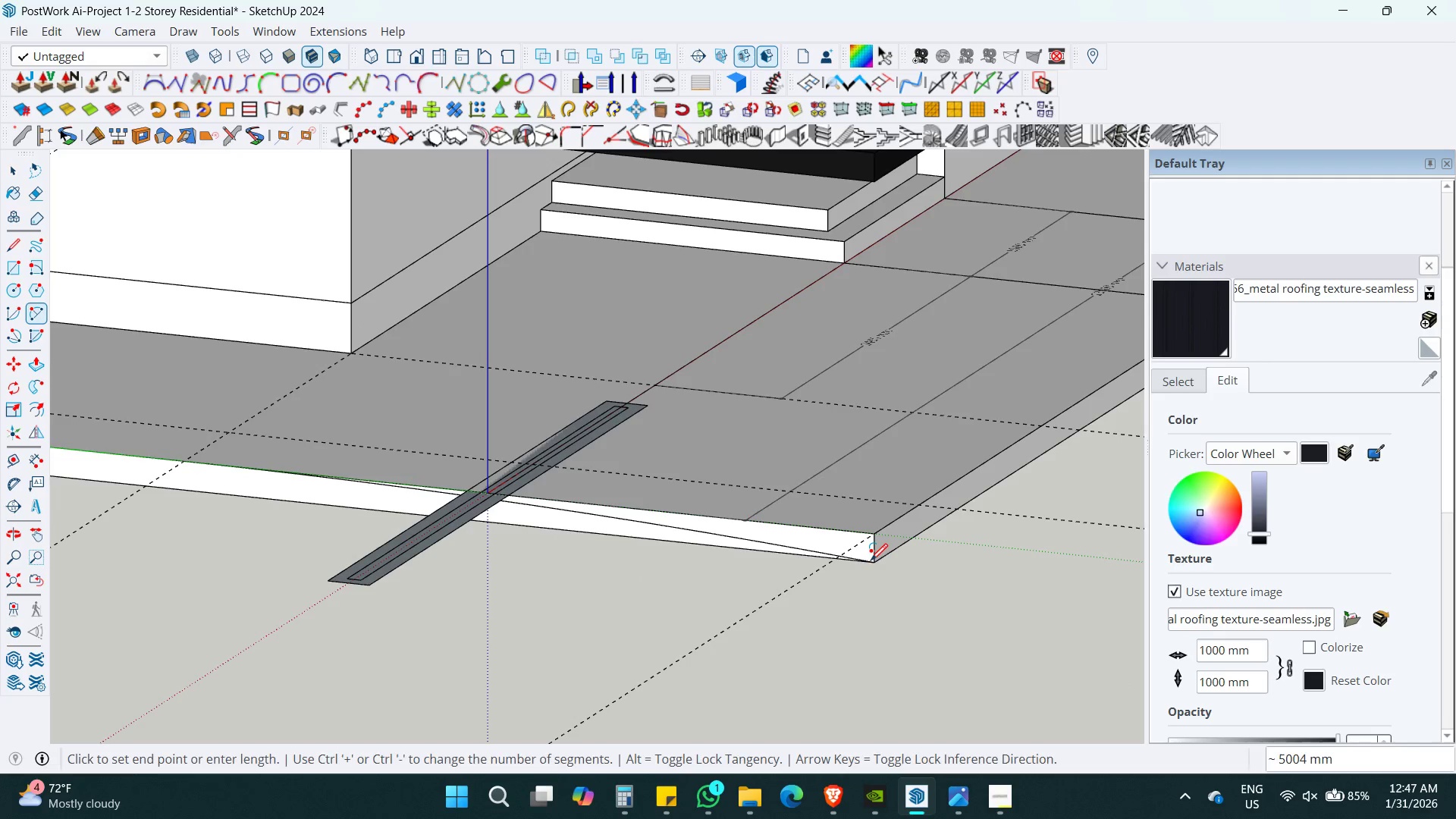 
key(Space)
 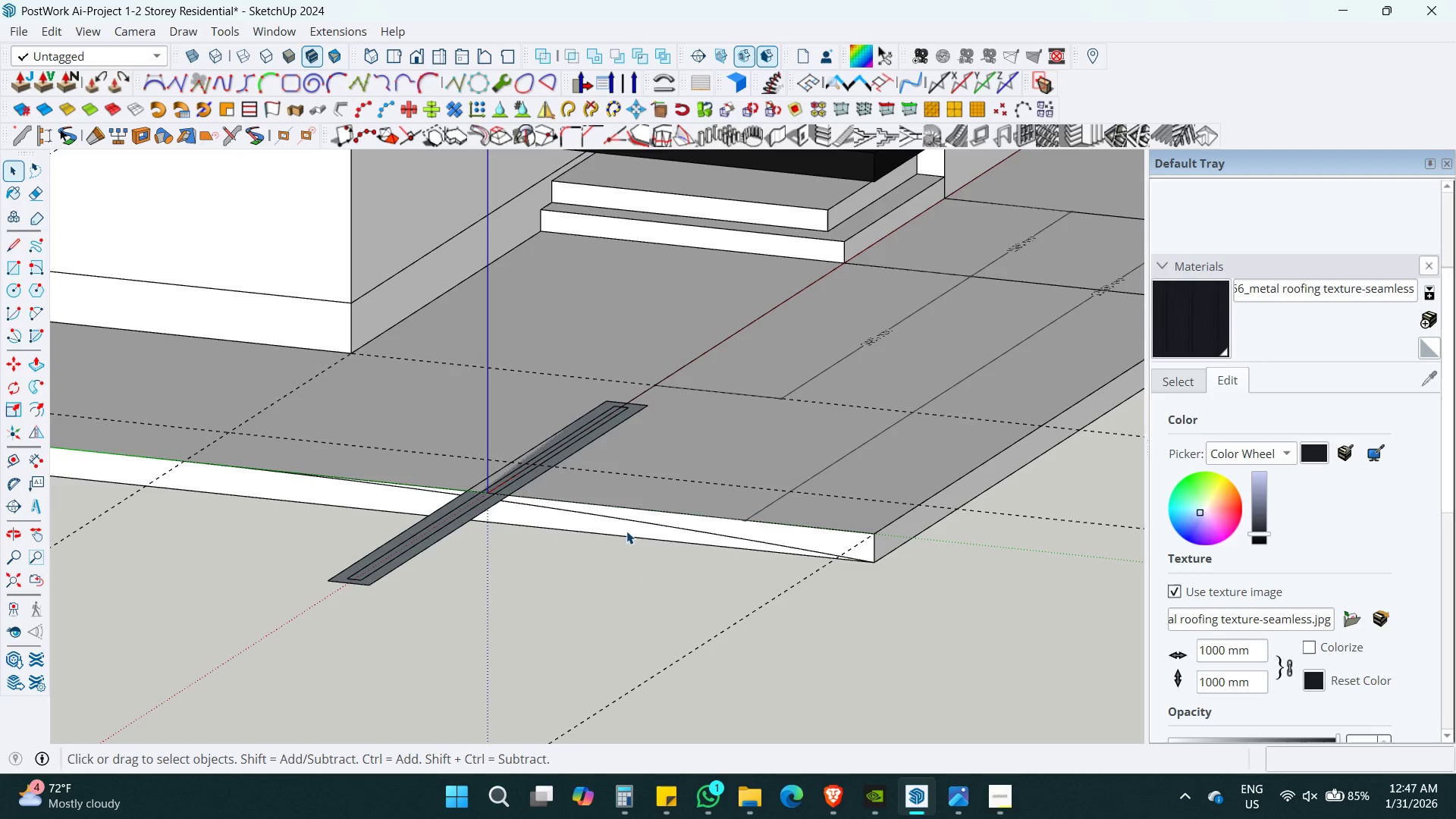 
double_click([626, 531])
 